 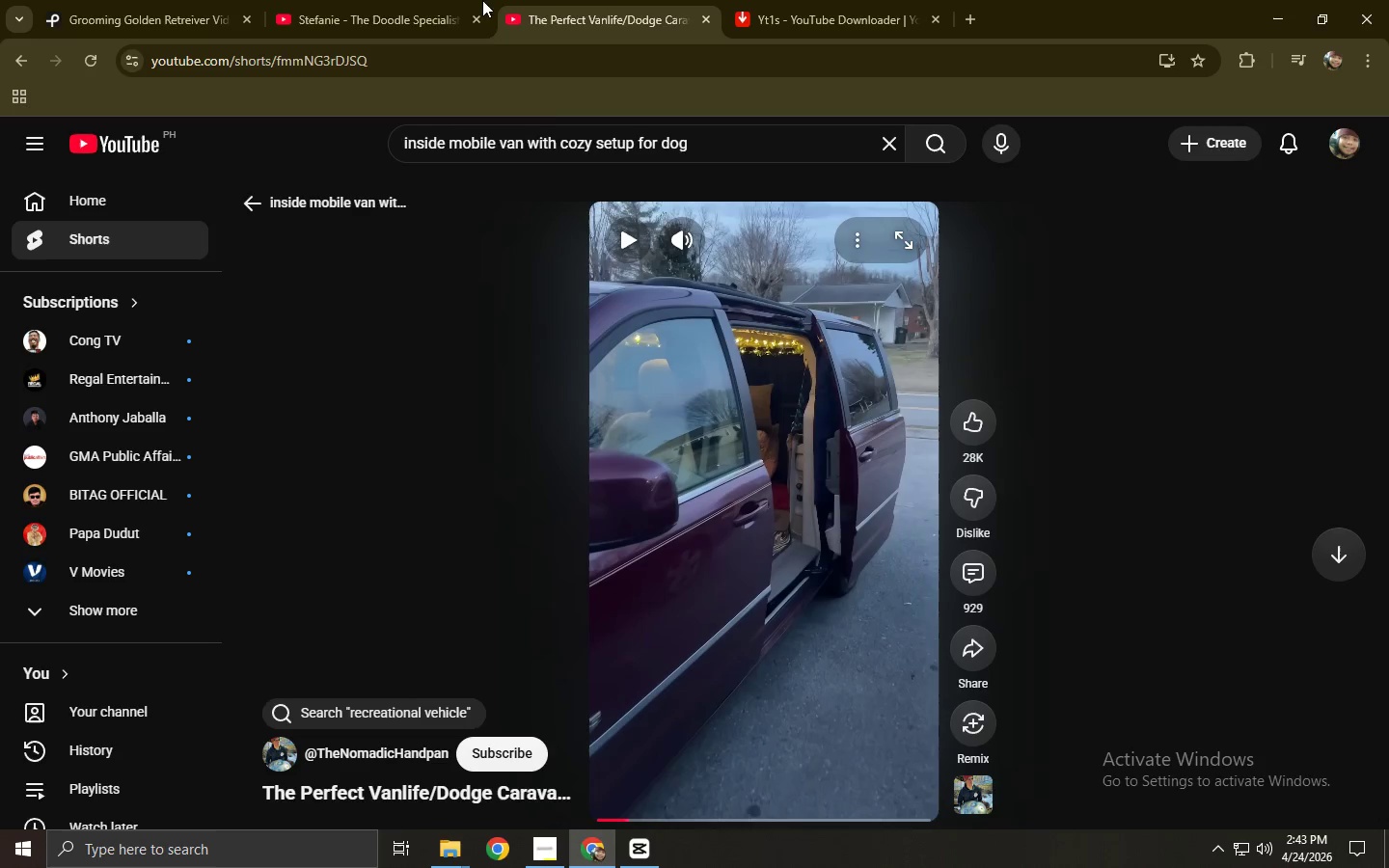 
left_click([413, 0])
 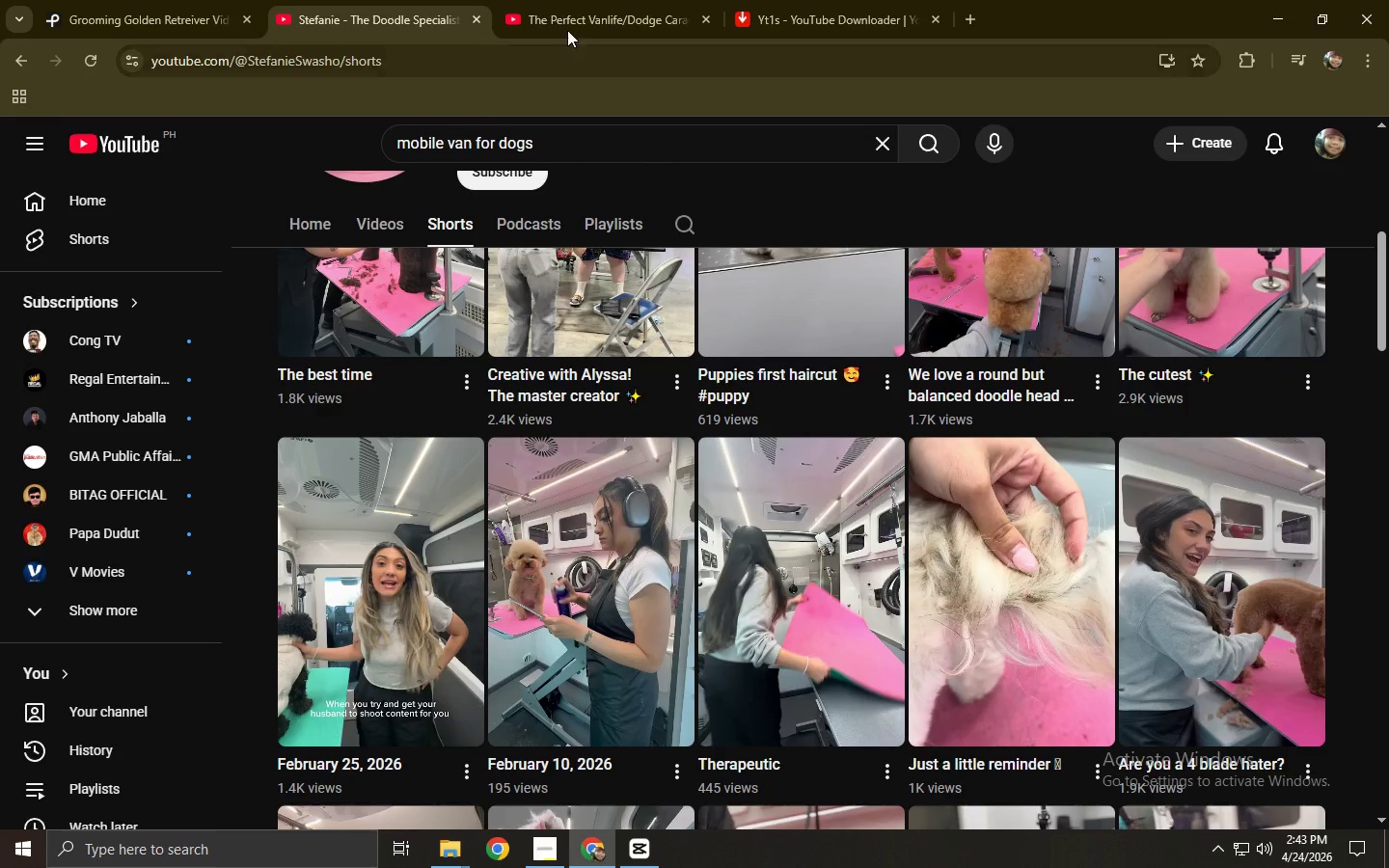 
left_click_drag(start_coordinate=[572, 134], to_coordinate=[367, 140])
 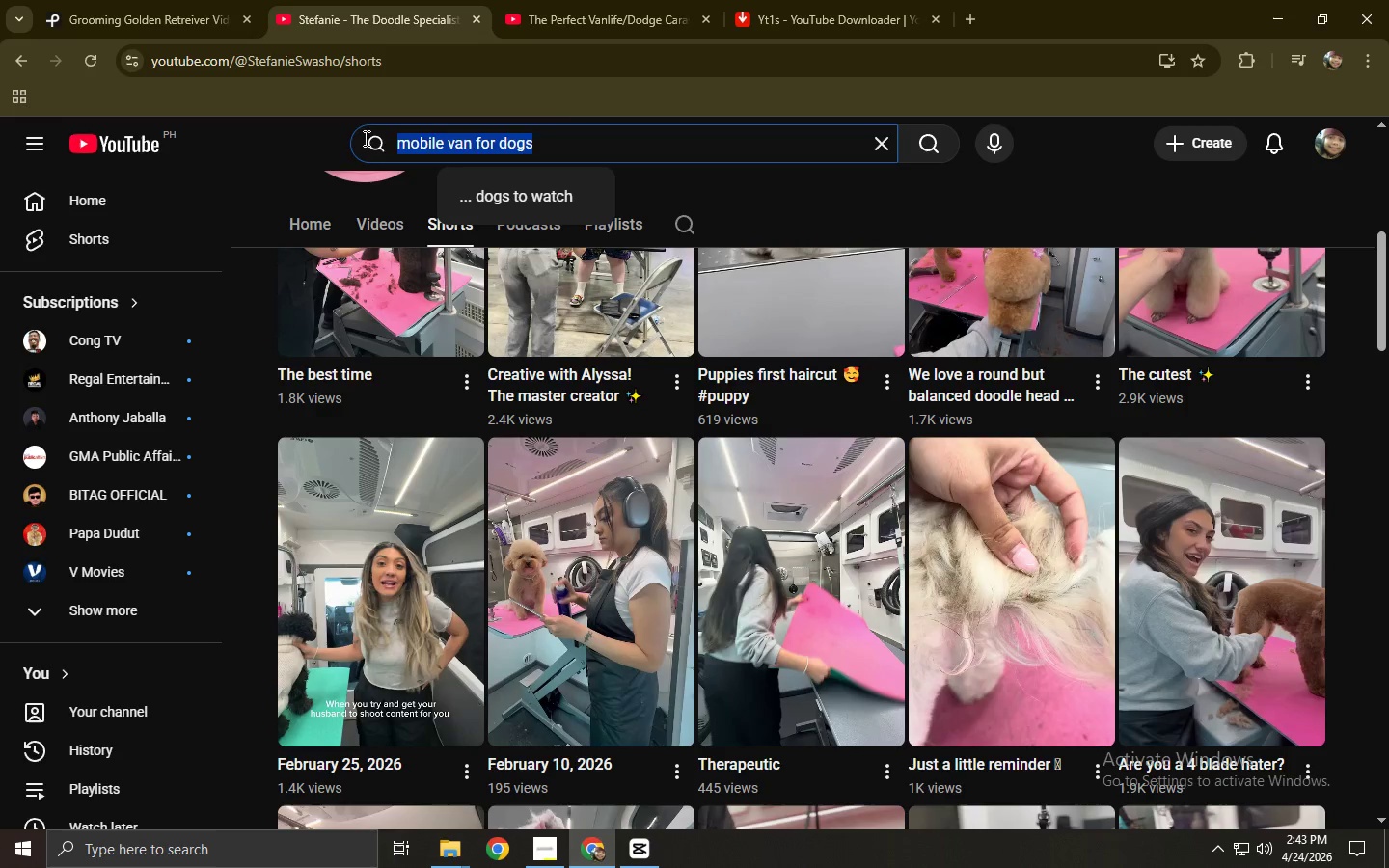 
type(dog brushing s)
key(Backspace)
type(asmr)
 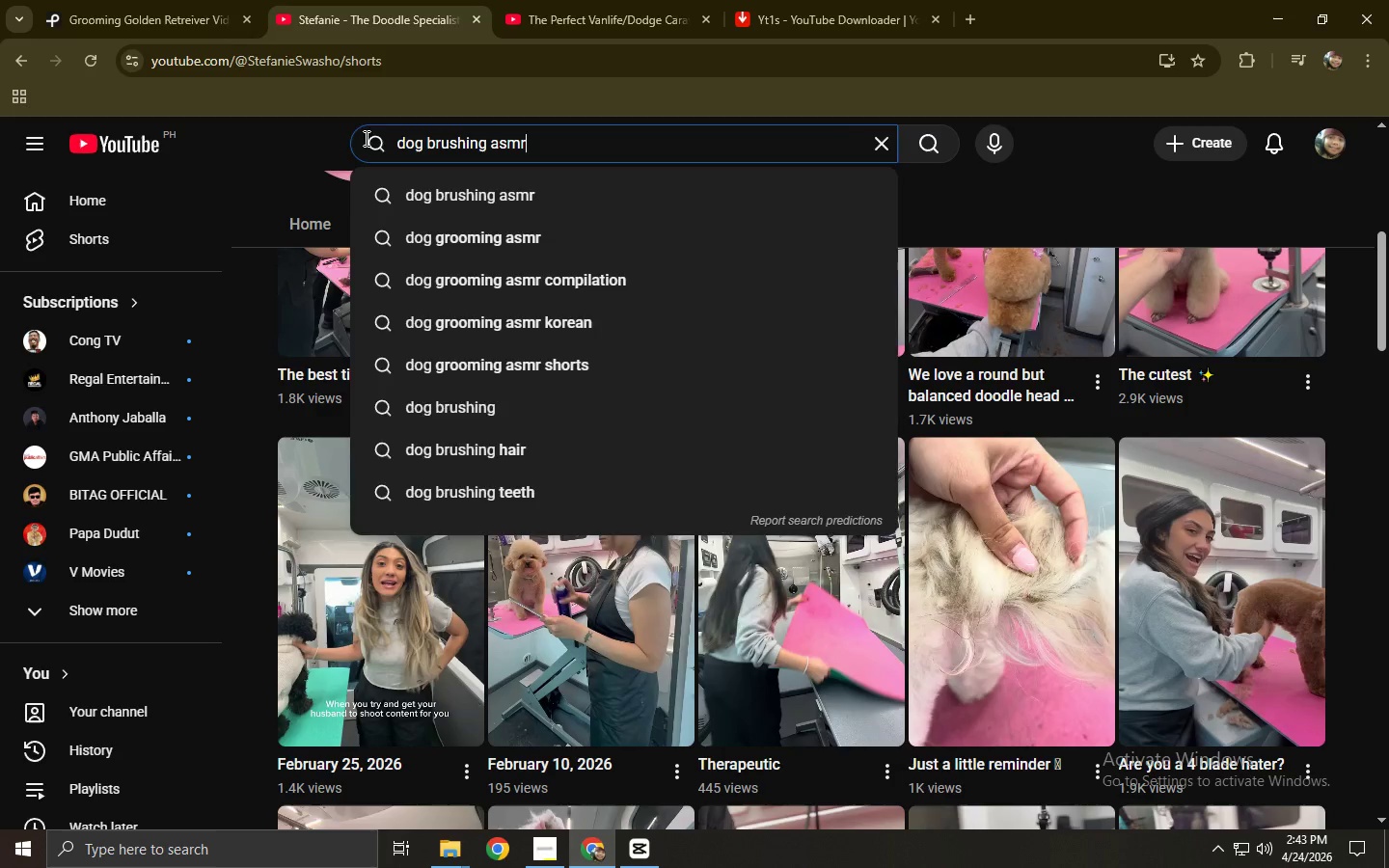 
key(Enter)
 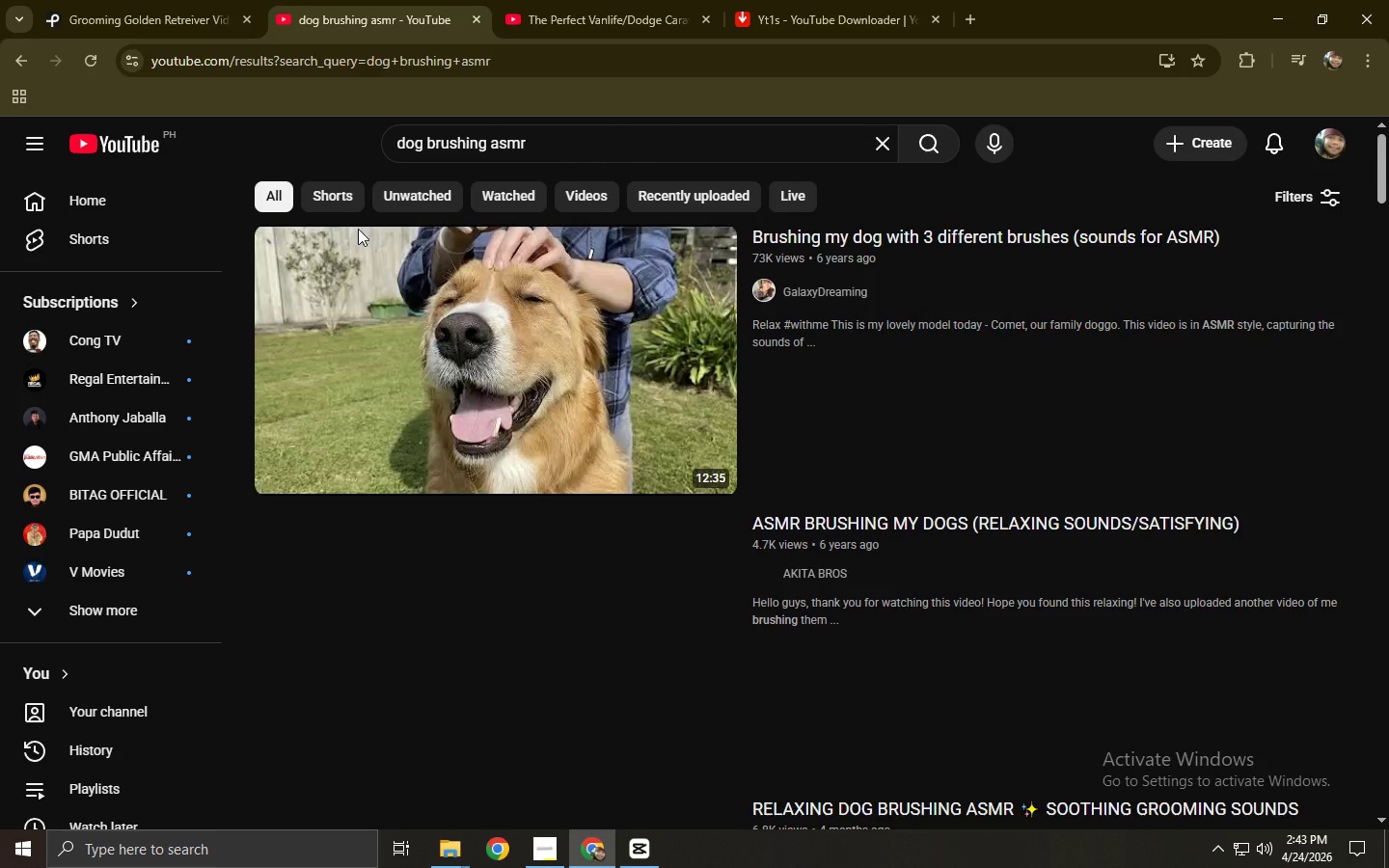 
scroll: coordinate [488, 176], scroll_direction: down, amount: 2.0
 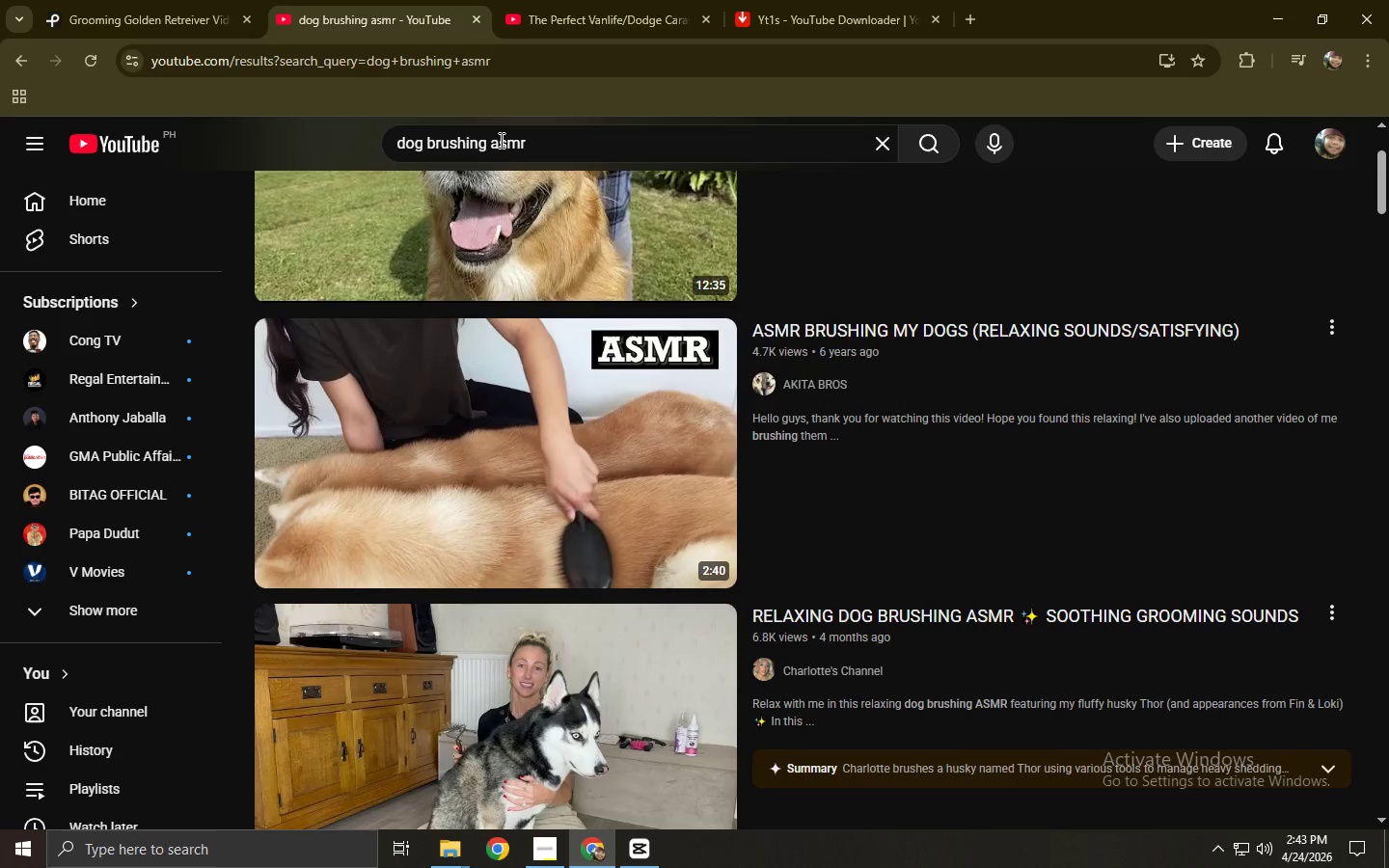 
left_click([488, 146])
 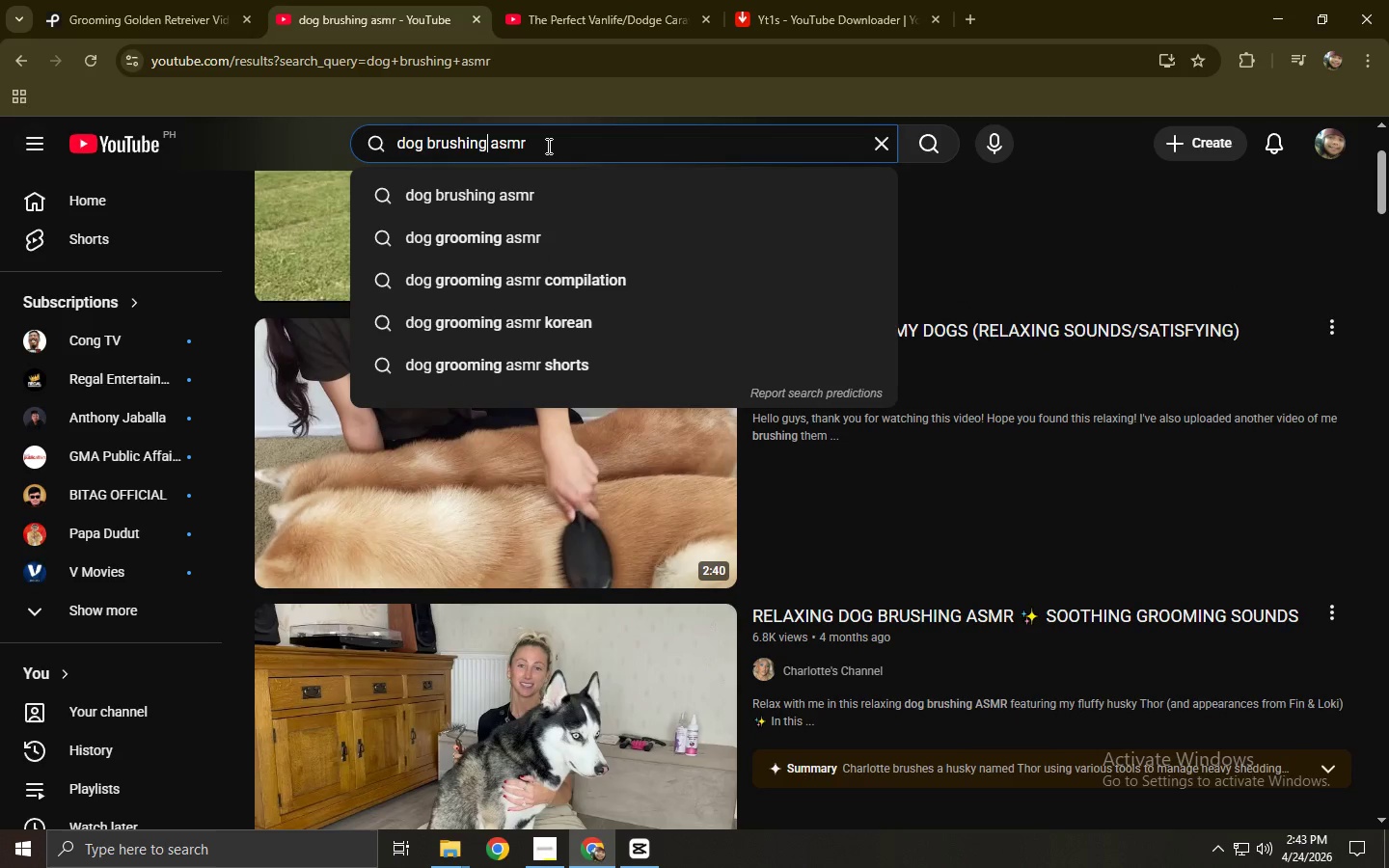 
type( in bath)
 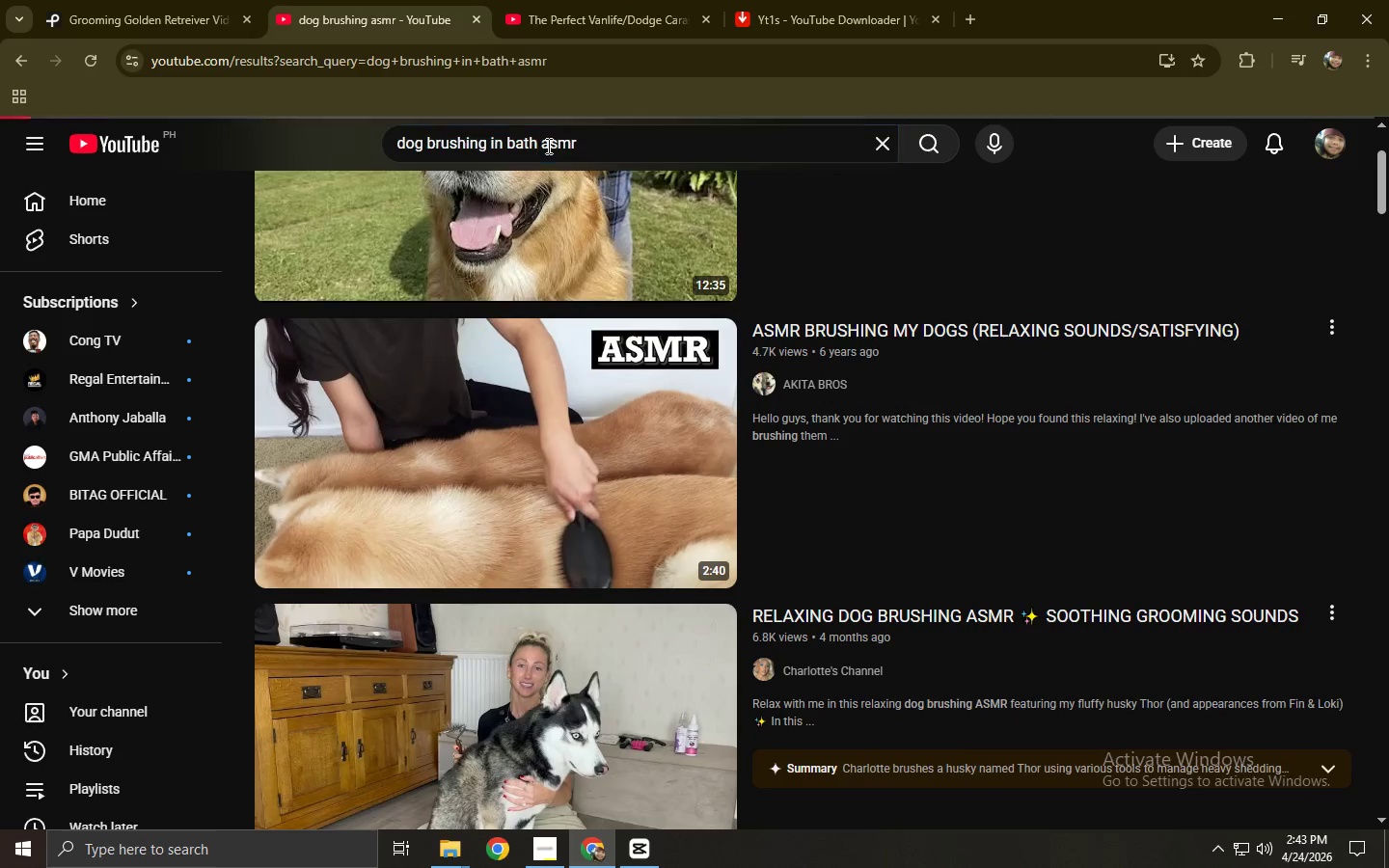 
key(Enter)
 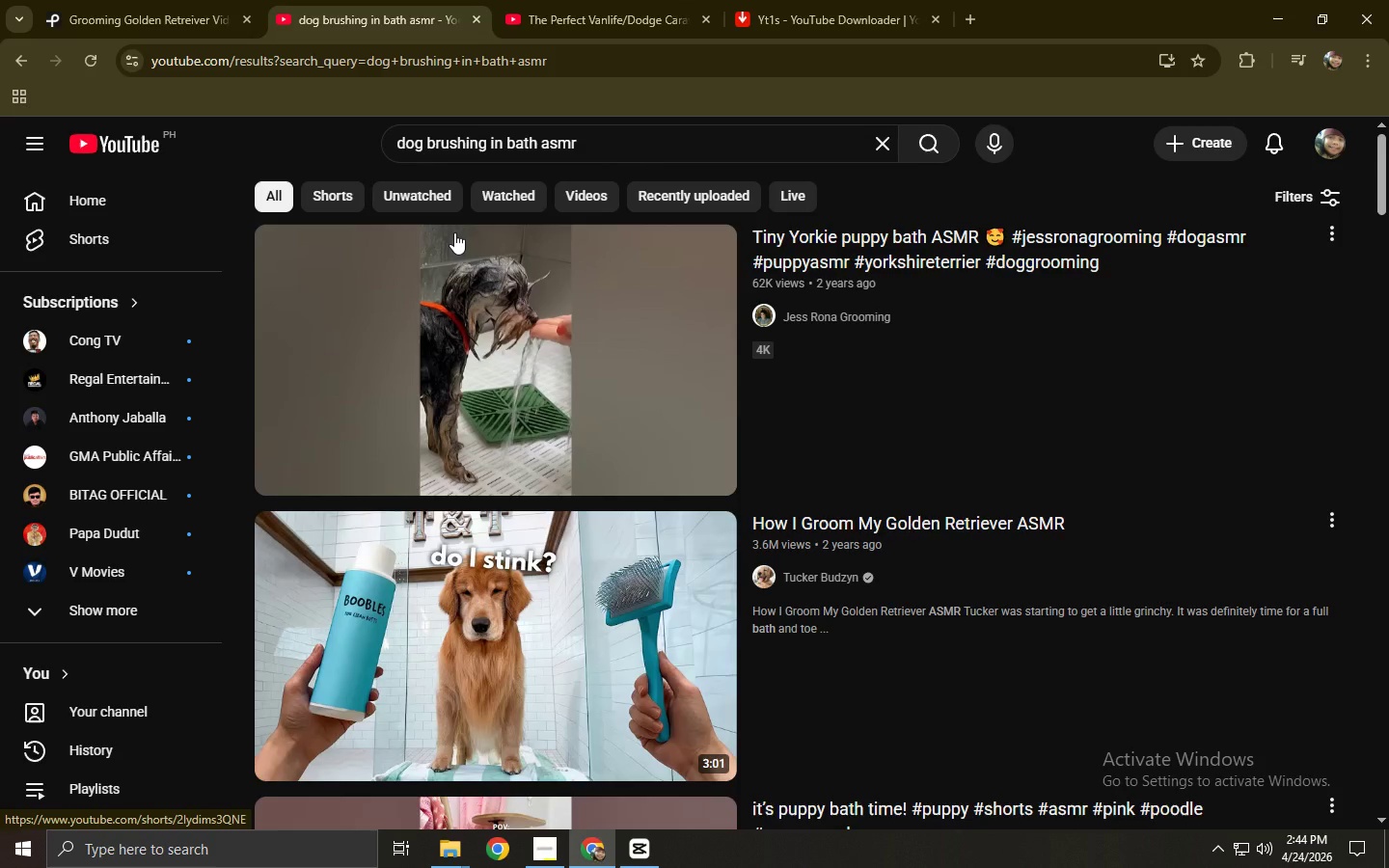 
scroll: coordinate [454, 240], scroll_direction: down, amount: 4.0
 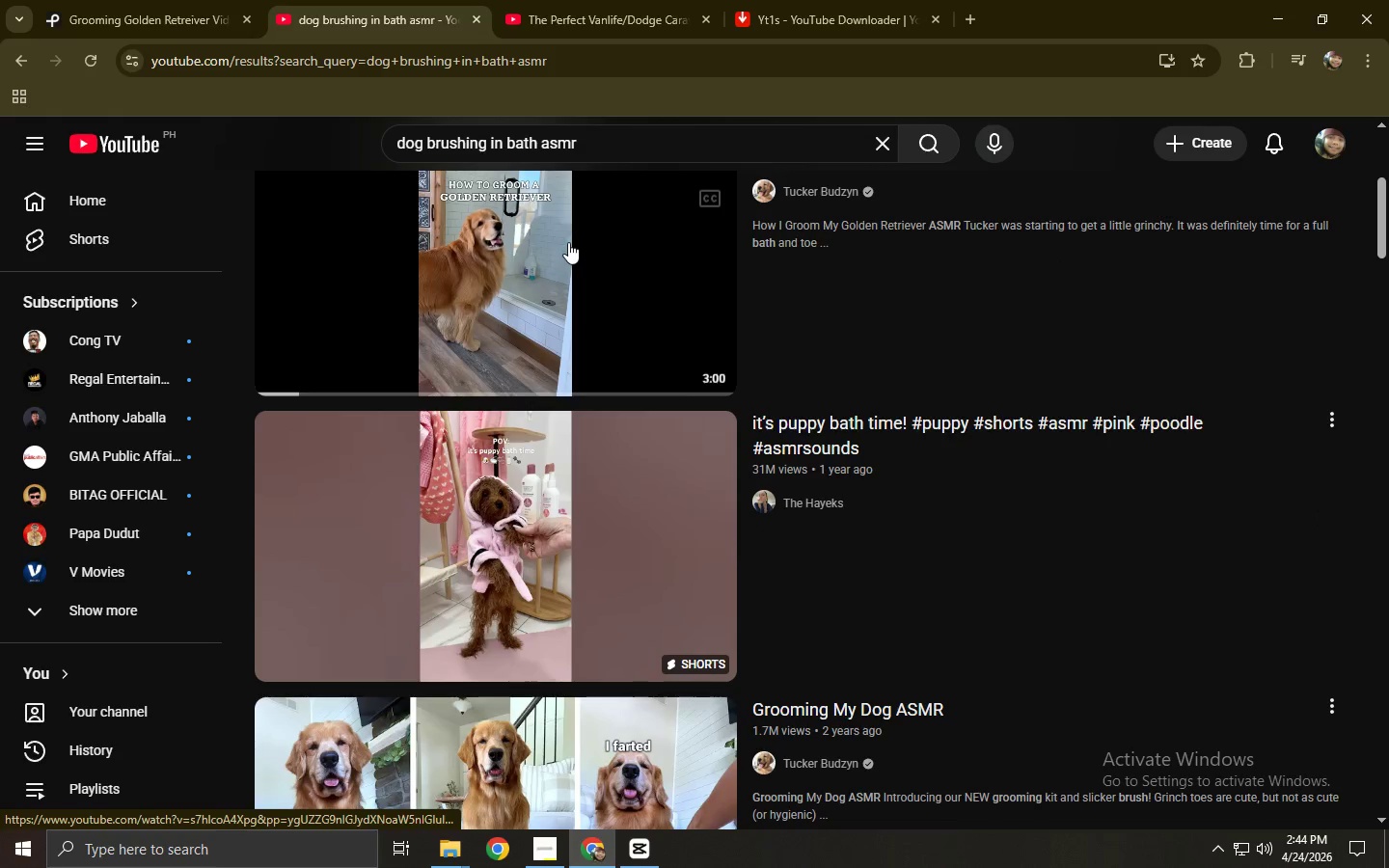 
left_click([568, 242])
 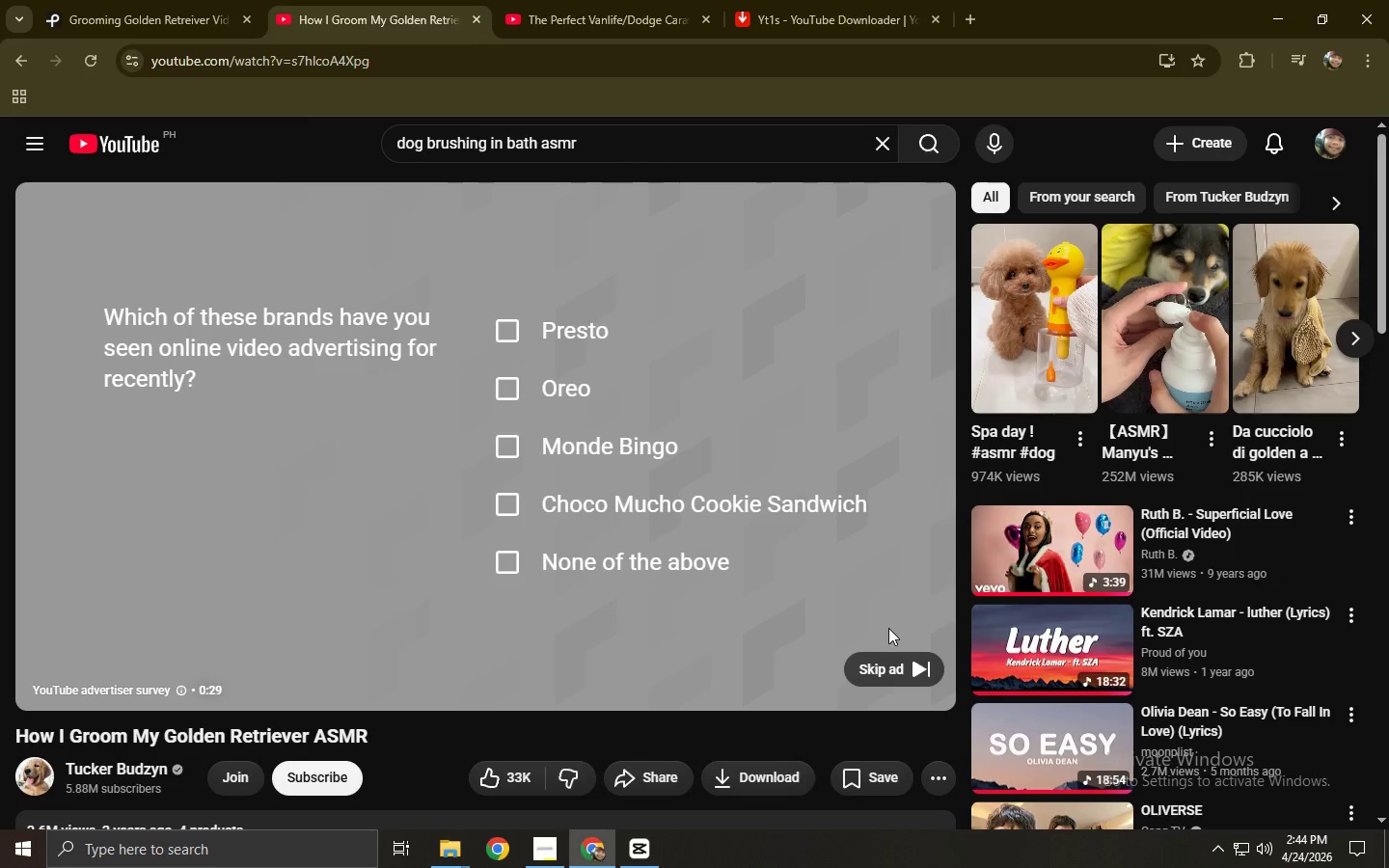 
wait(6.17)
 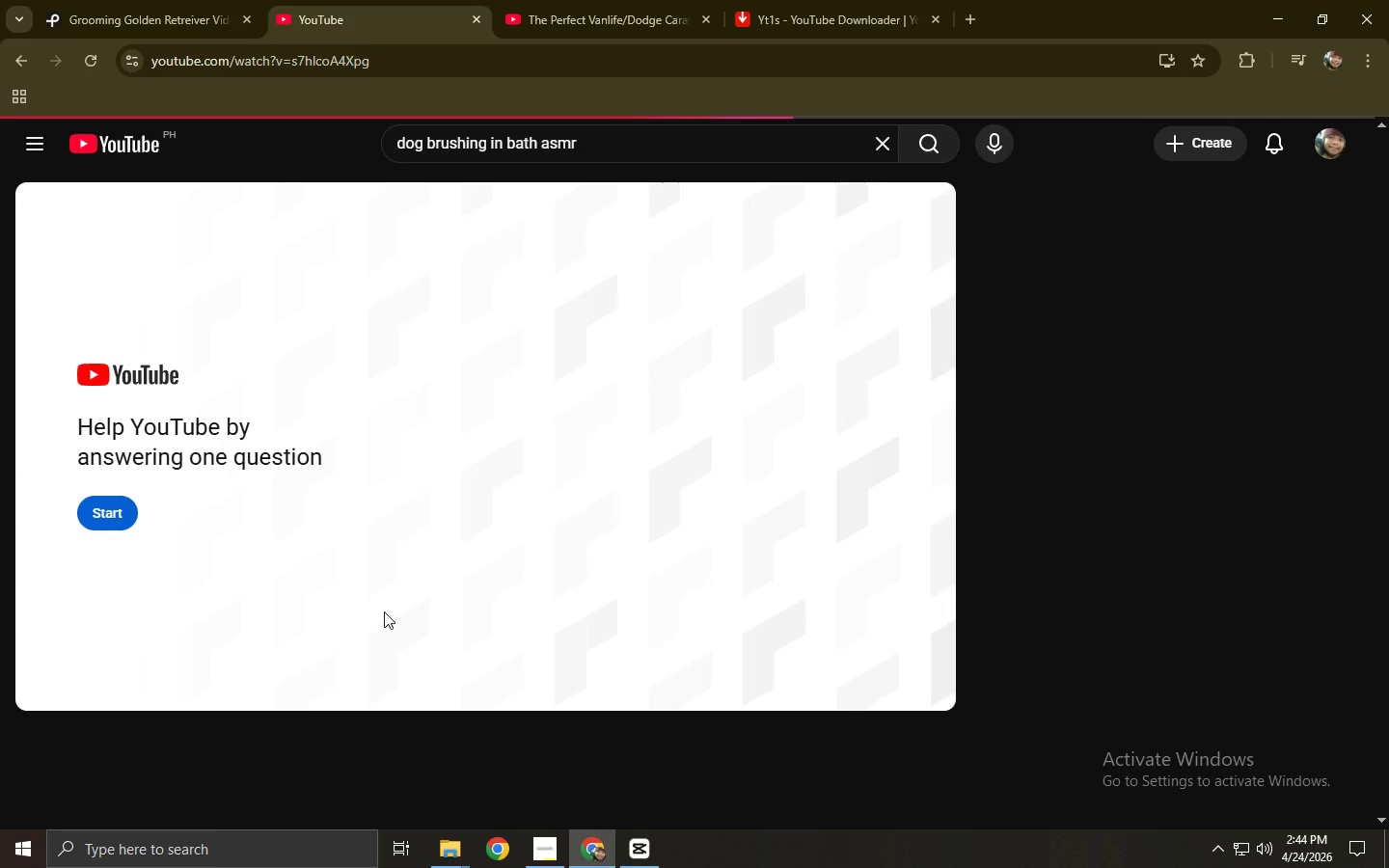 
left_click([194, 675])
 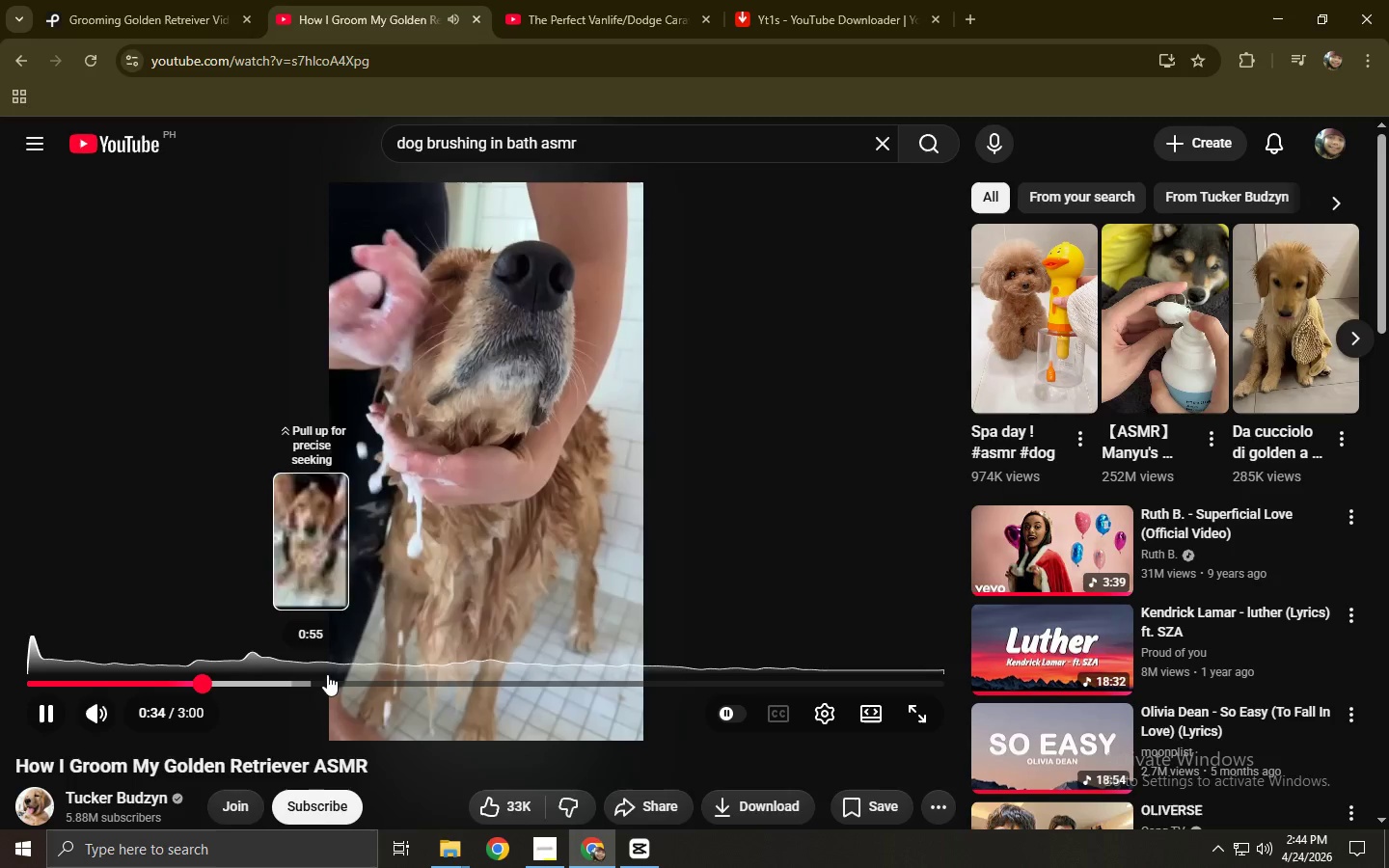 
left_click([338, 675])
 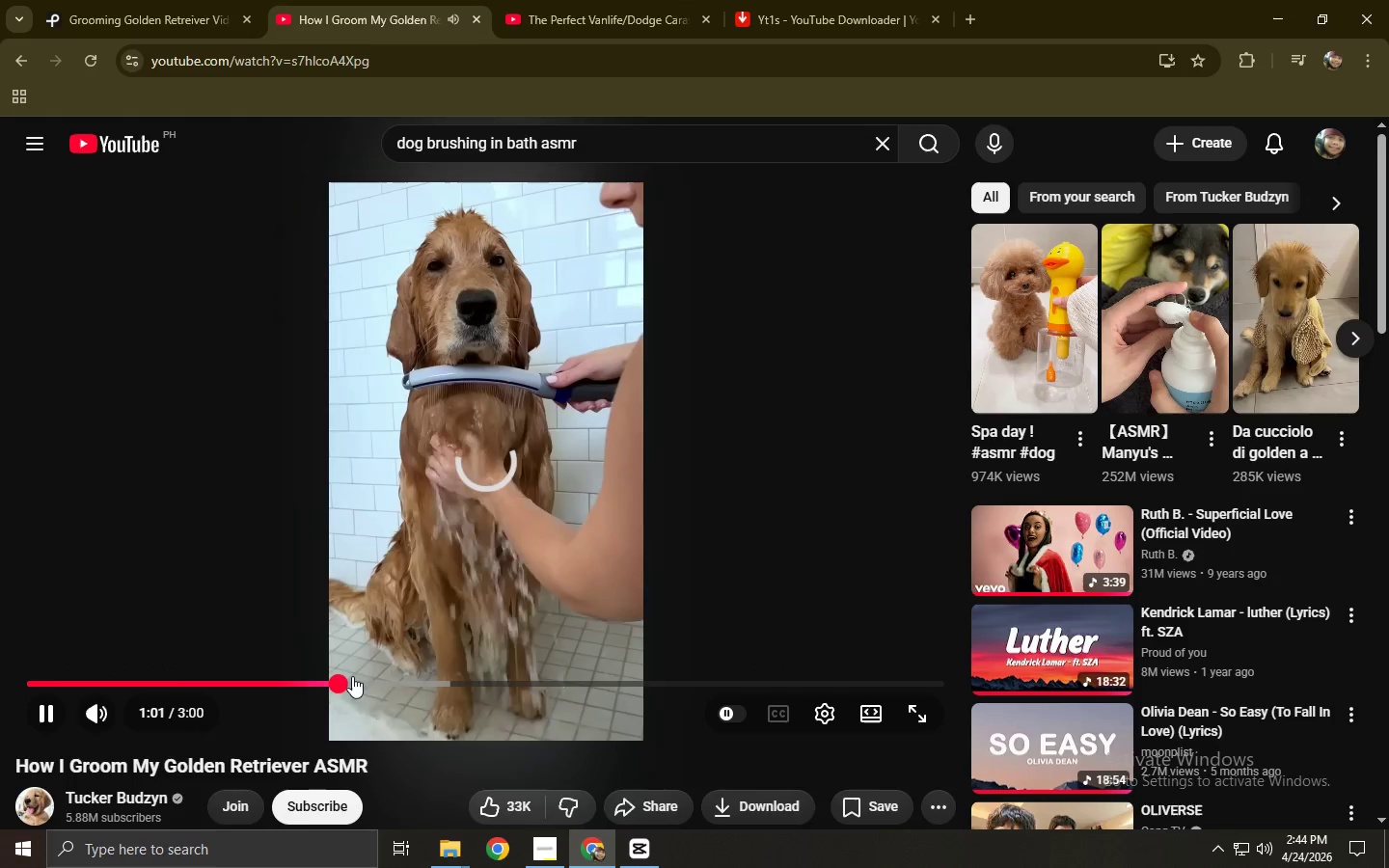 
left_click([486, 683])
 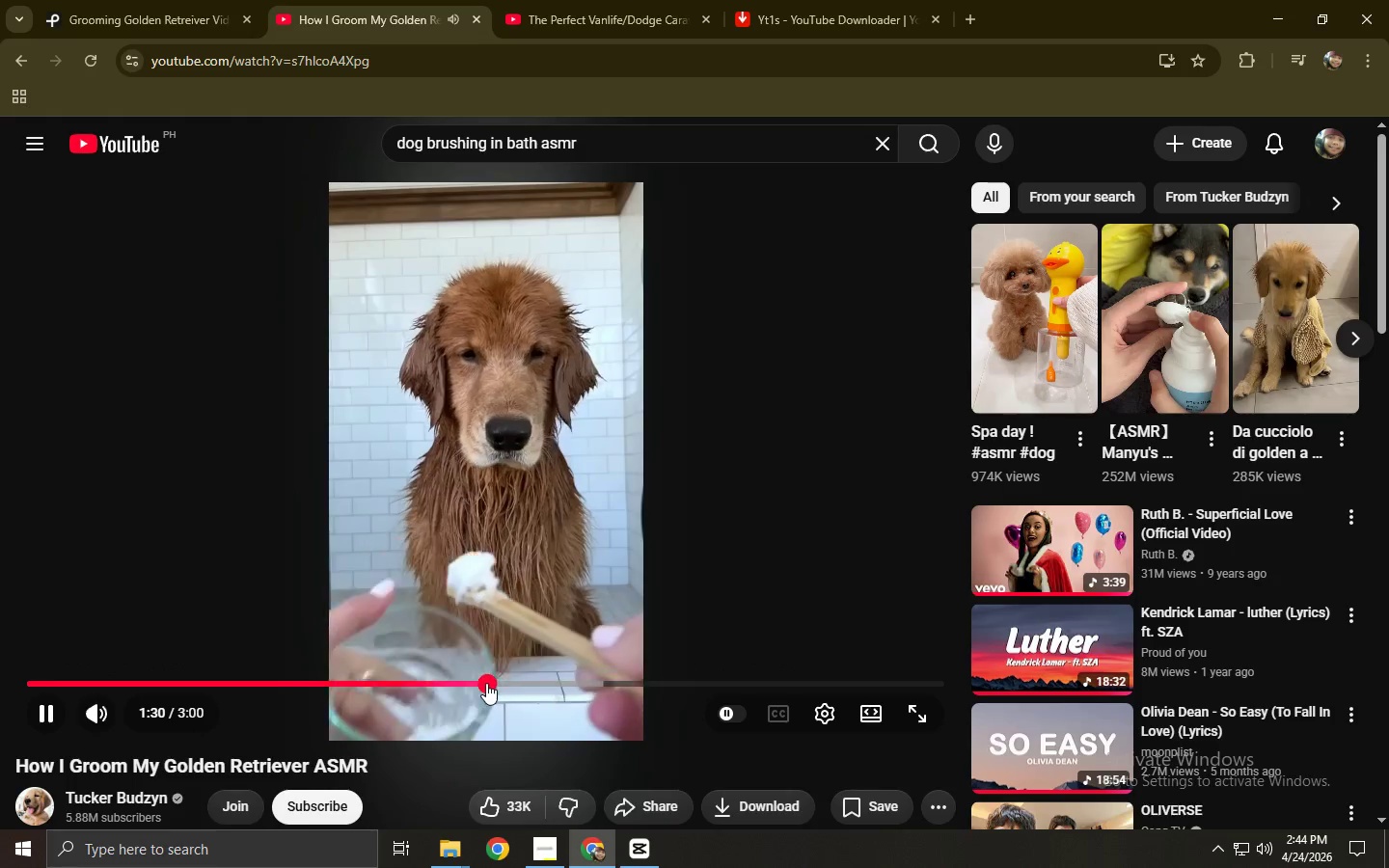 
left_click([580, 683])
 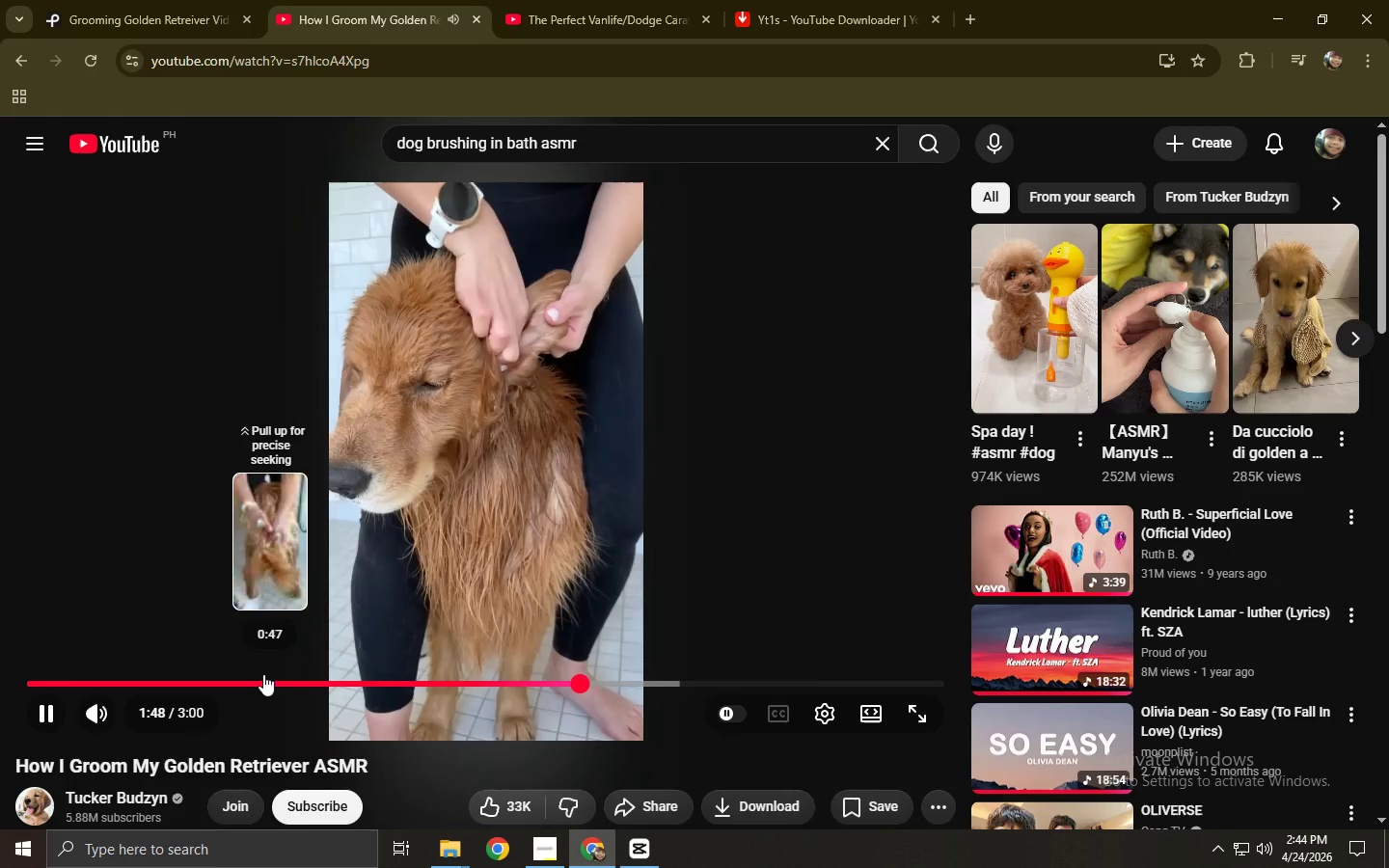 
left_click([229, 677])
 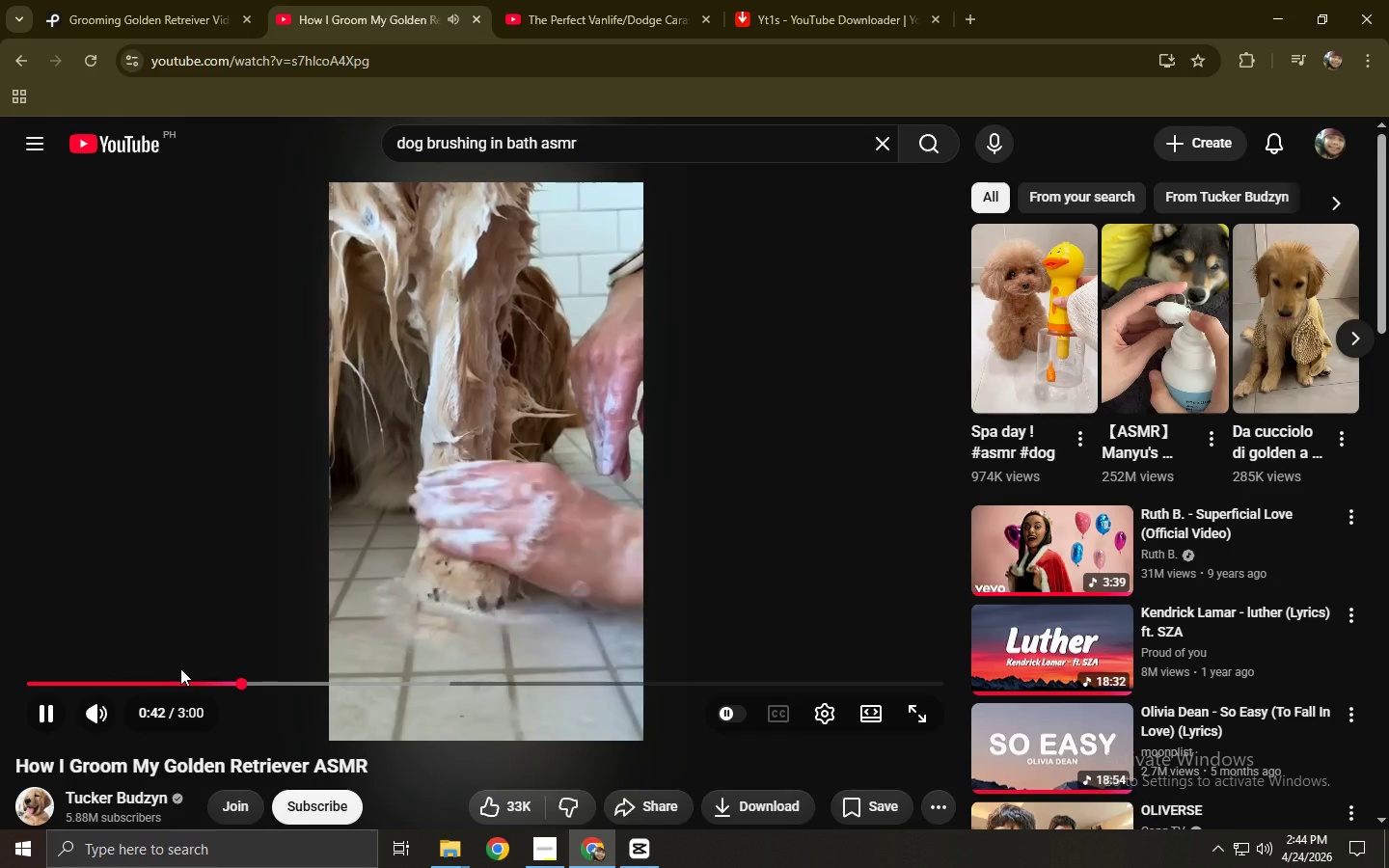 
left_click([501, 446])
 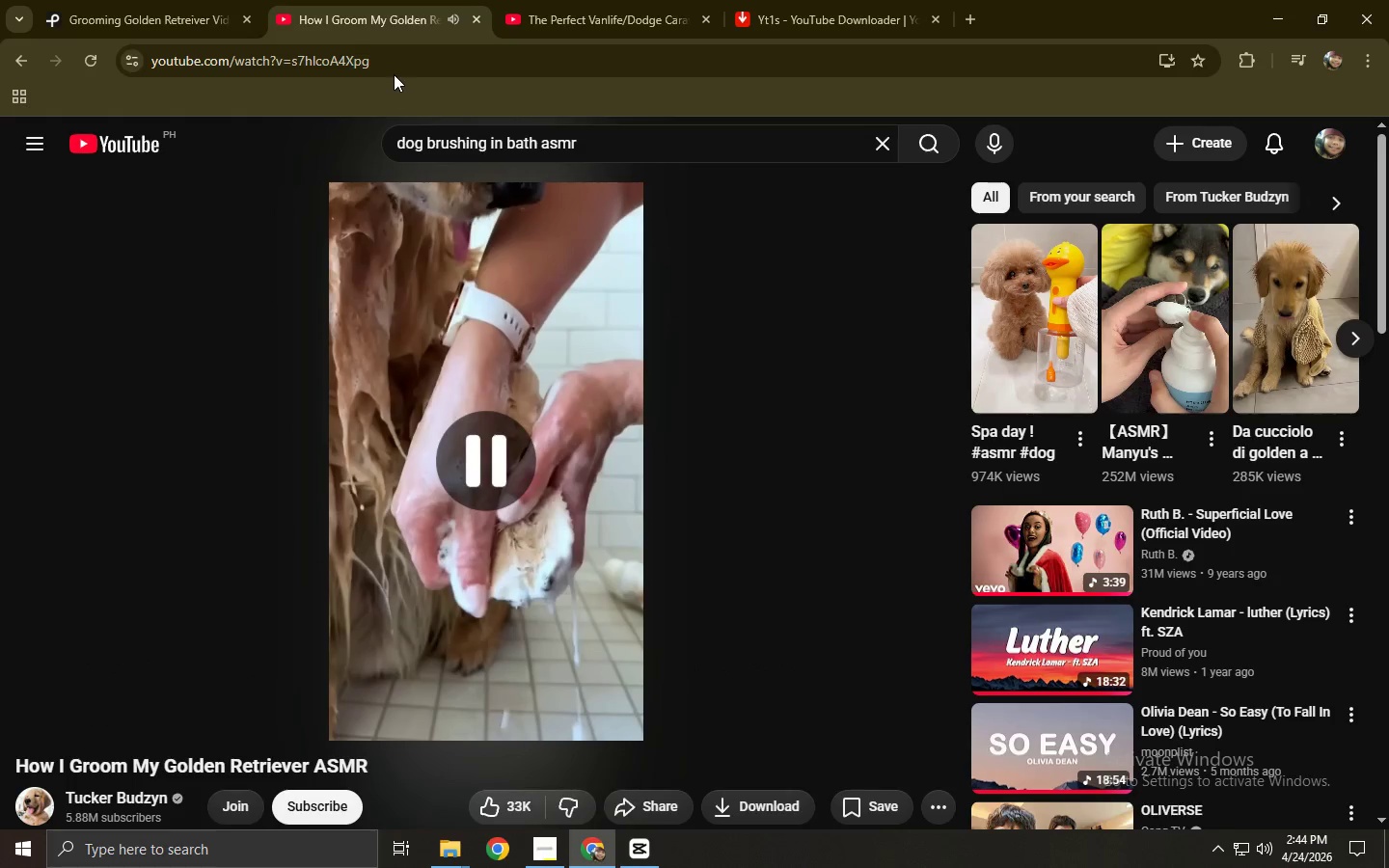 
key(Control+ControlLeft)
 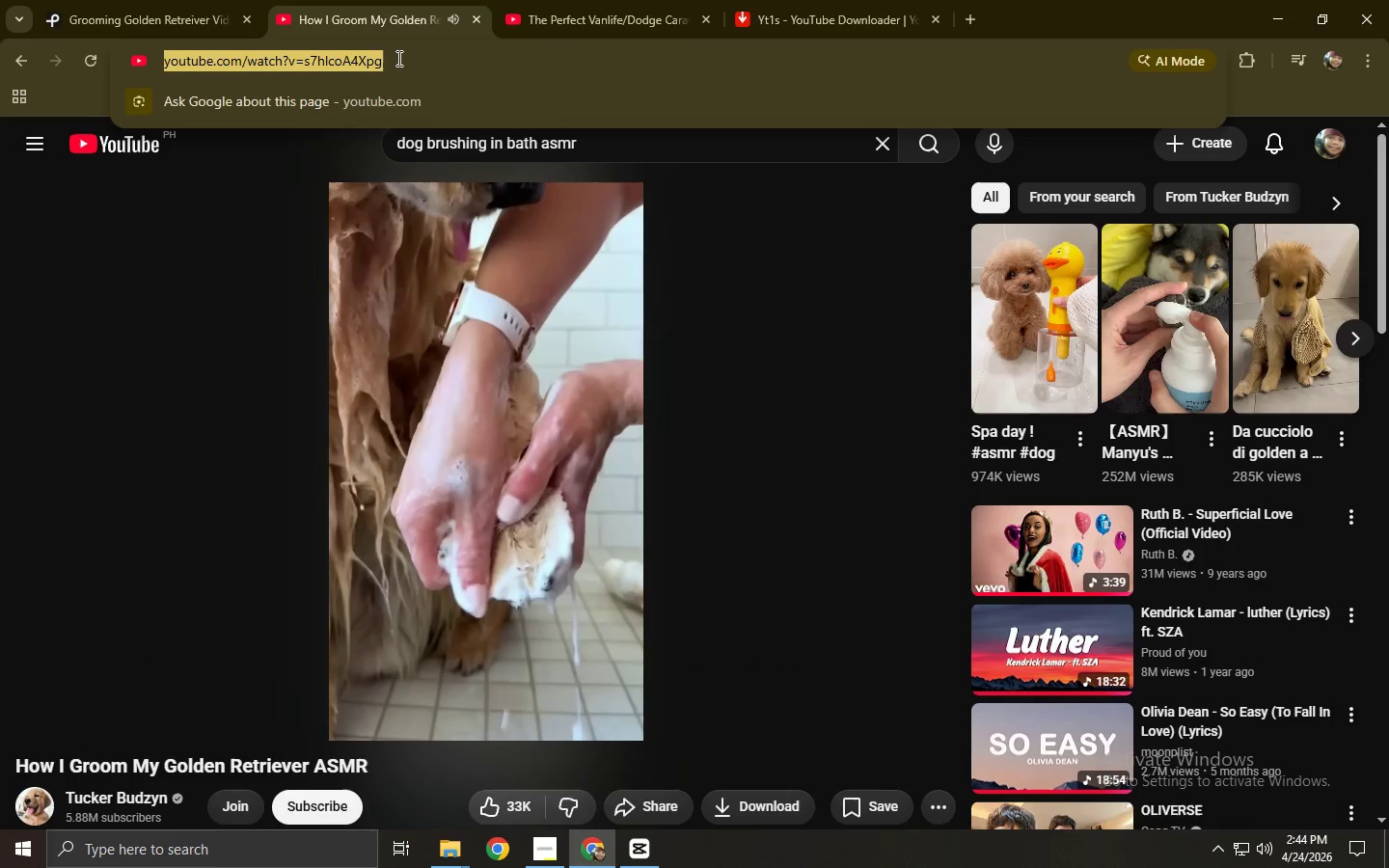 
key(Control+C)
 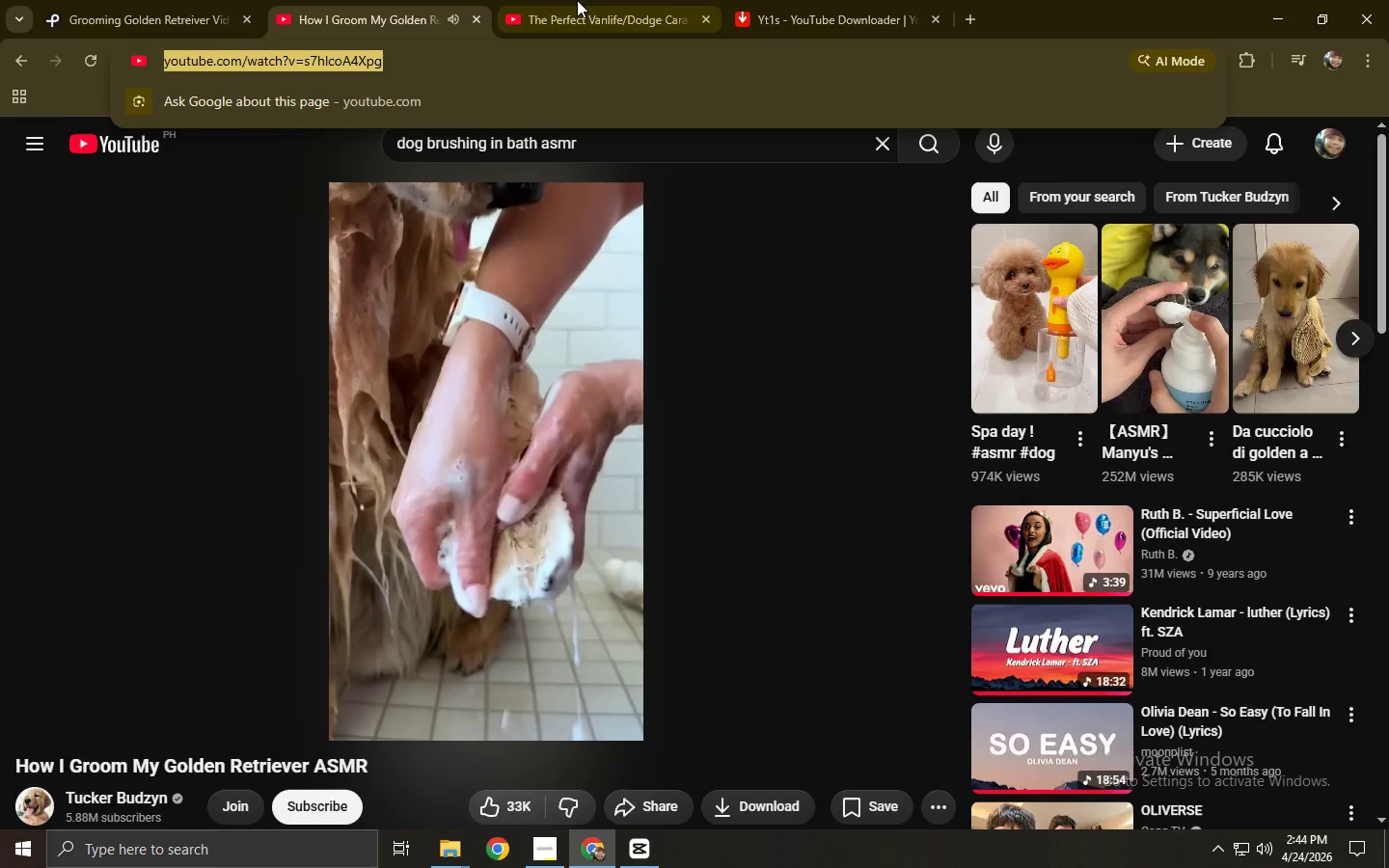 
double_click([577, 0])
 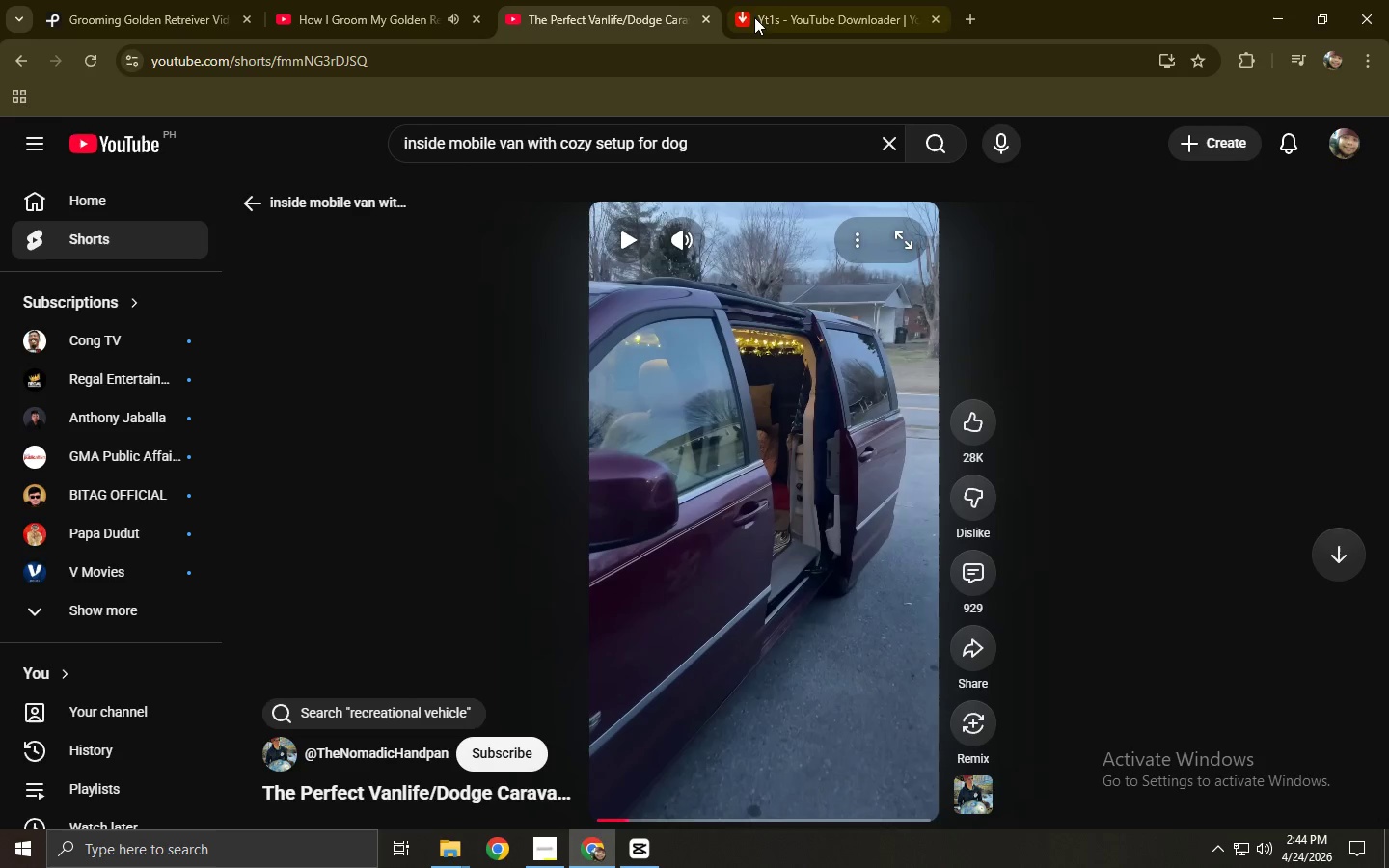 
left_click([788, 8])
 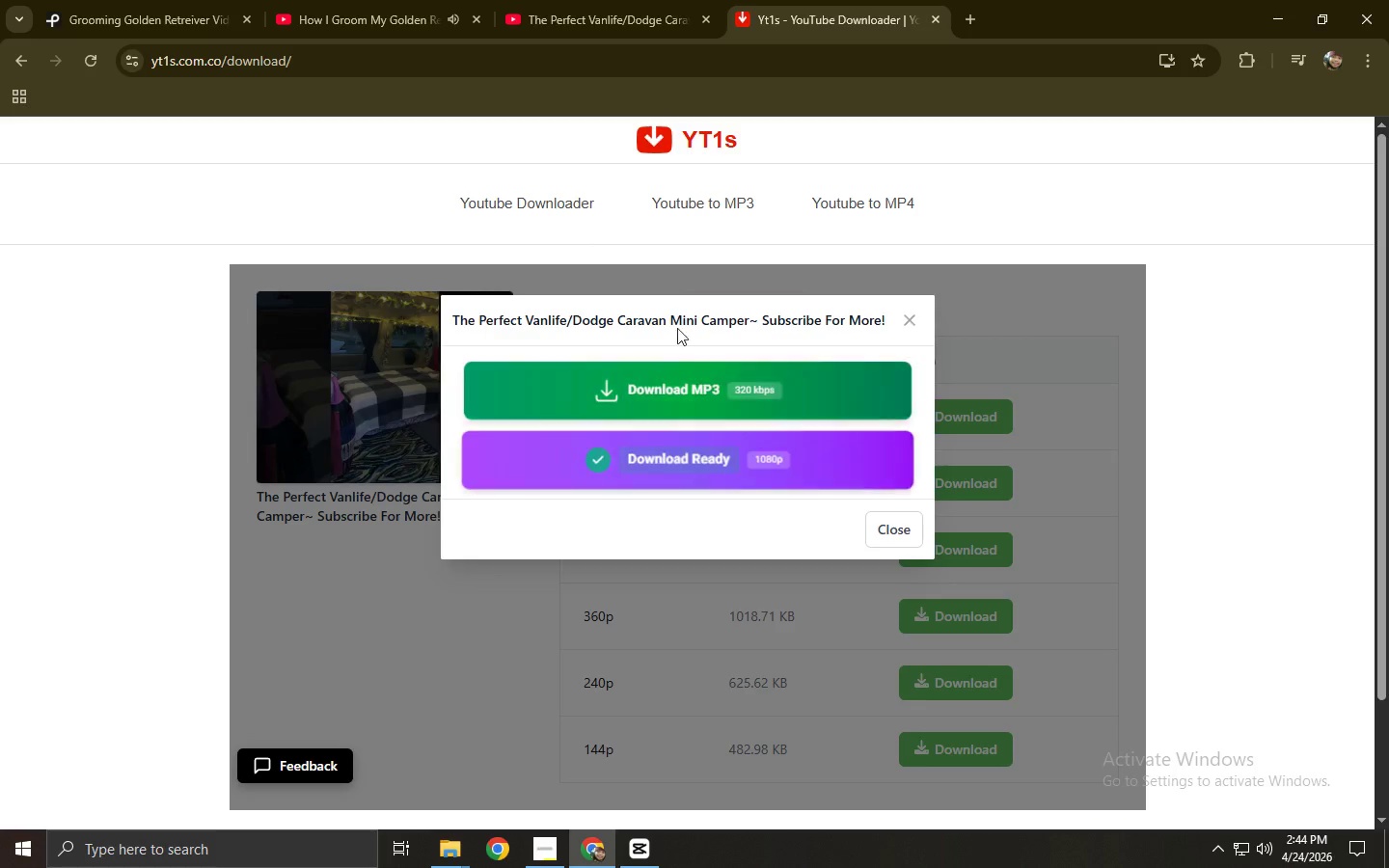 
left_click([559, 207])
 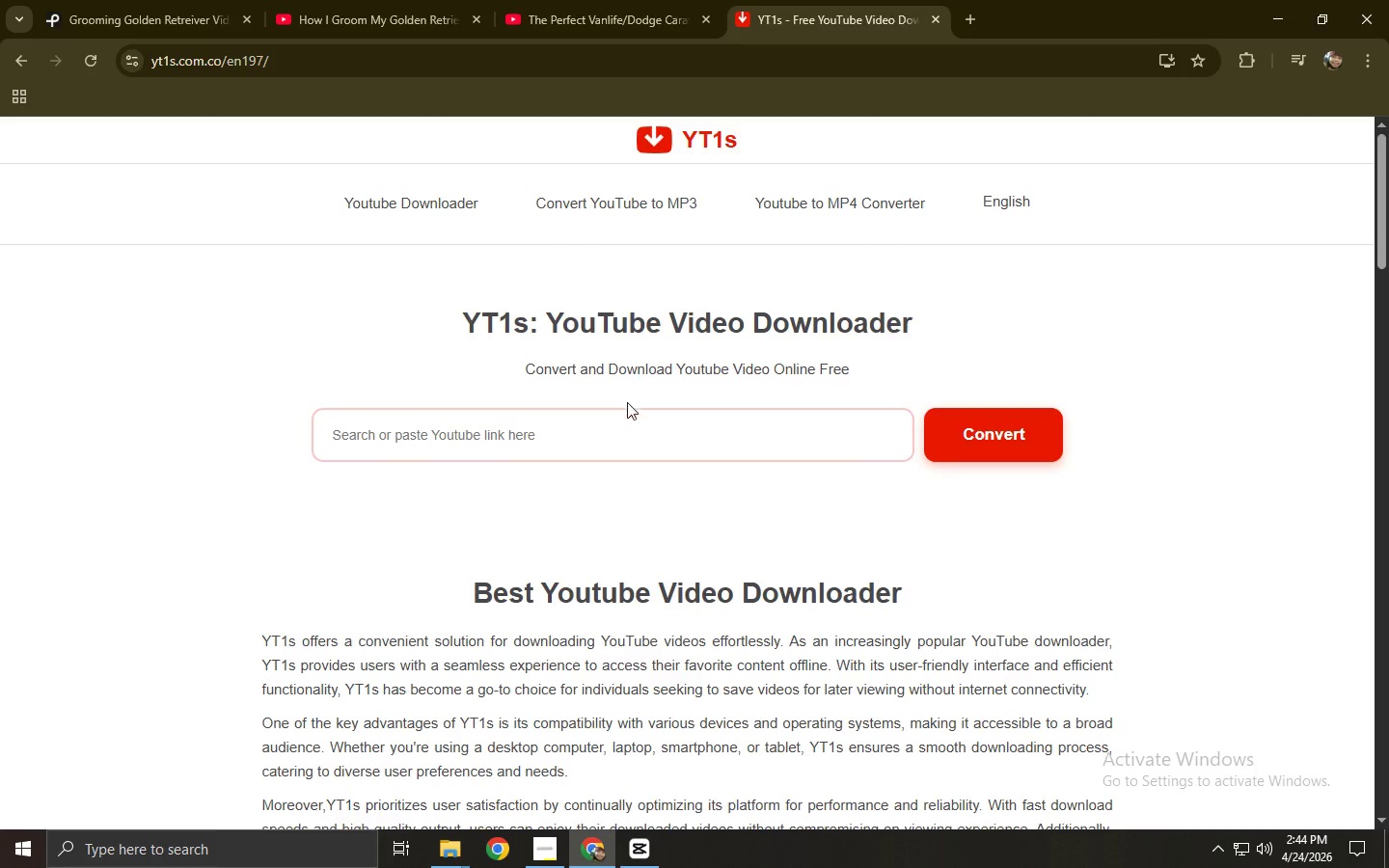 
left_click([620, 424])
 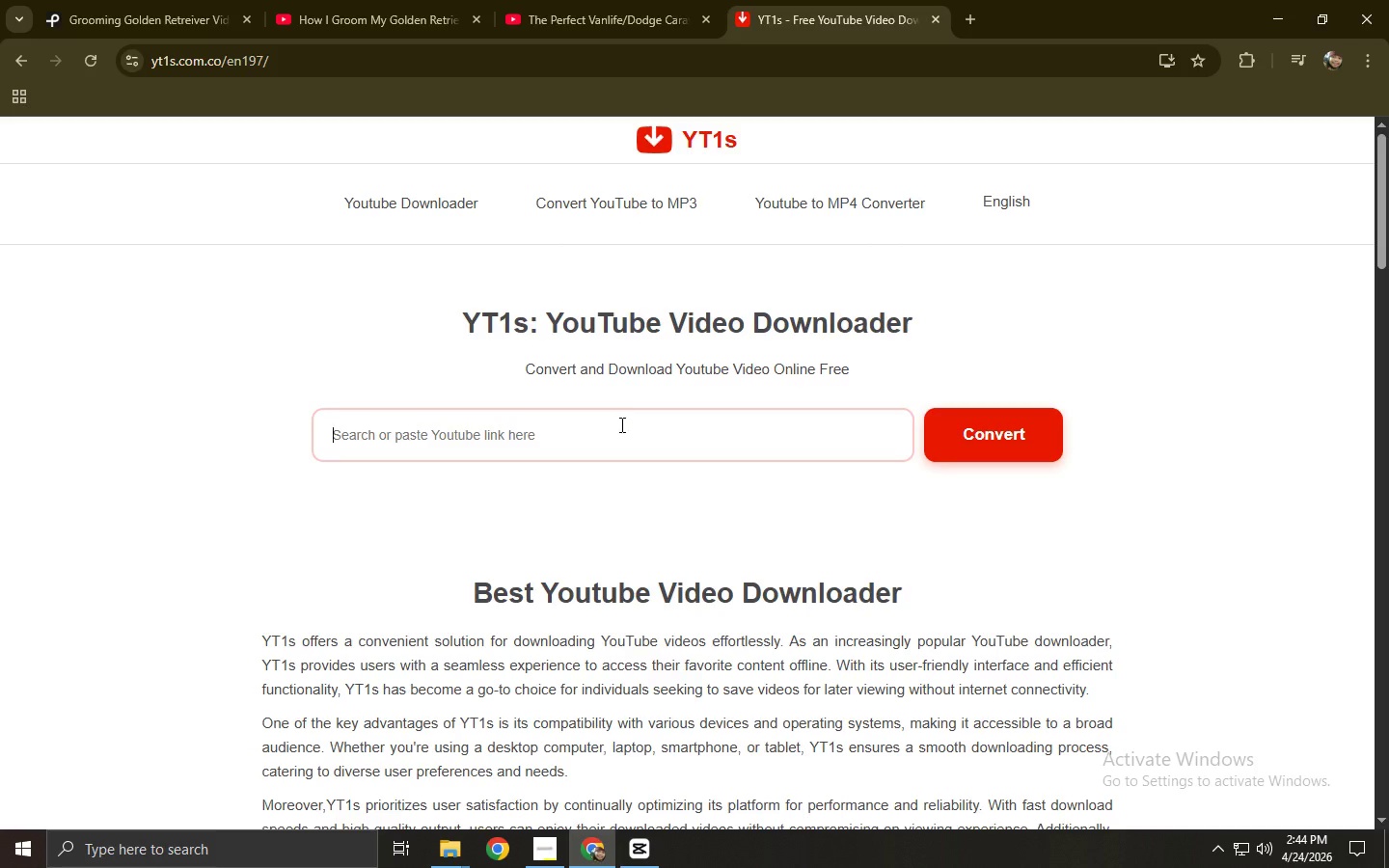 
key(Control+ControlLeft)
 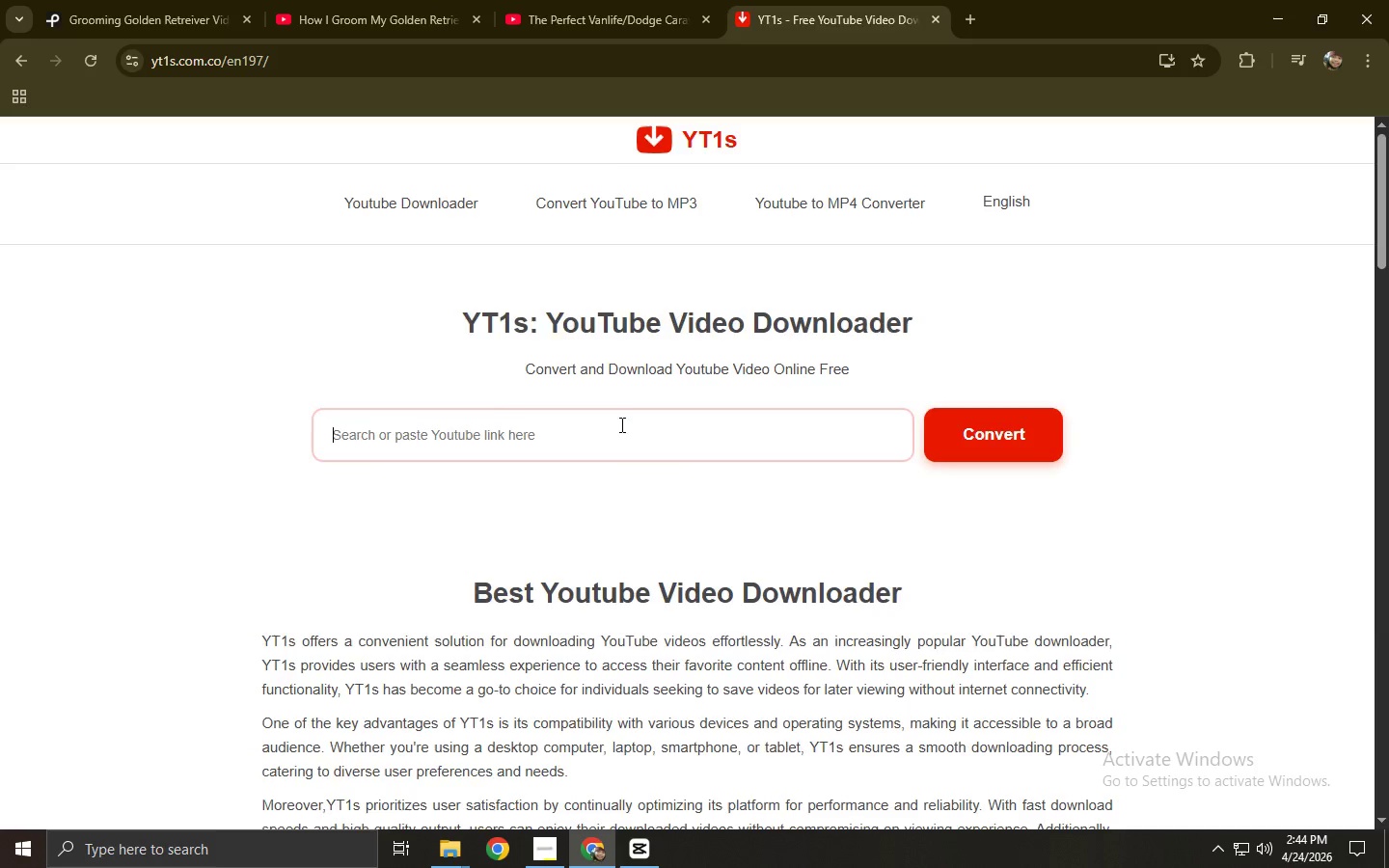 
key(Control+V)
 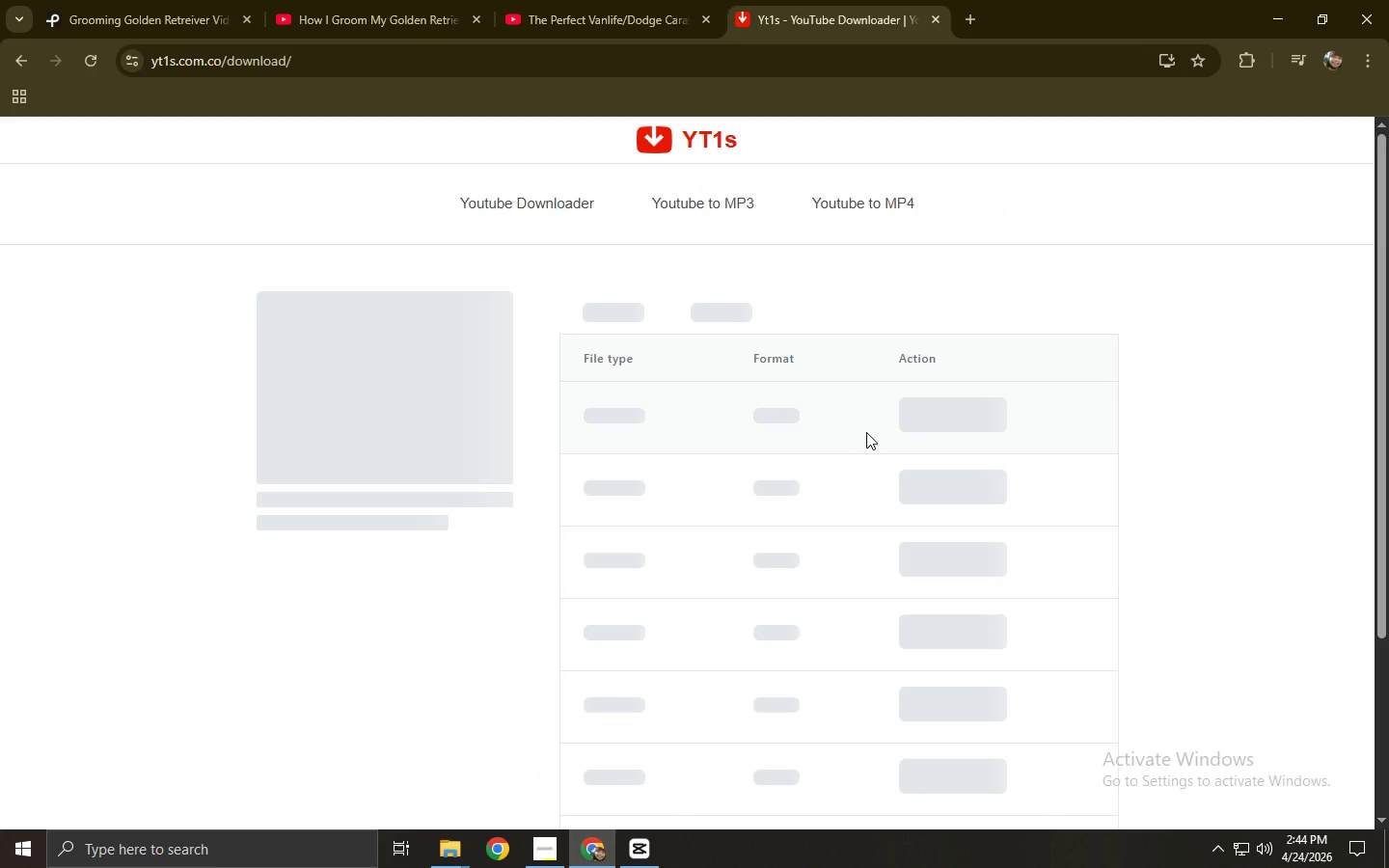 
left_click([921, 417])
 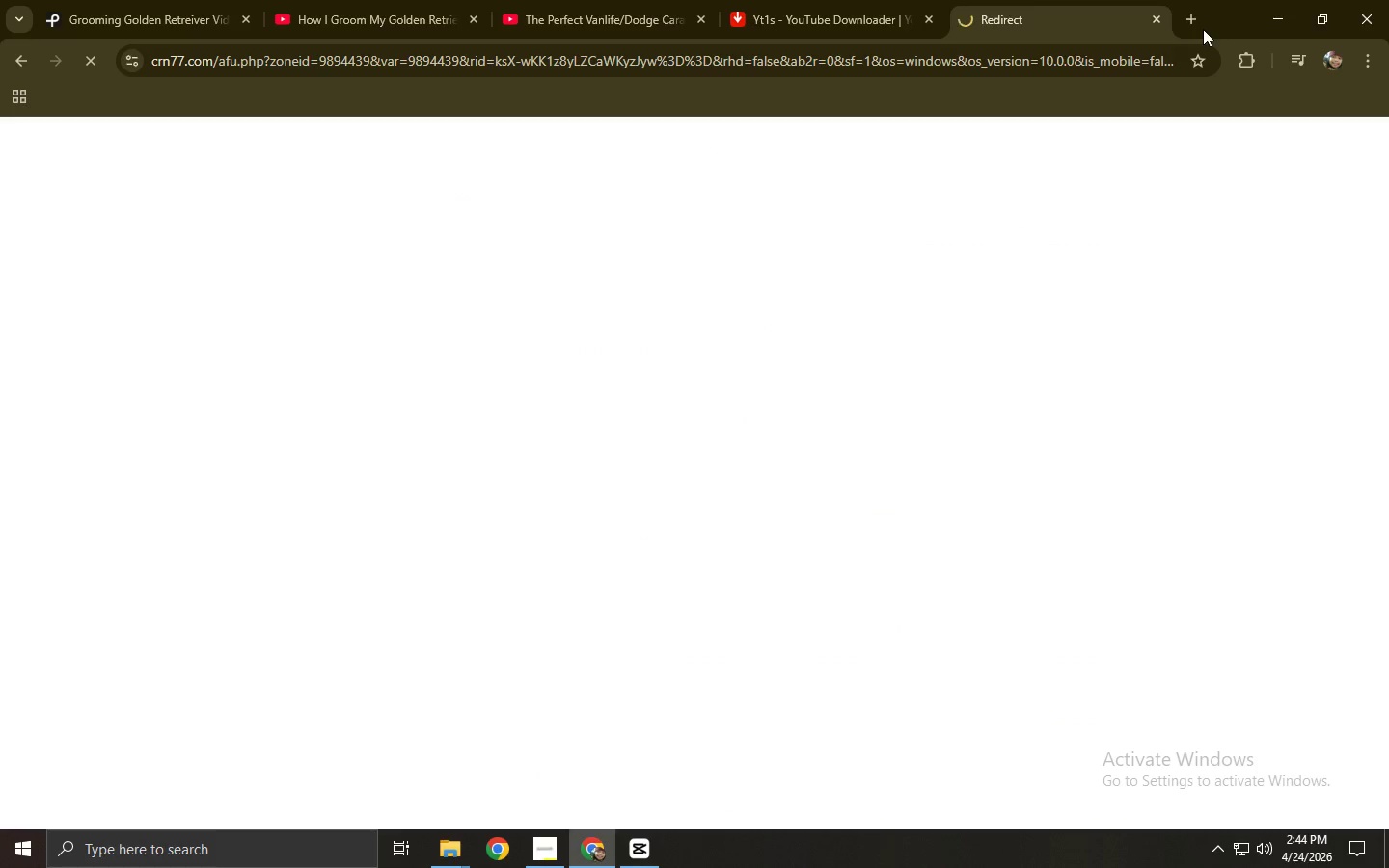 
left_click([1150, 18])
 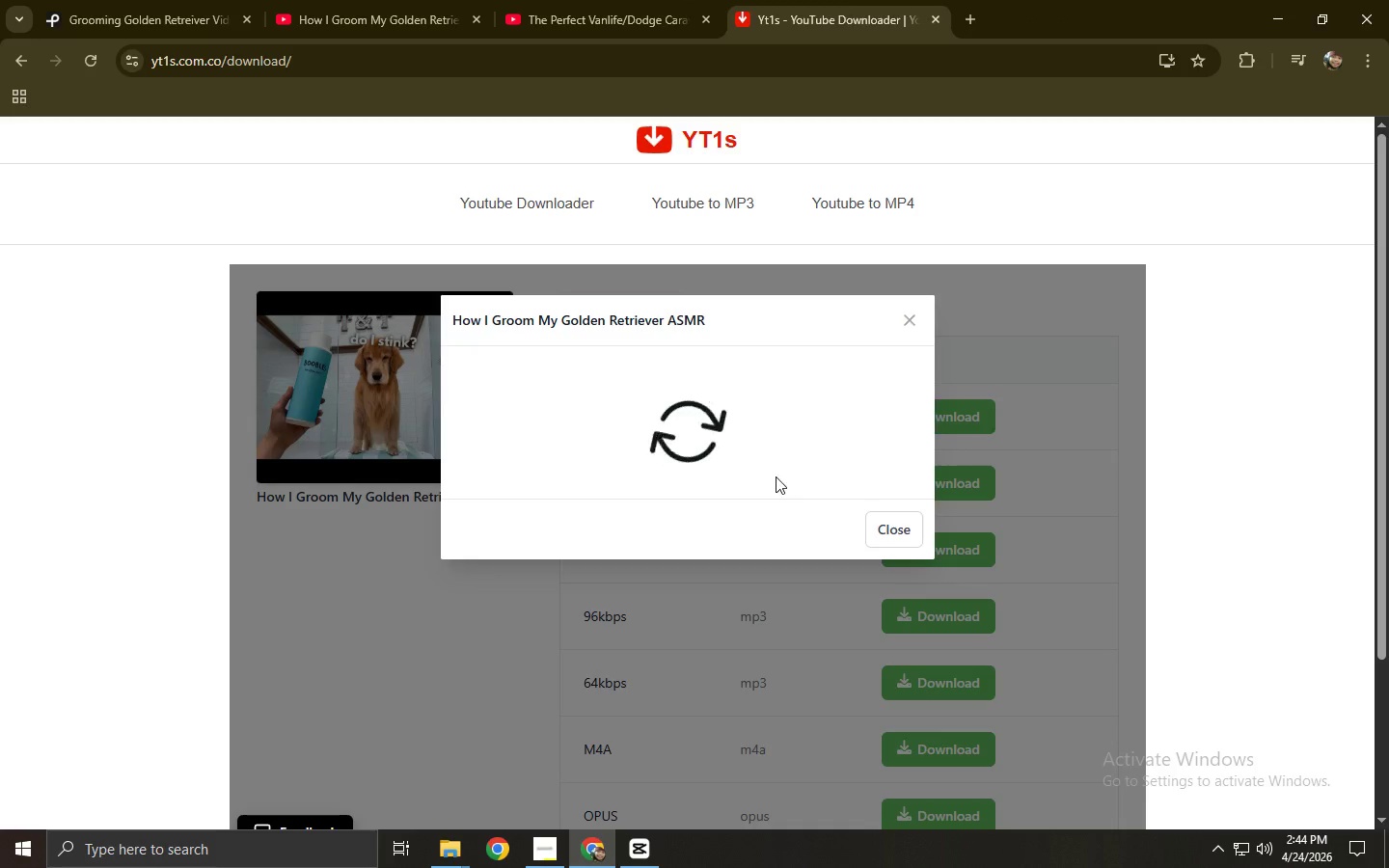 
mouse_move([638, 444])
 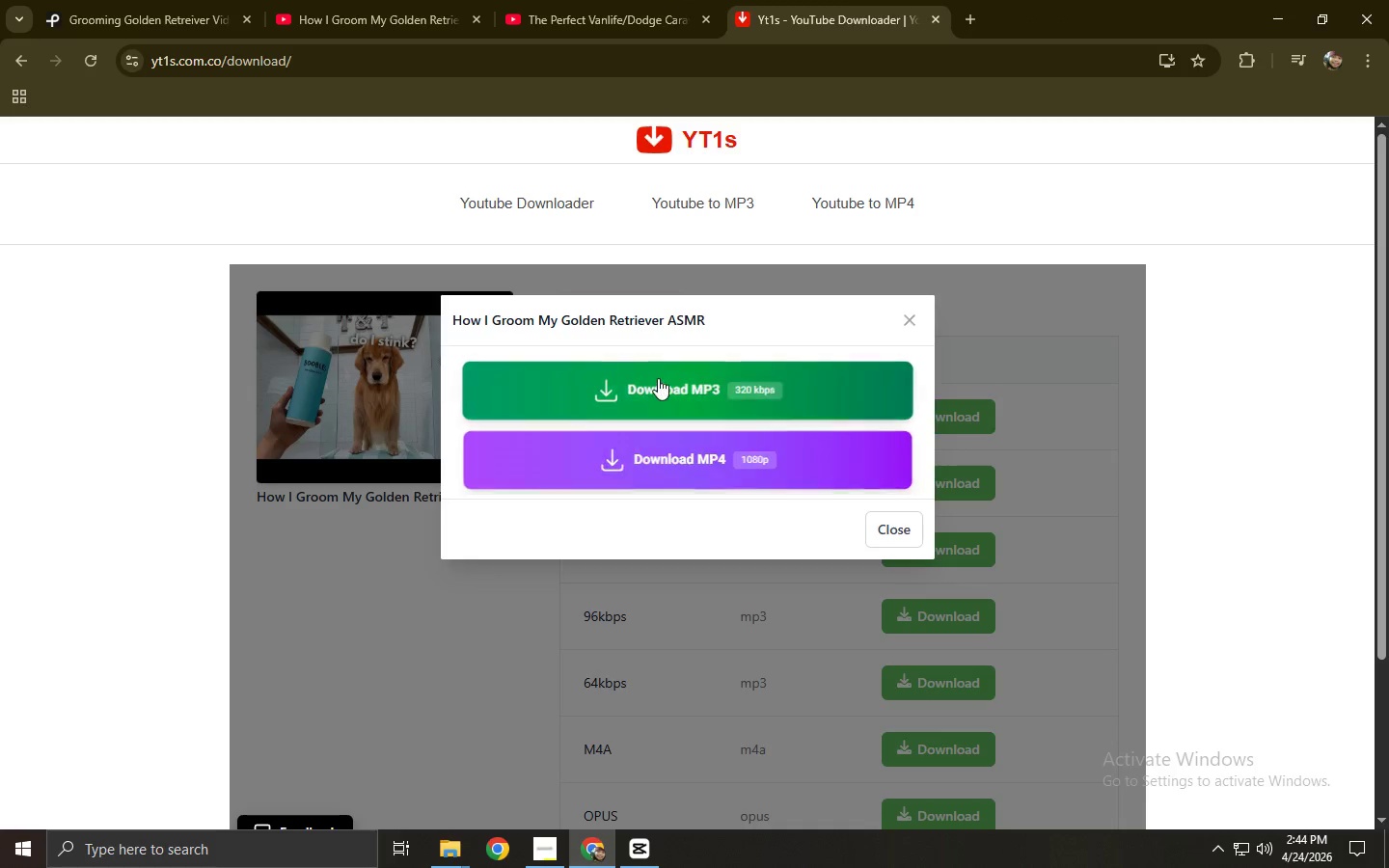 
left_click([658, 378])
 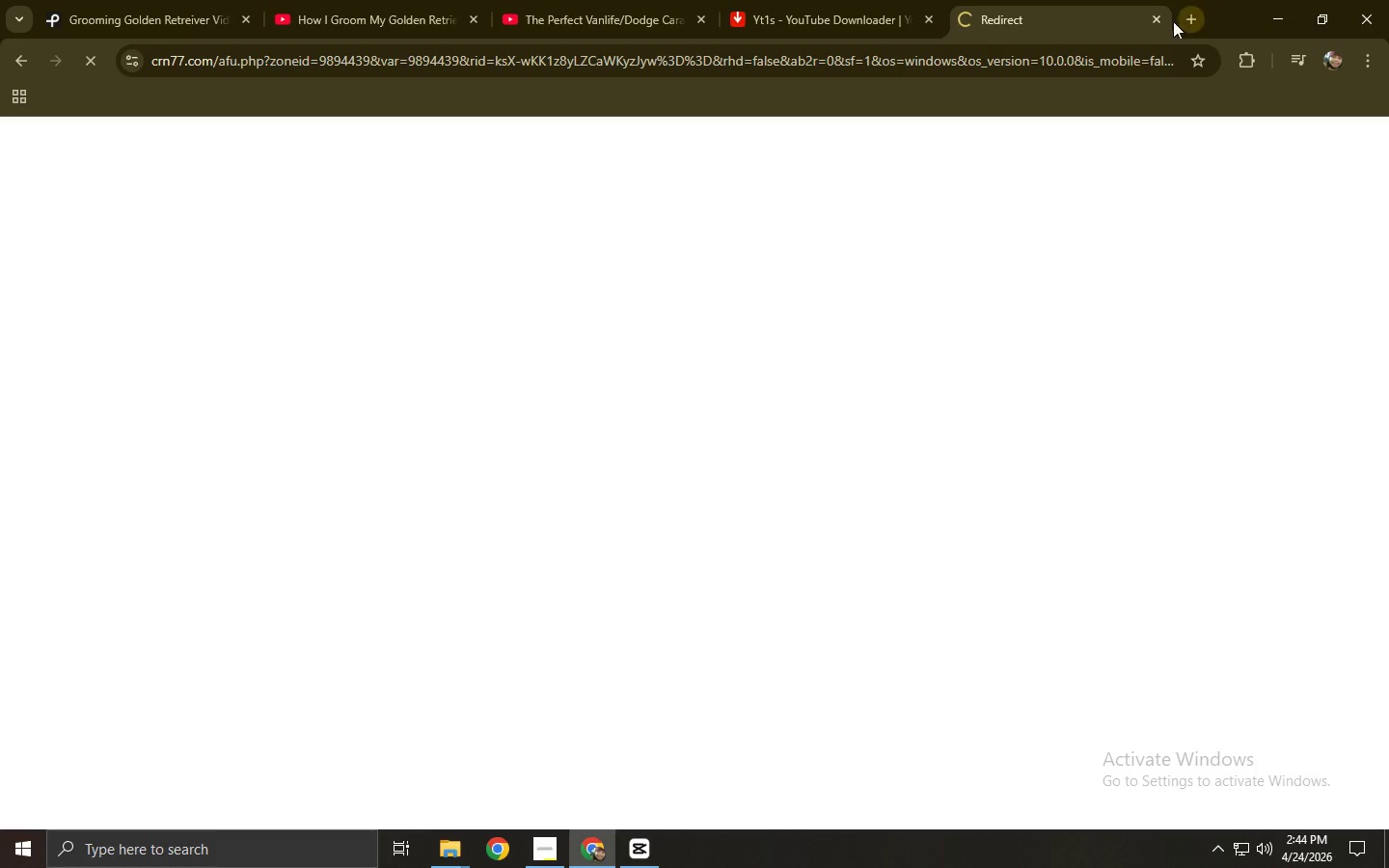 
left_click([1158, 19])
 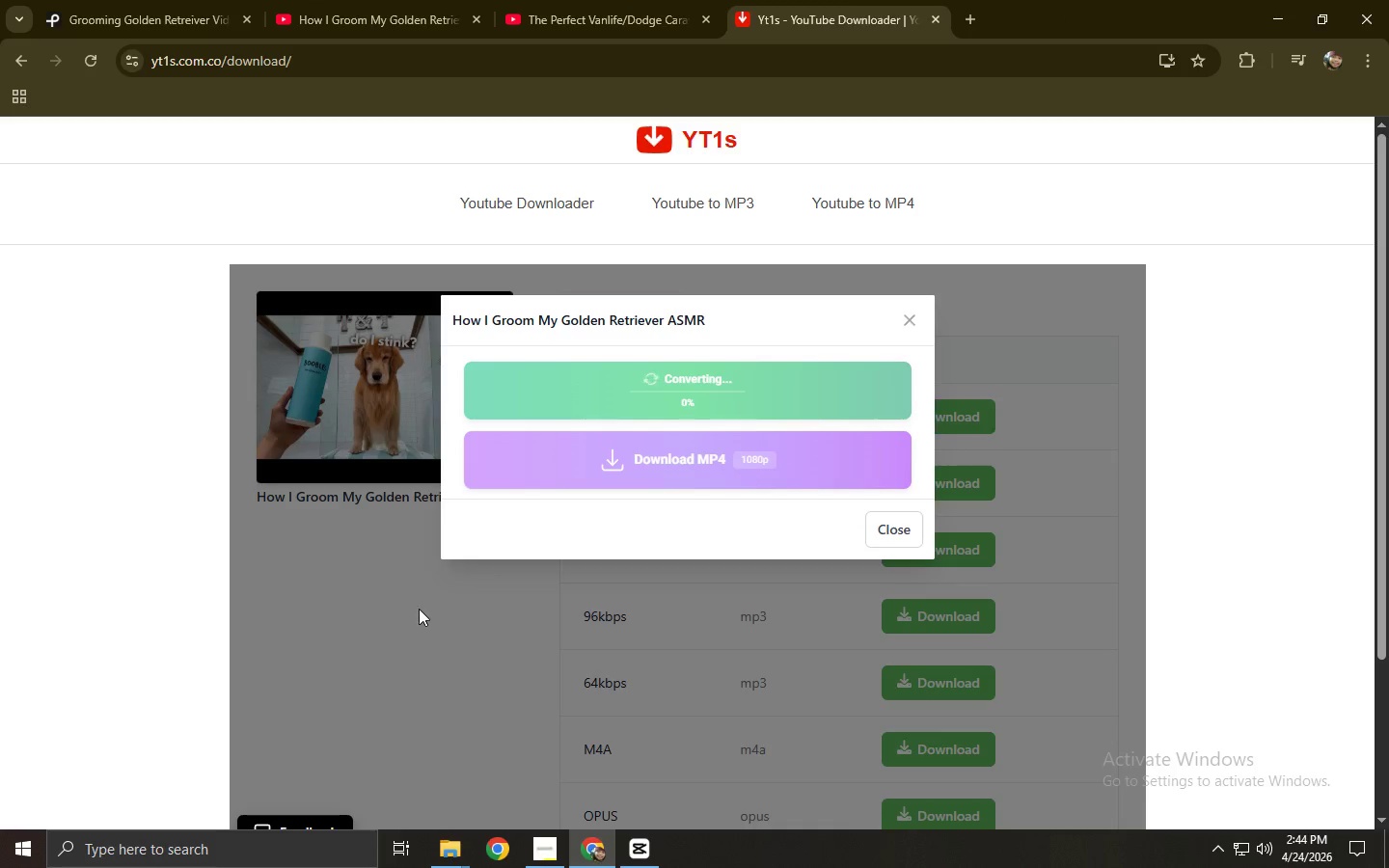 
left_click([635, 388])
 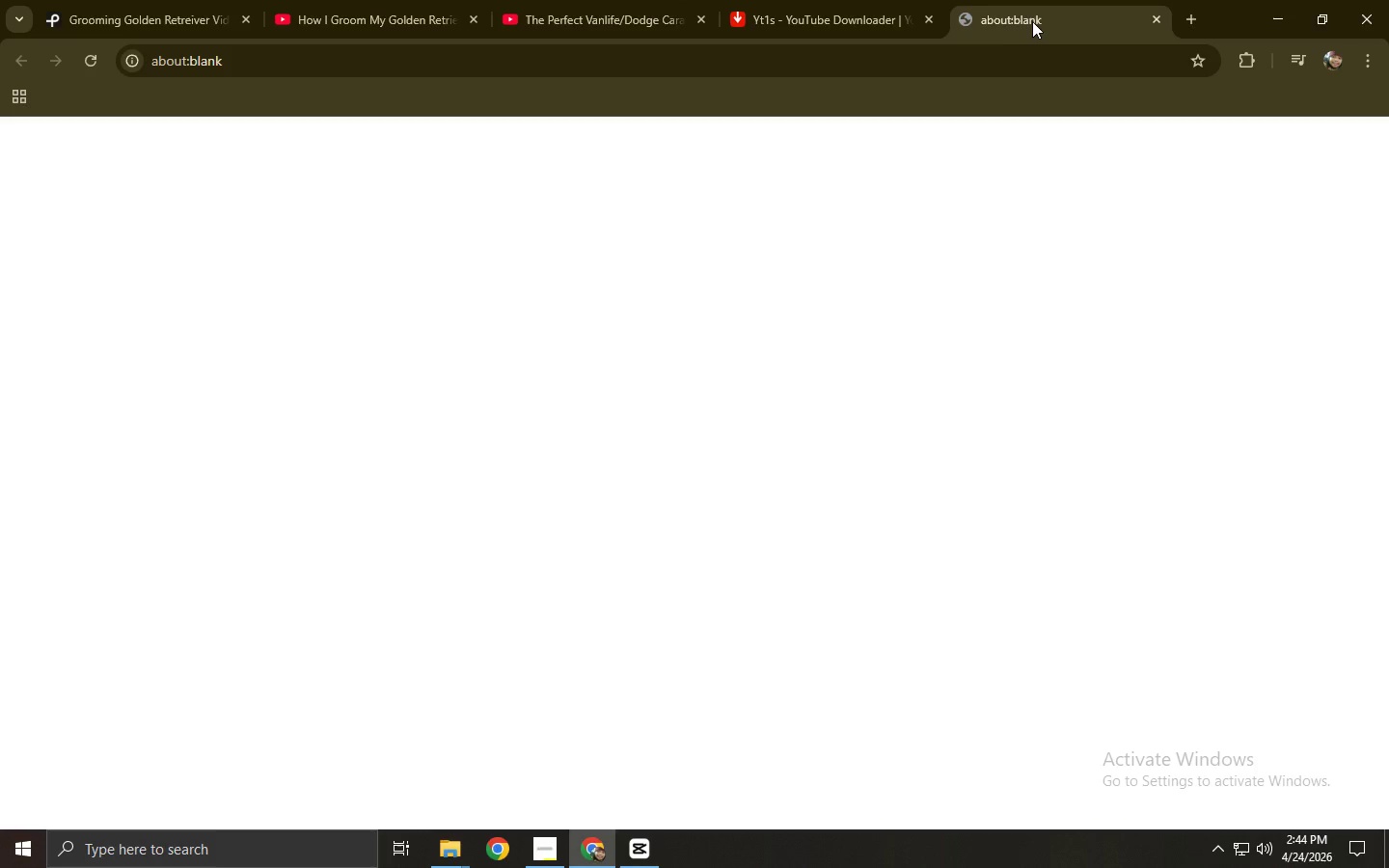 
key(Control+ControlLeft)
 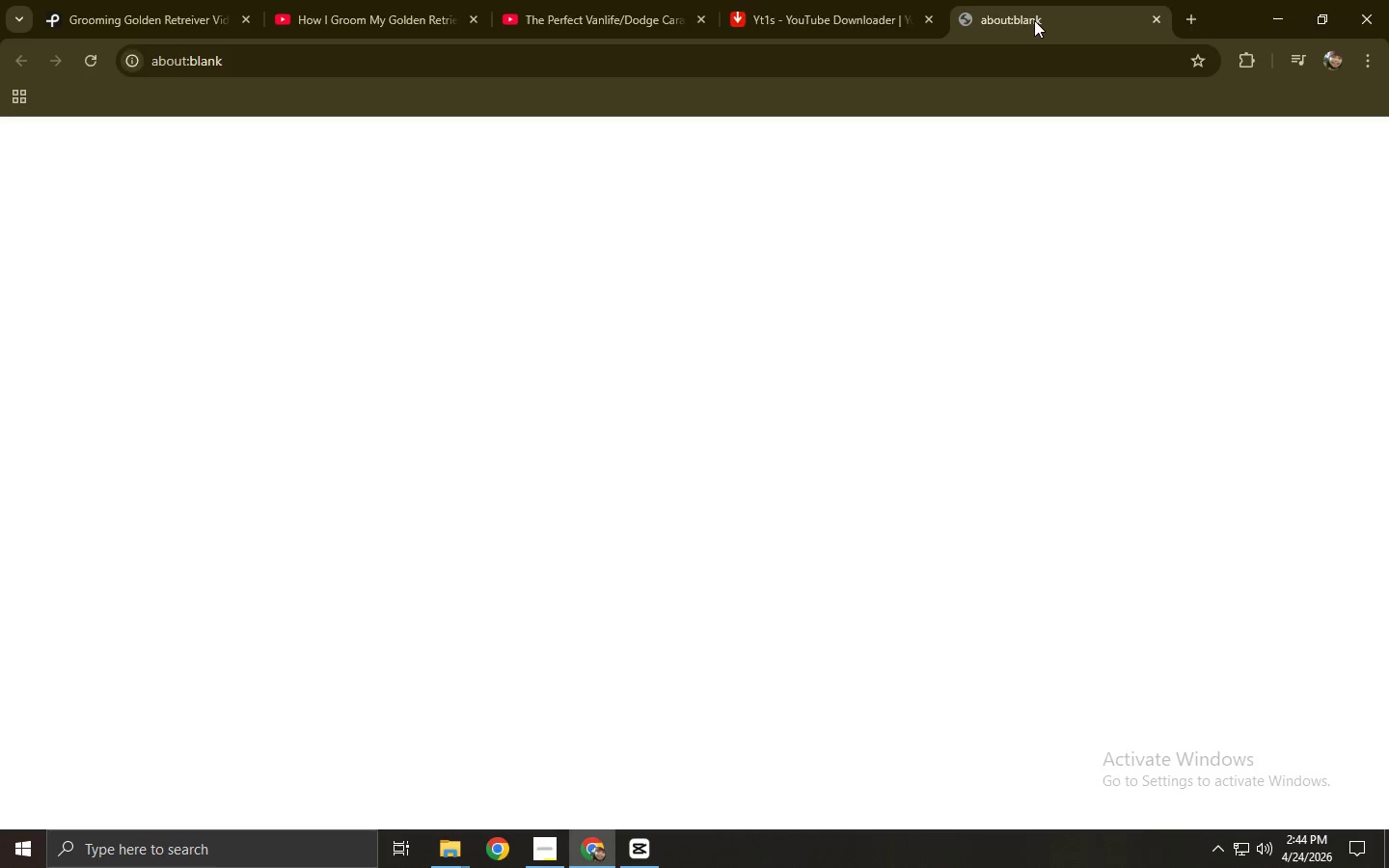 
key(Control+W)
 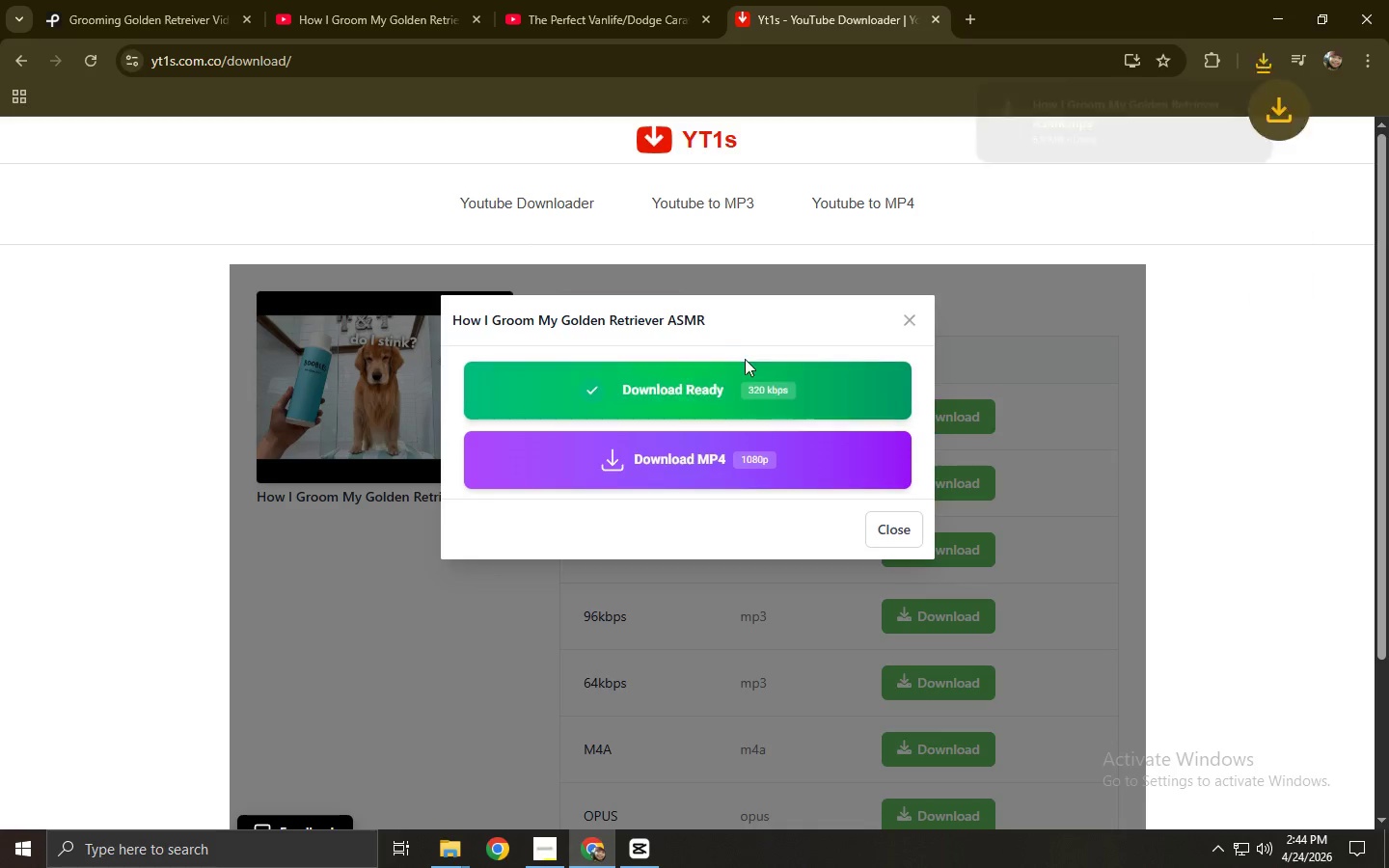 
left_click_drag(start_coordinate=[1114, 136], to_coordinate=[586, 786])
 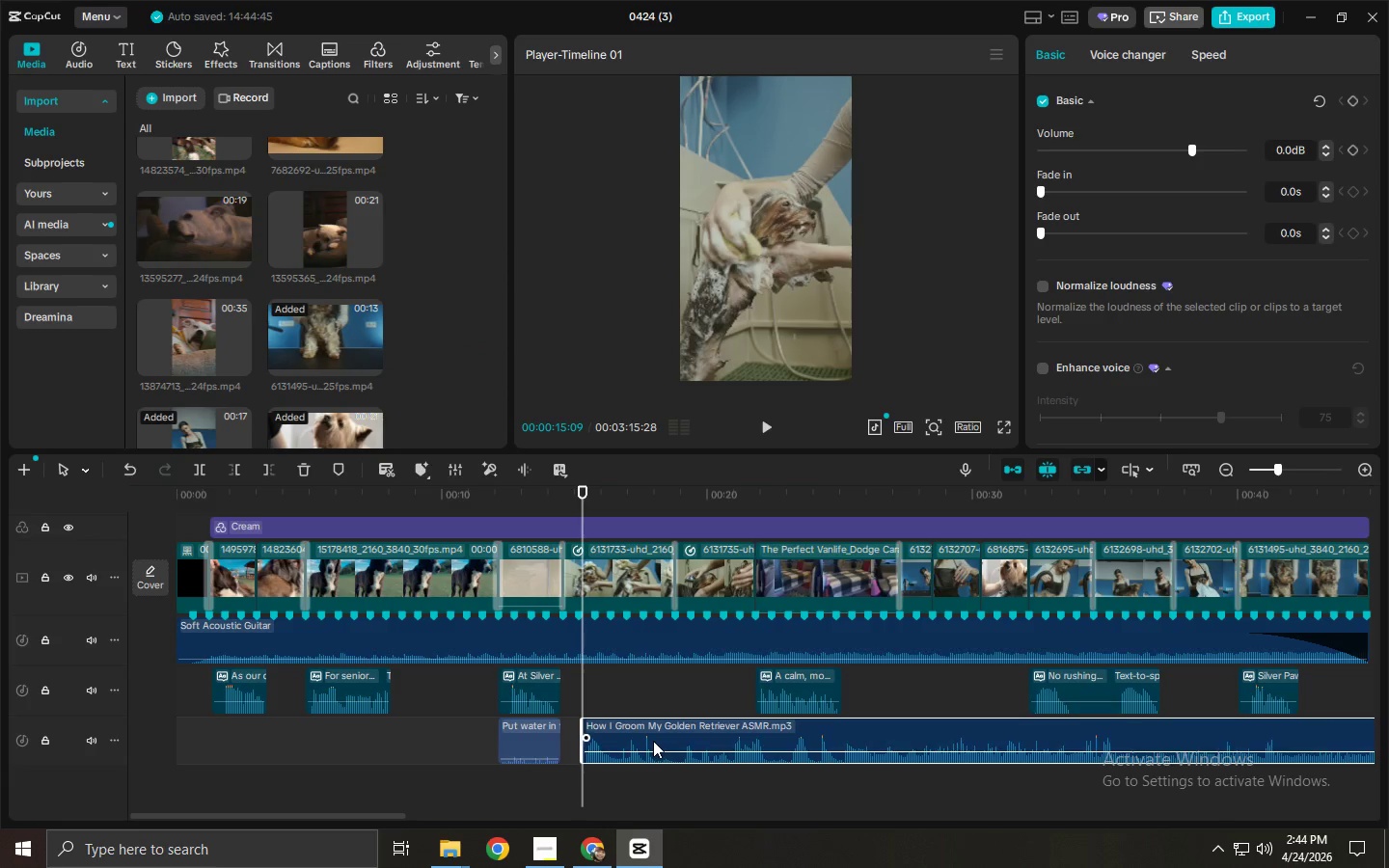 
key(Alt+Tab)
 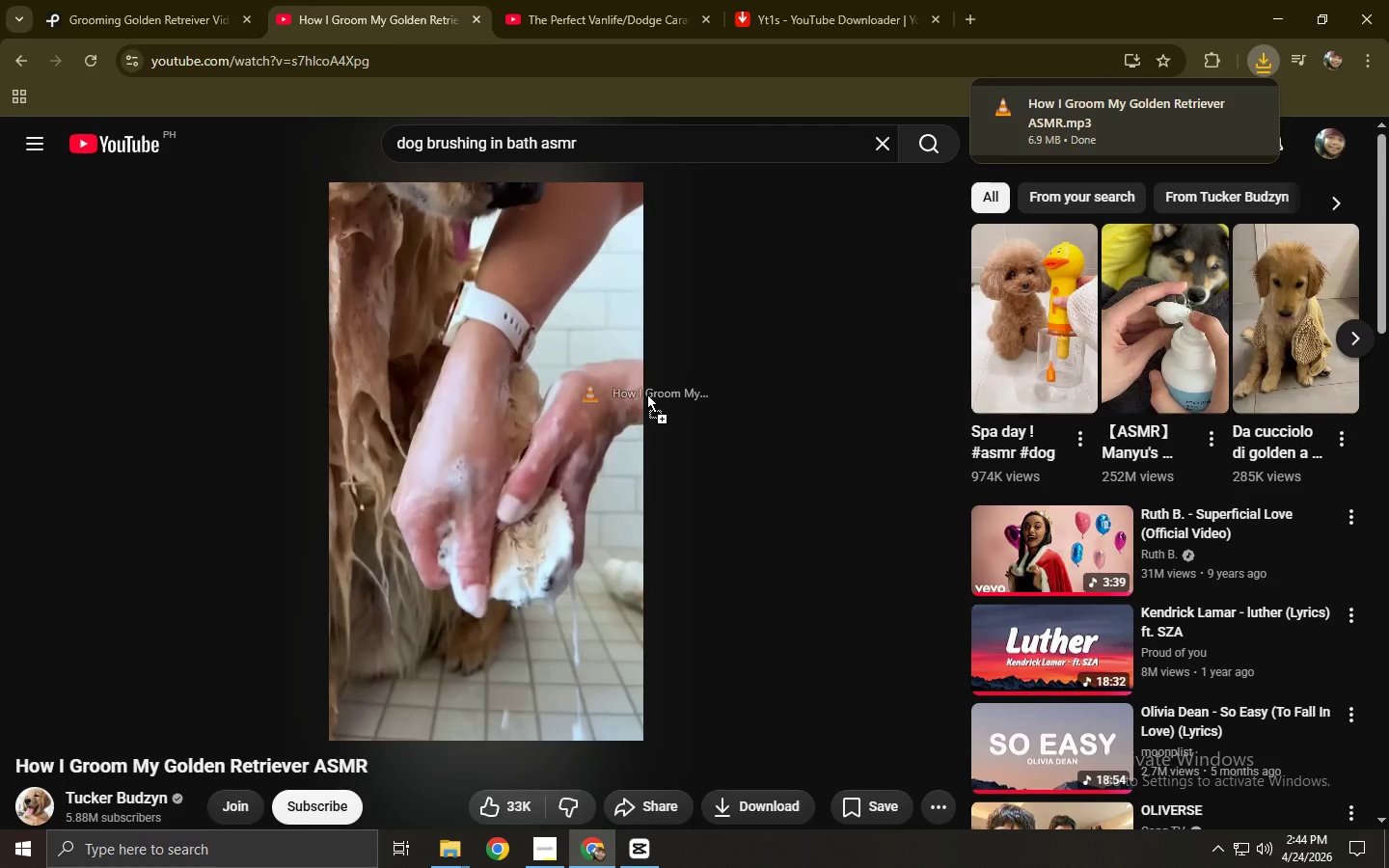 
key(Alt+Tab)
 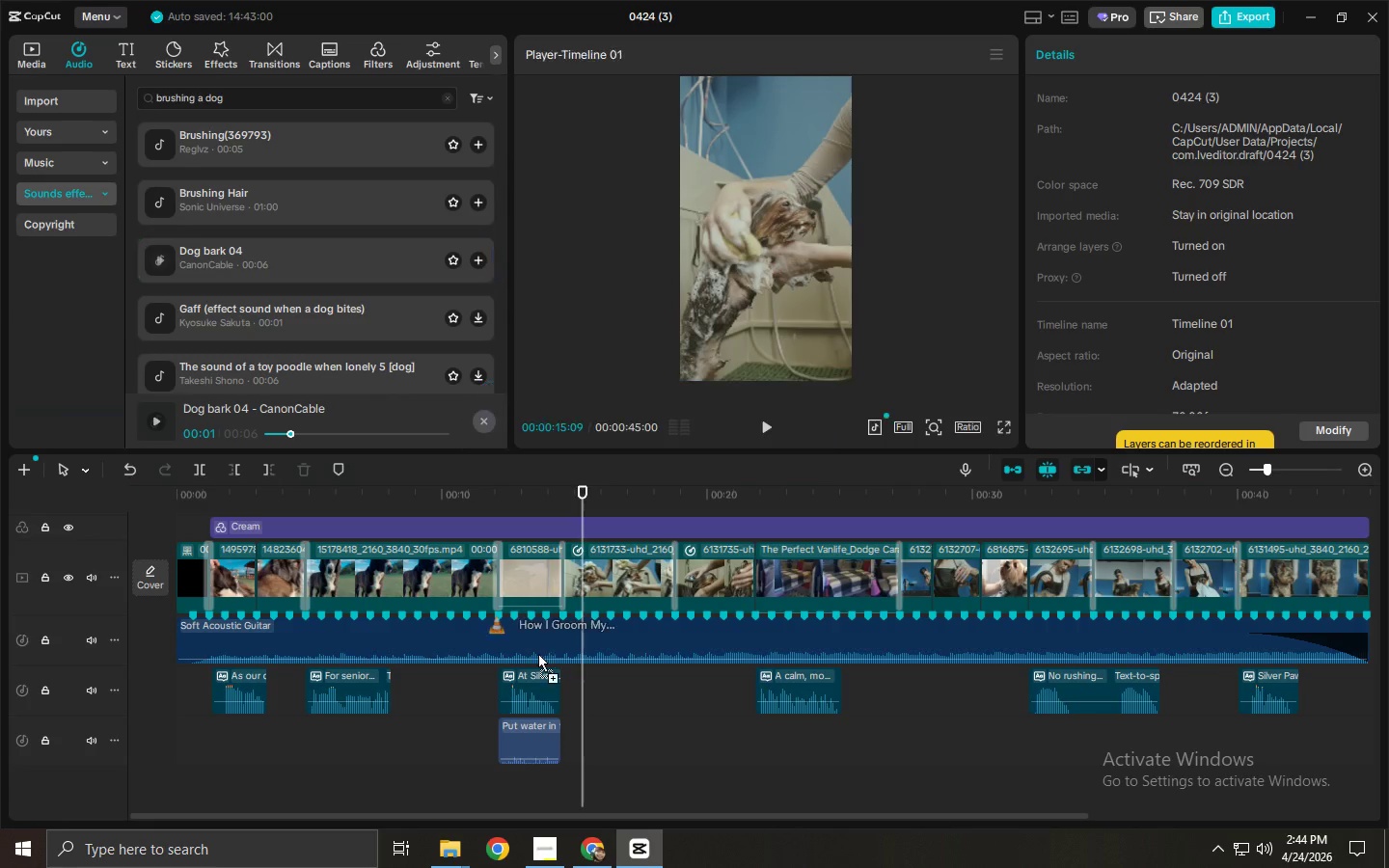 
scroll: coordinate [586, 688], scroll_direction: down, amount: 4.0
 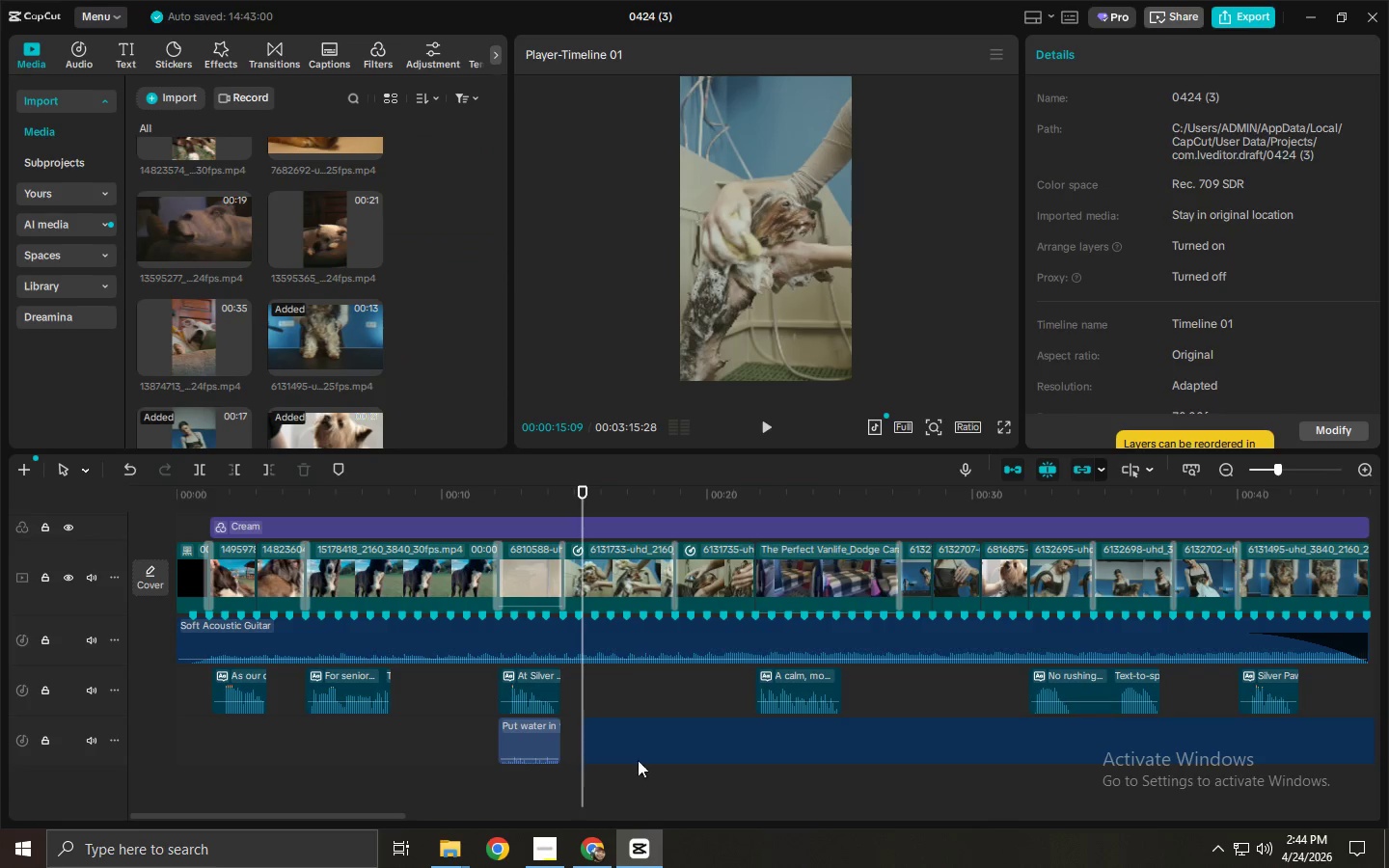 
left_click_drag(start_coordinate=[656, 724], to_coordinate=[593, 791])
 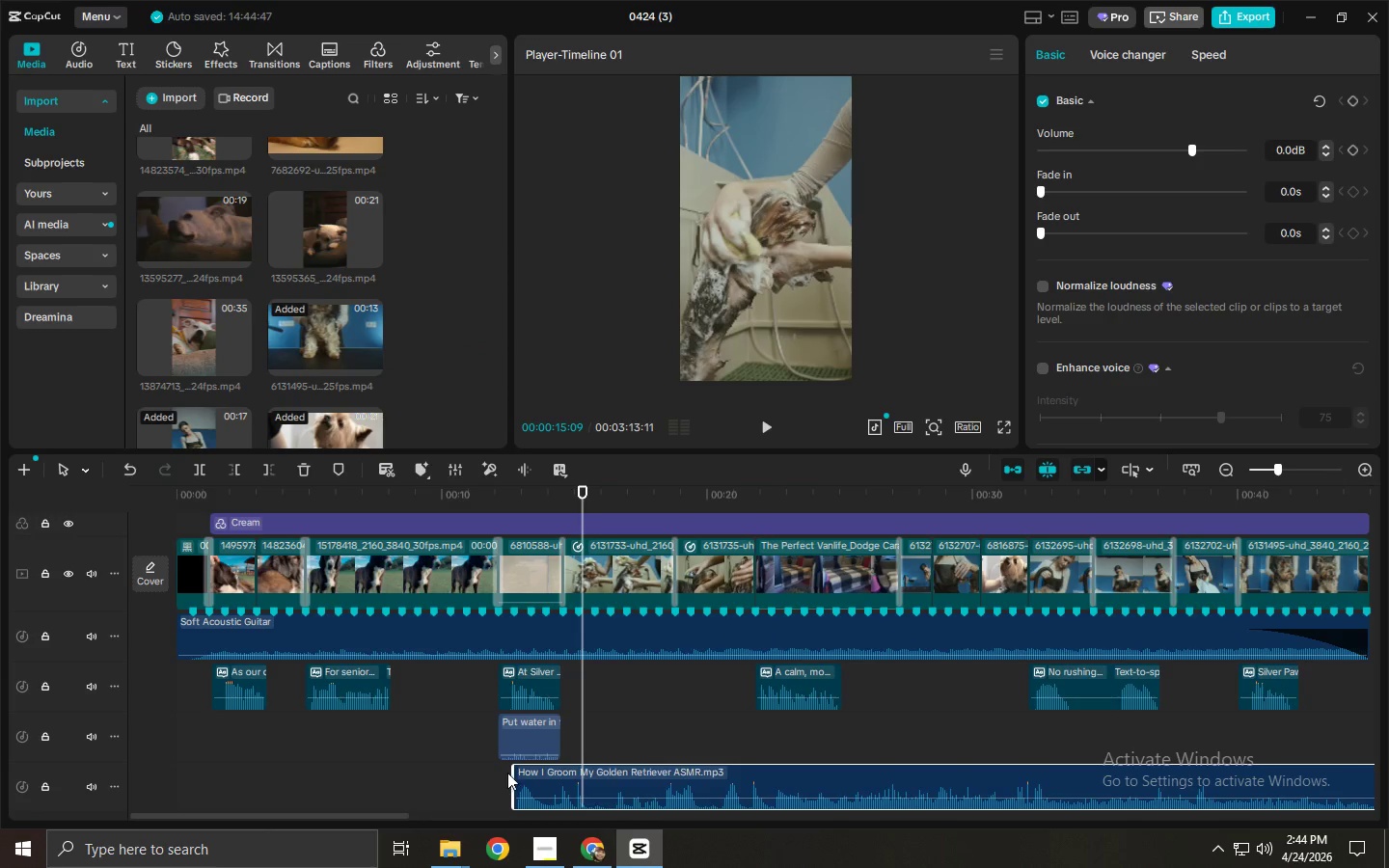 
scroll: coordinate [653, 741], scroll_direction: down, amount: 3.0
 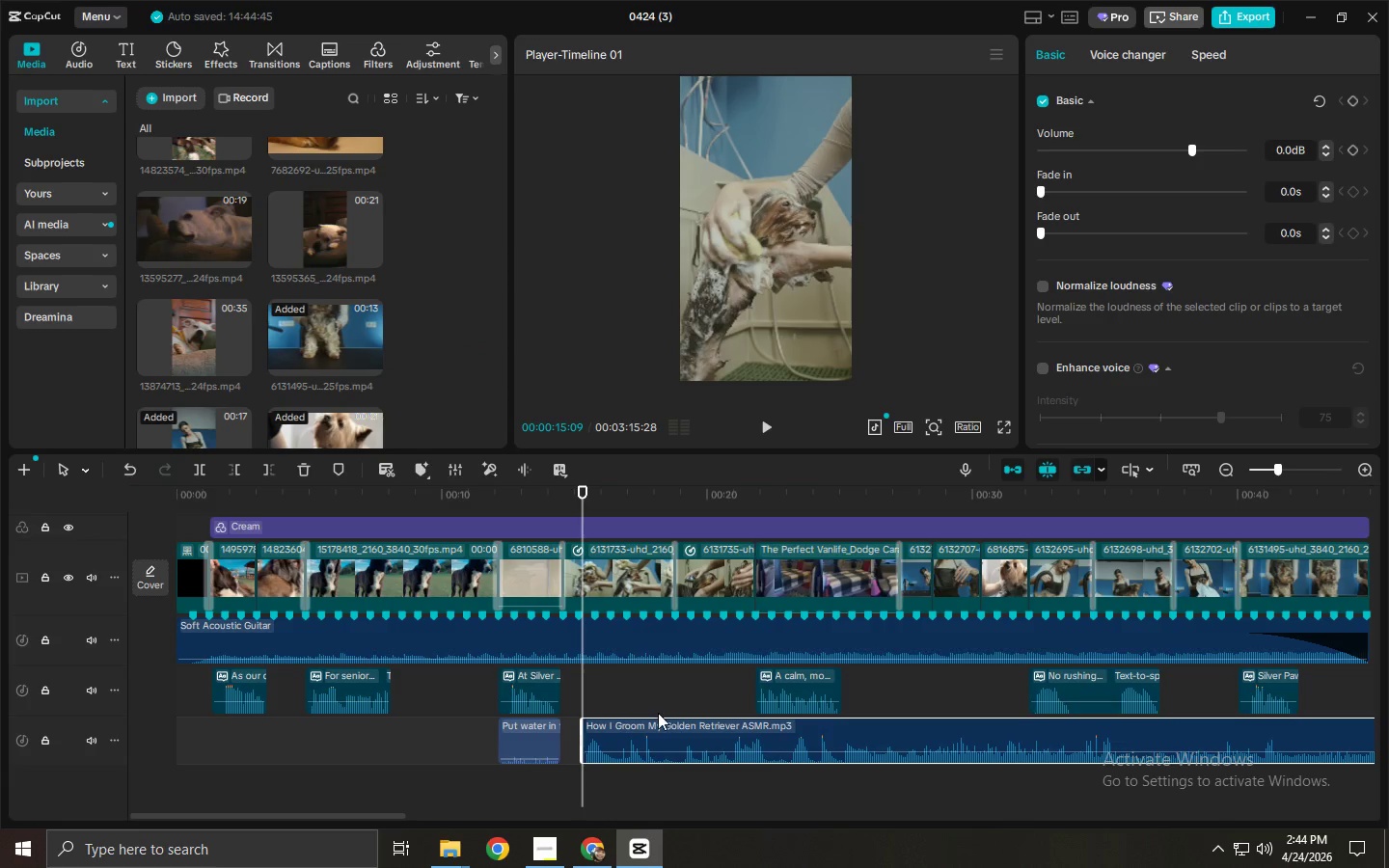 
left_click_drag(start_coordinate=[509, 773], to_coordinate=[564, 773])
 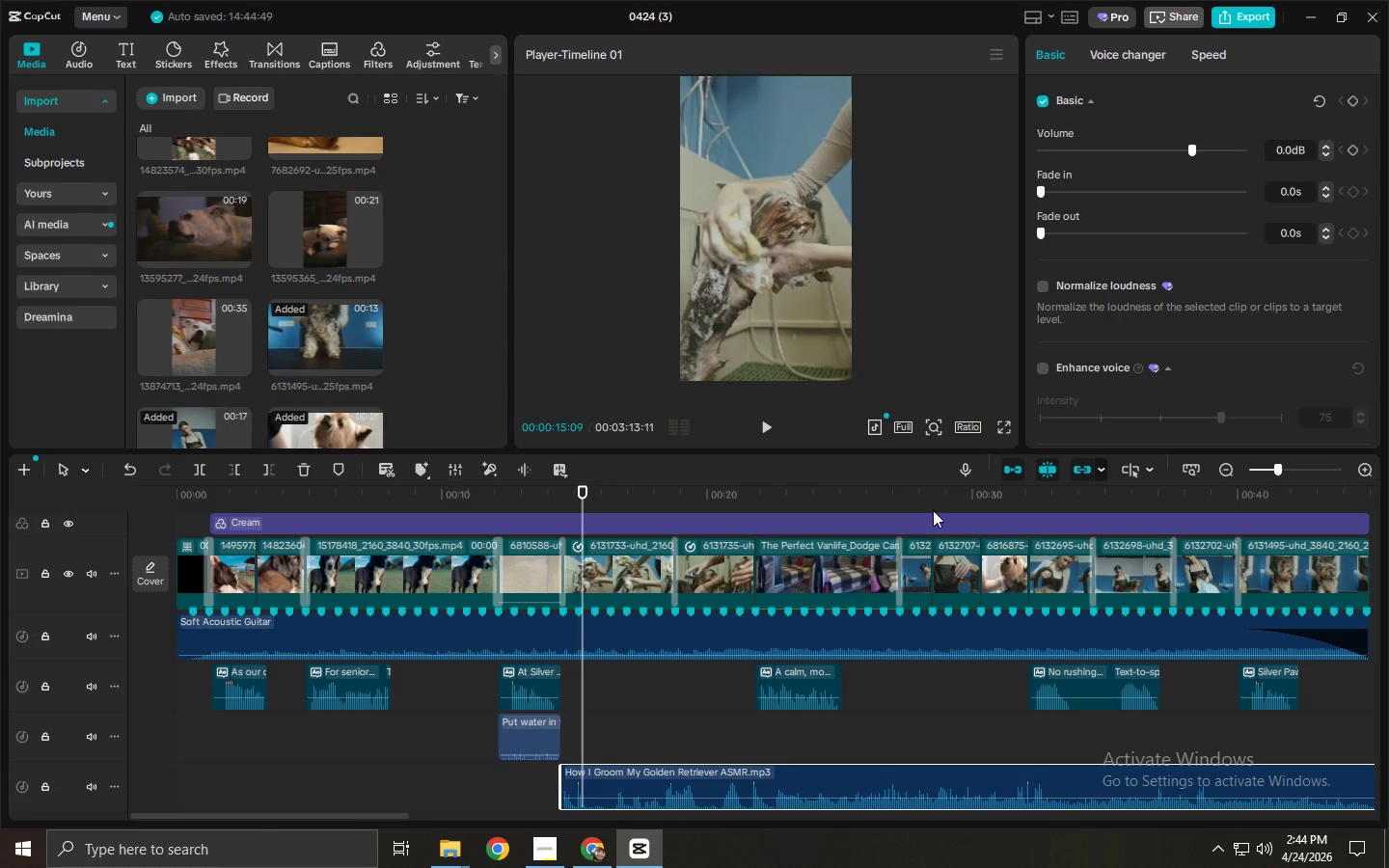 
left_click_drag(start_coordinate=[948, 497], to_coordinate=[1065, 497])
 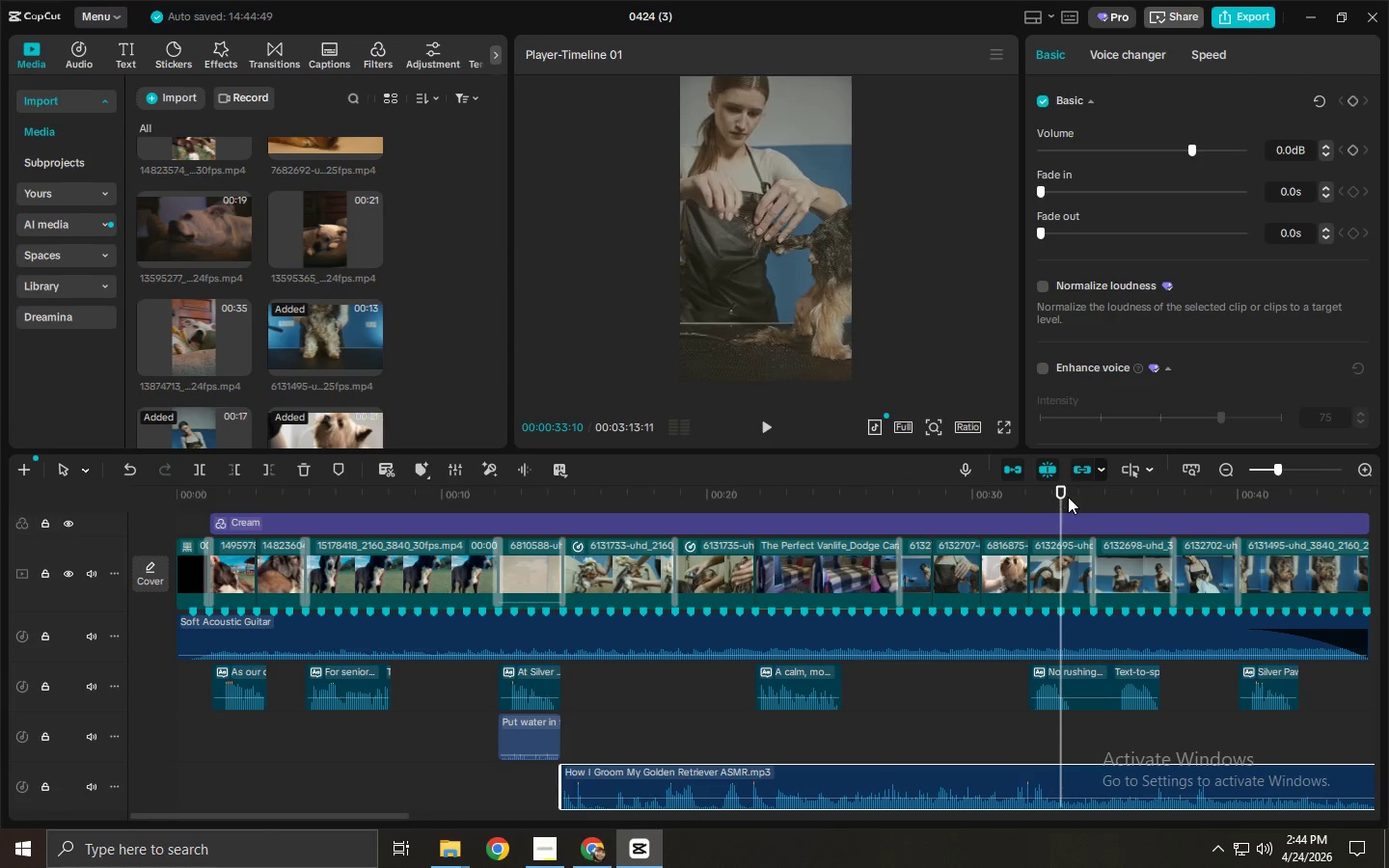 
key(Space)
 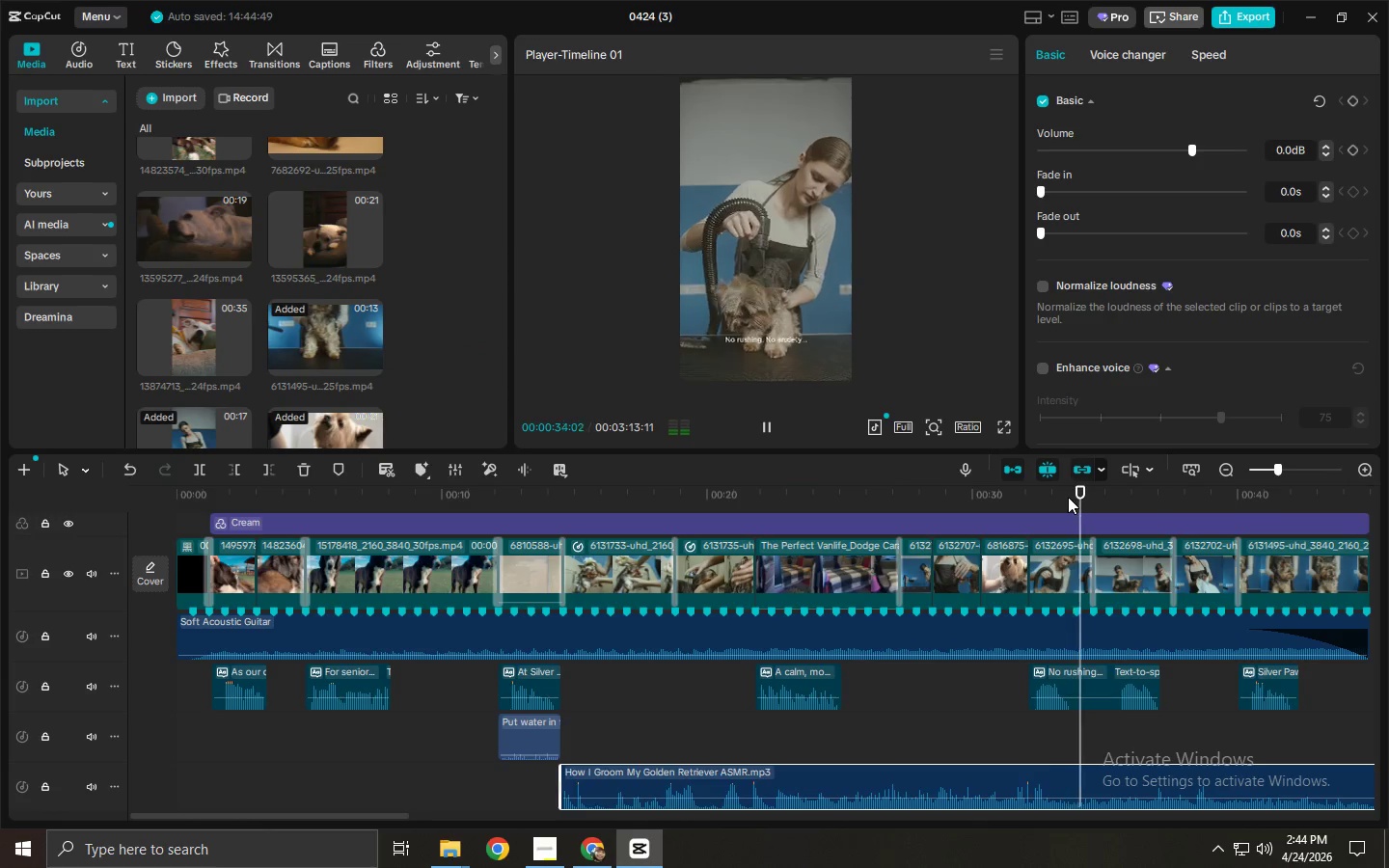 
left_click_drag(start_coordinate=[1068, 497], to_coordinate=[1160, 497])
 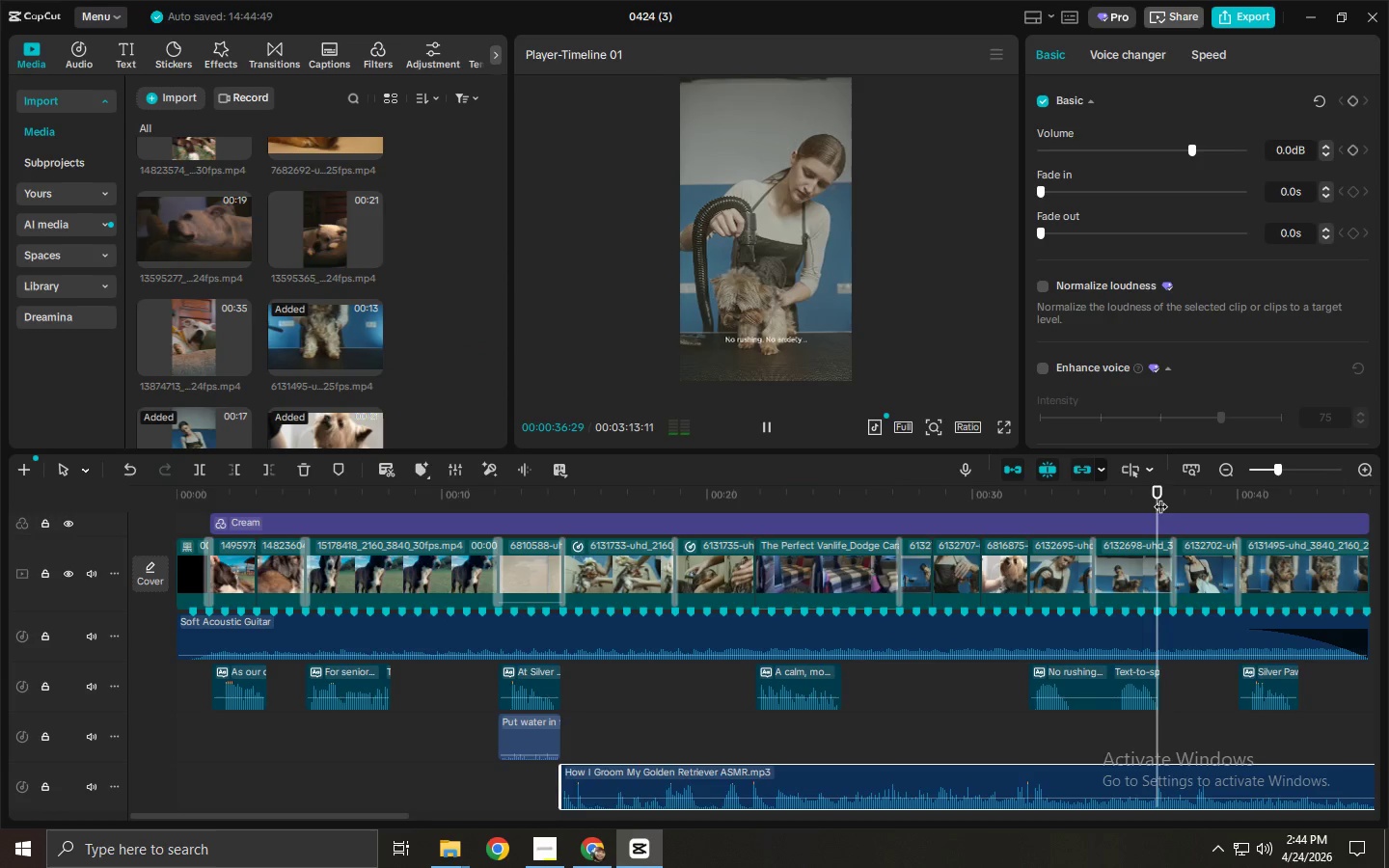 
key(Space)
 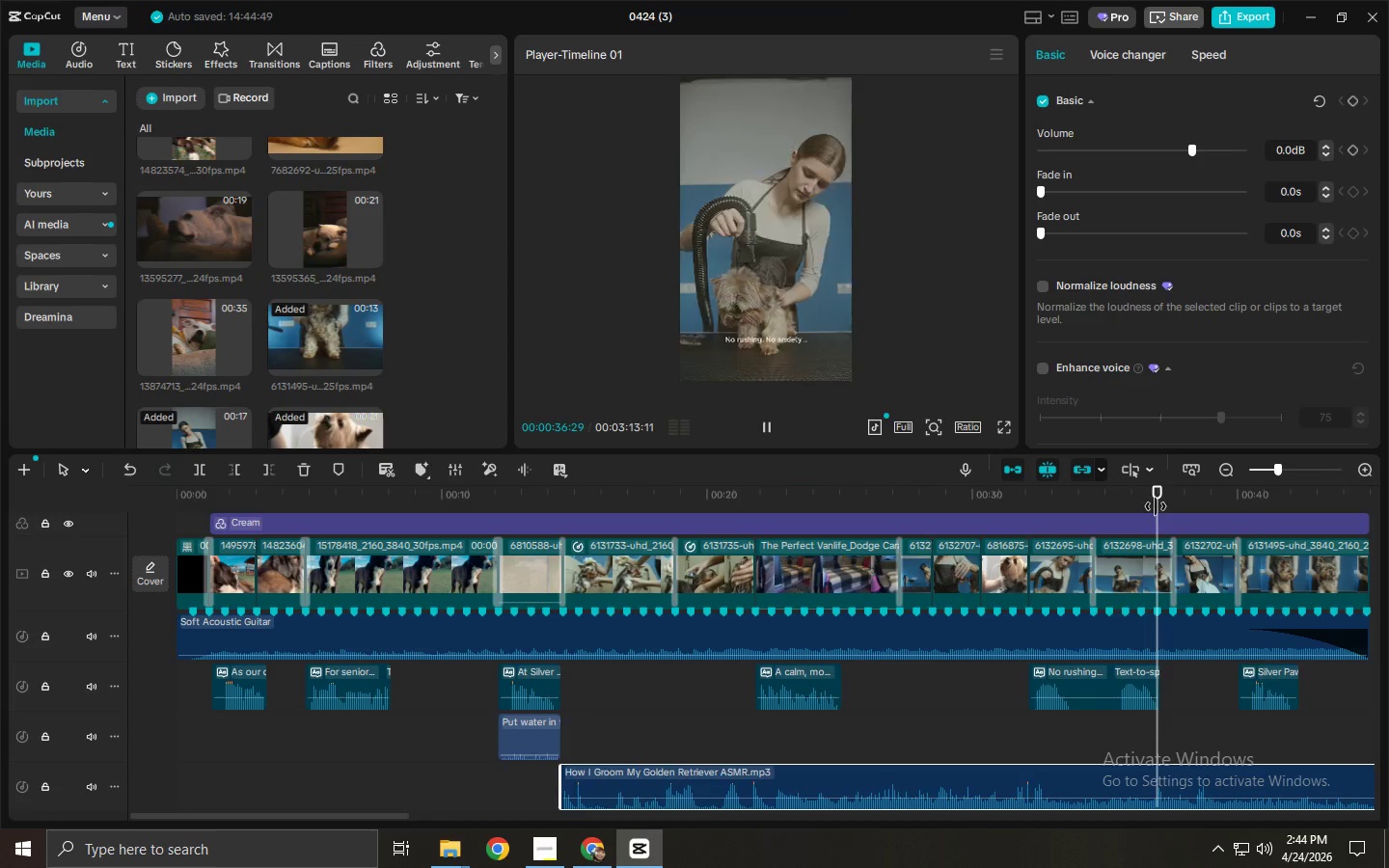 
key(Space)
 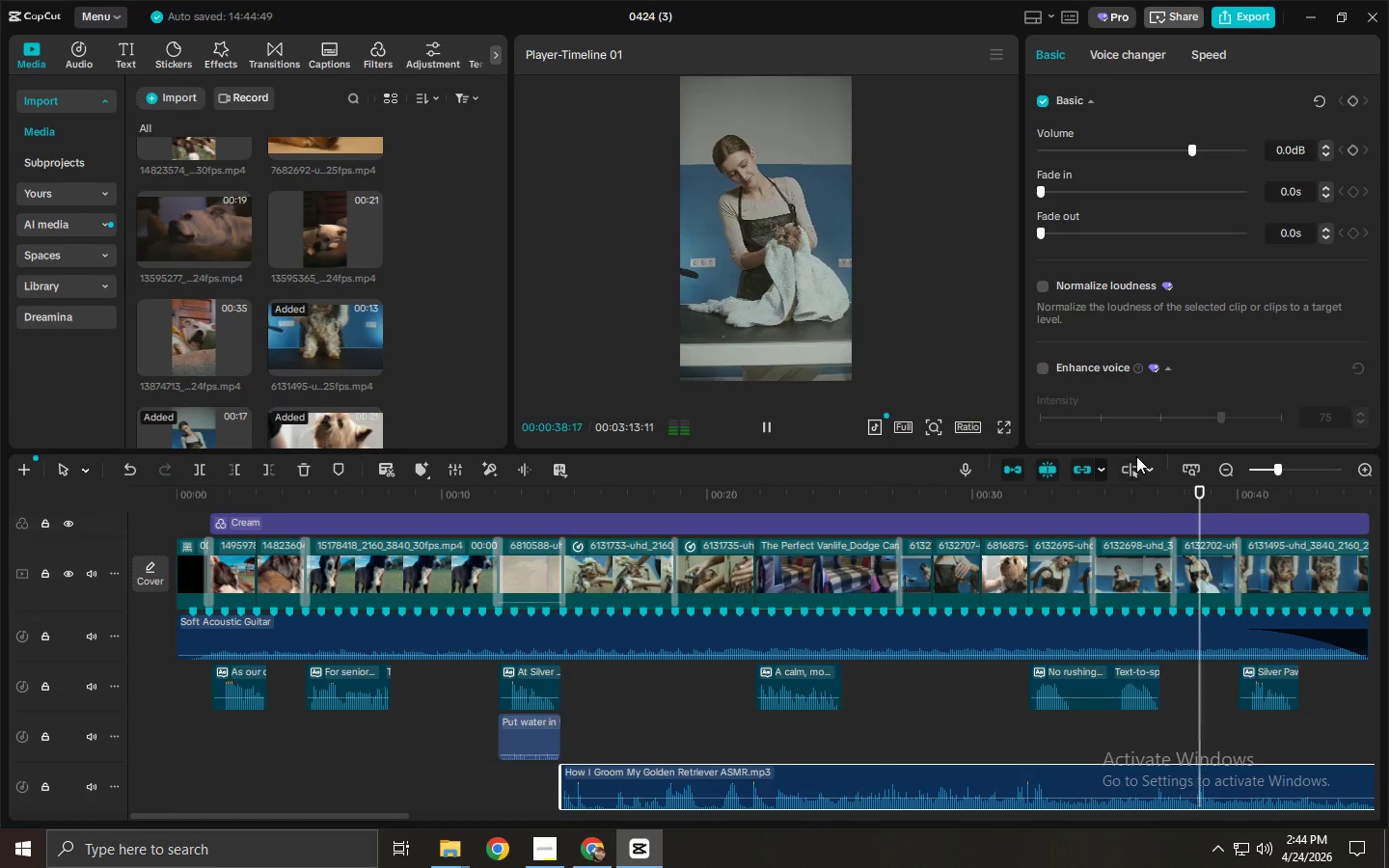 
left_click_drag(start_coordinate=[1098, 492], to_coordinate=[1048, 499])
 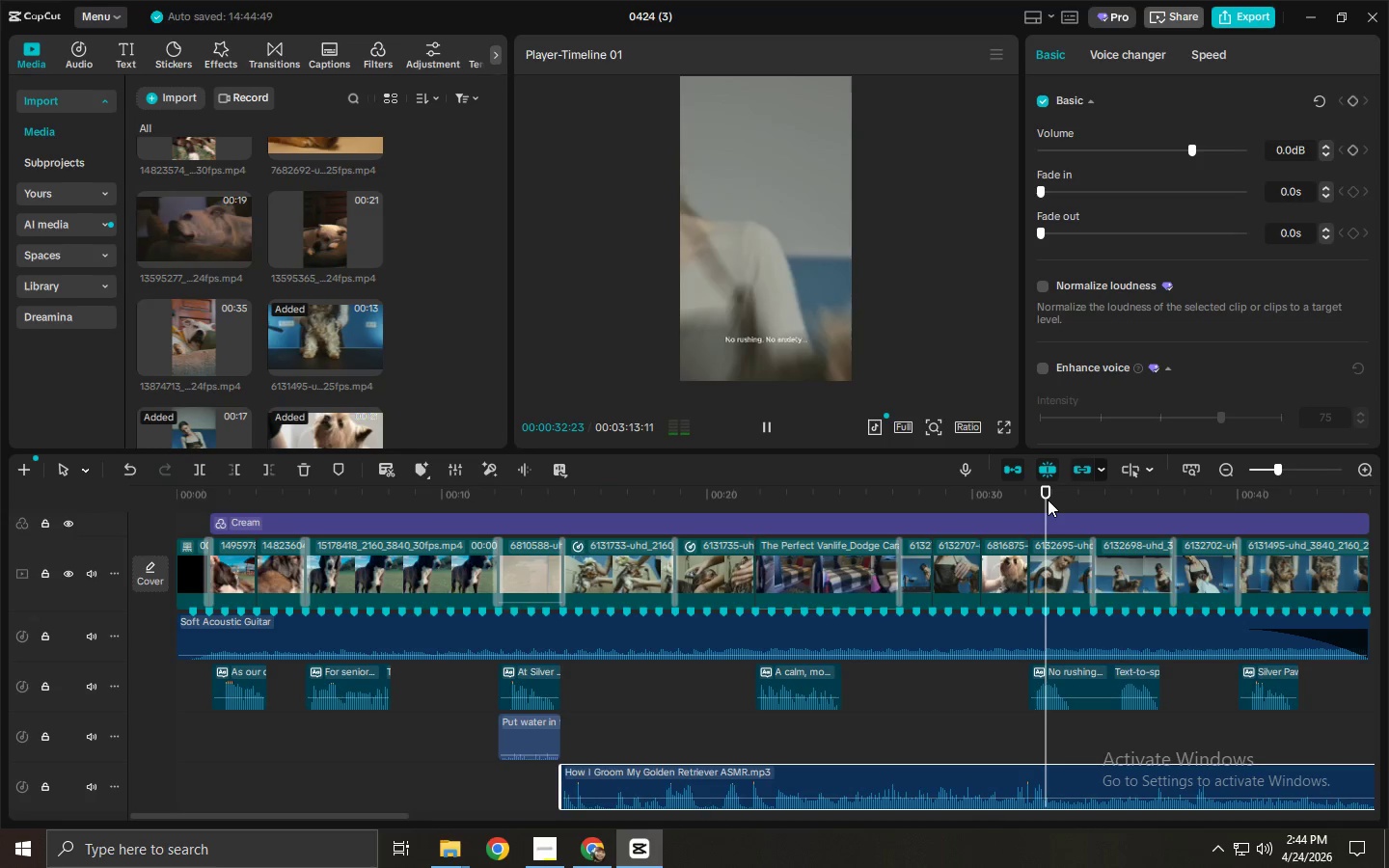 
key(Space)
 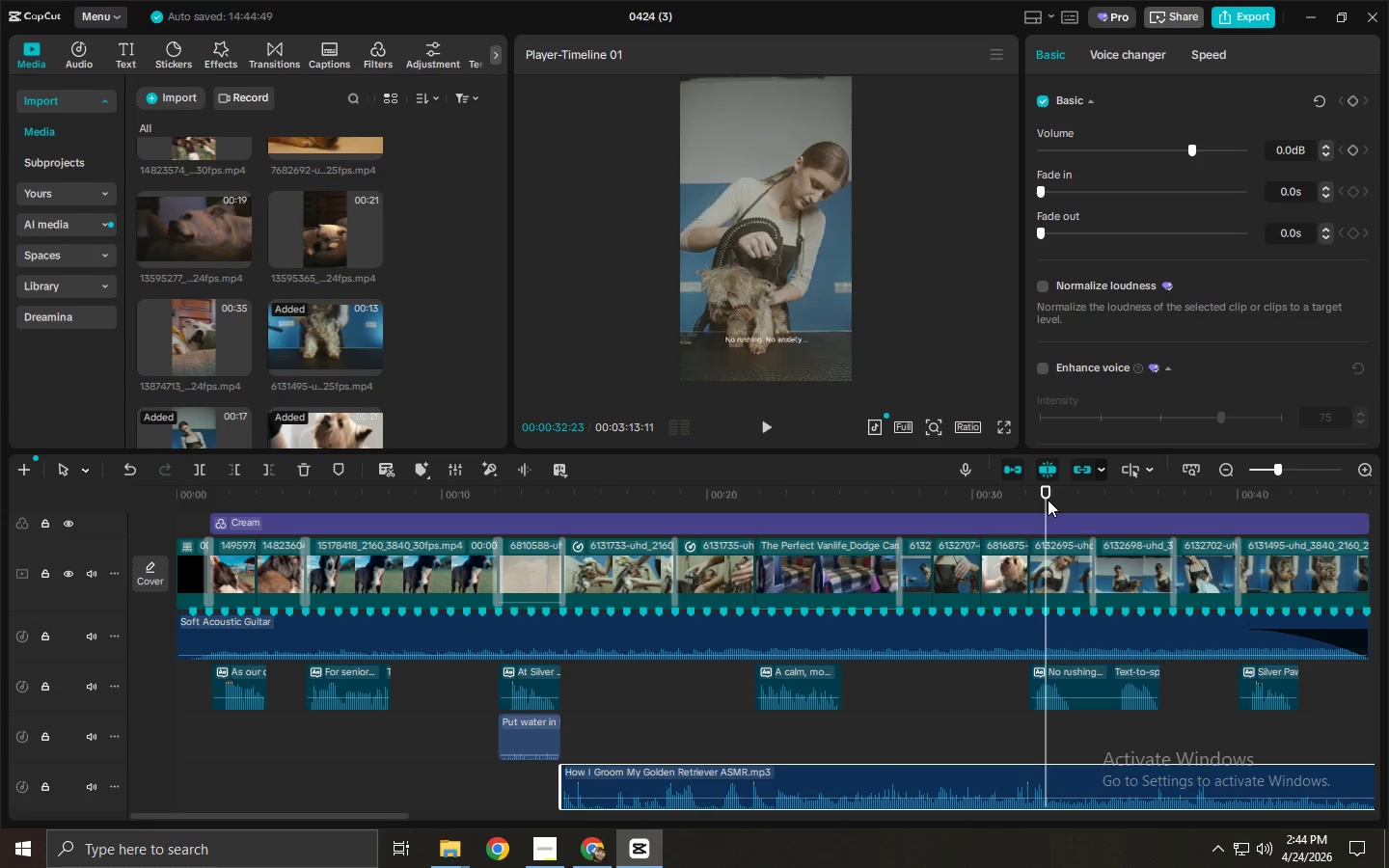 
key(Space)
 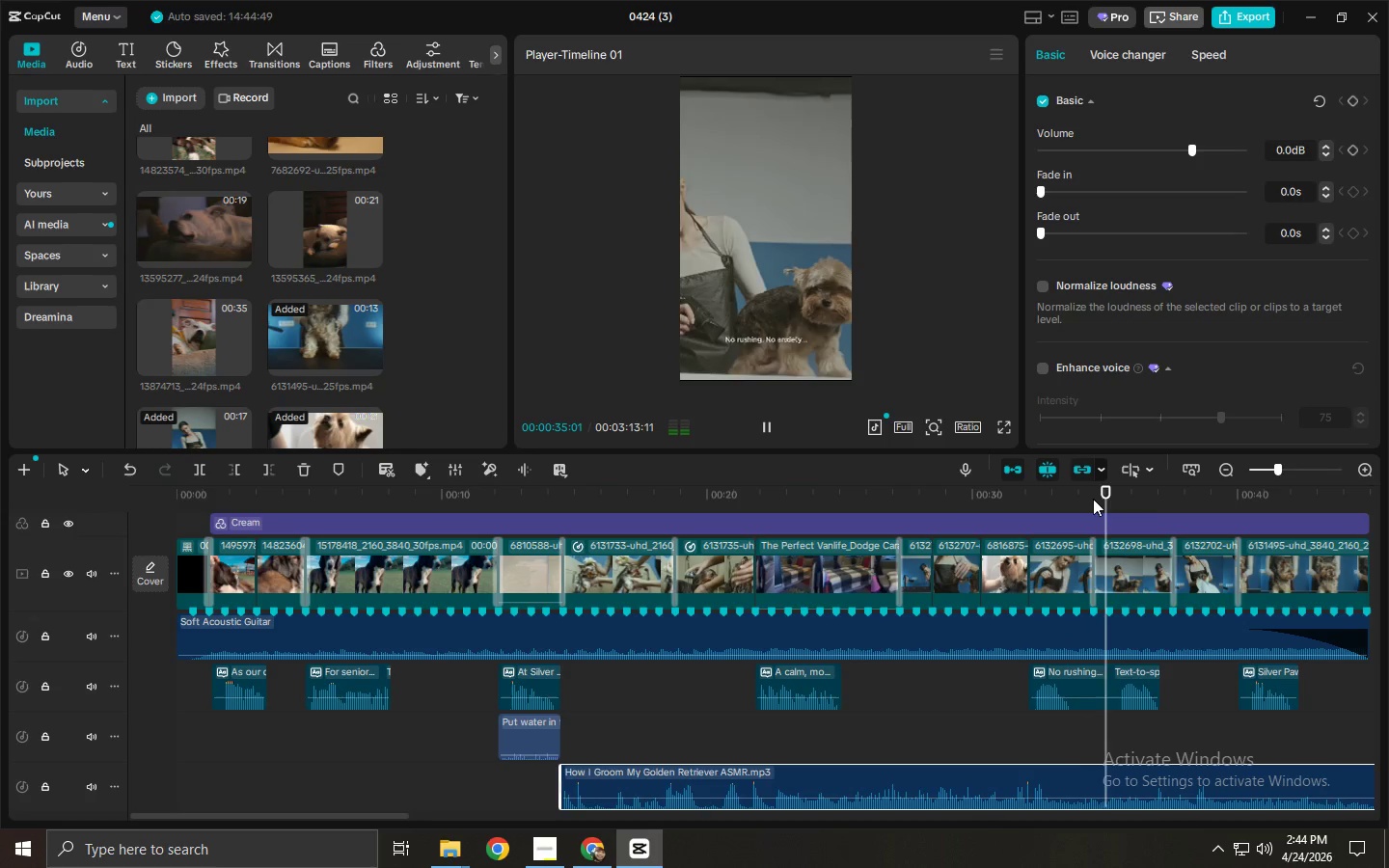 
left_click_drag(start_coordinate=[1051, 490], to_coordinate=[1035, 491])
 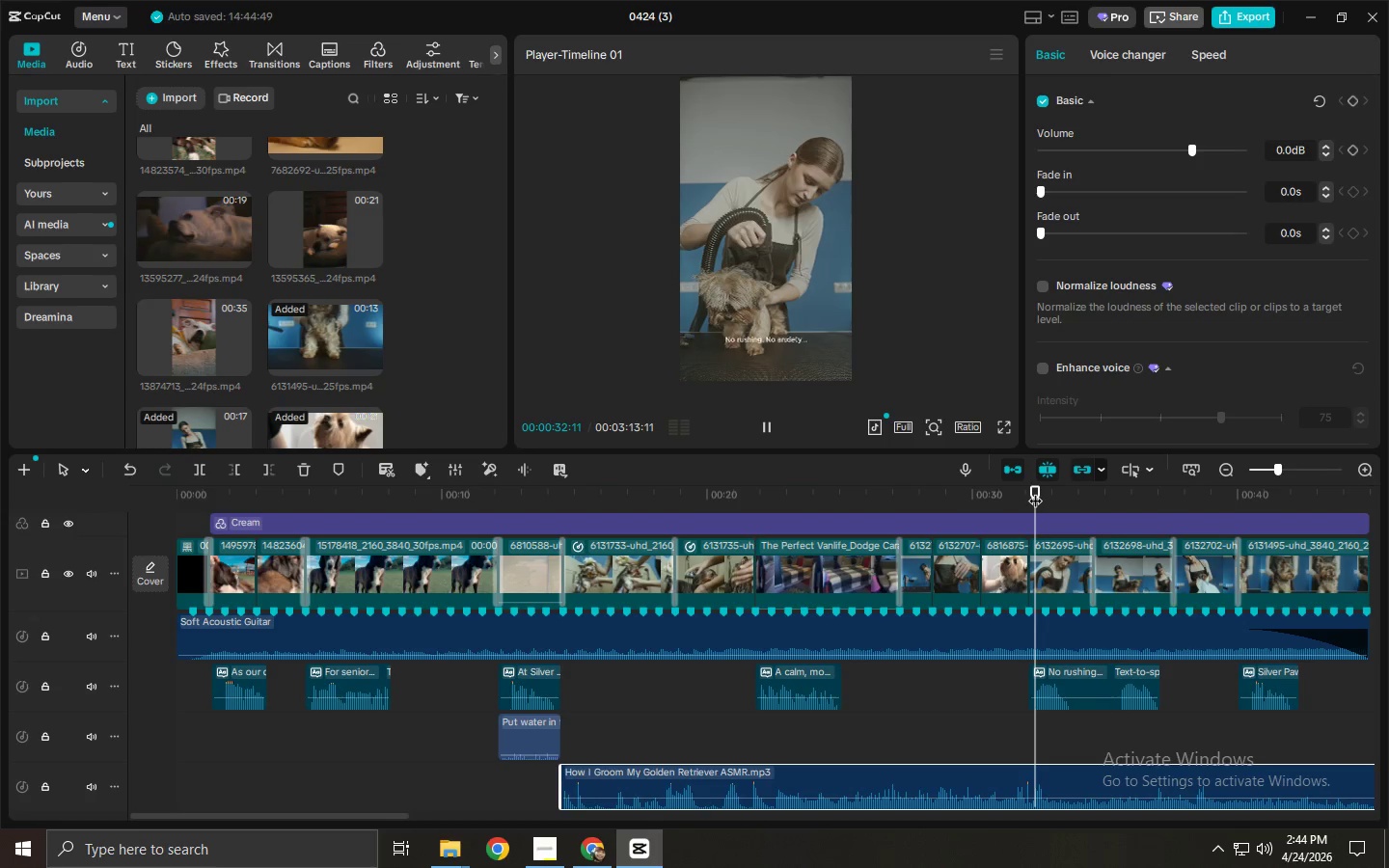 
key(Space)
 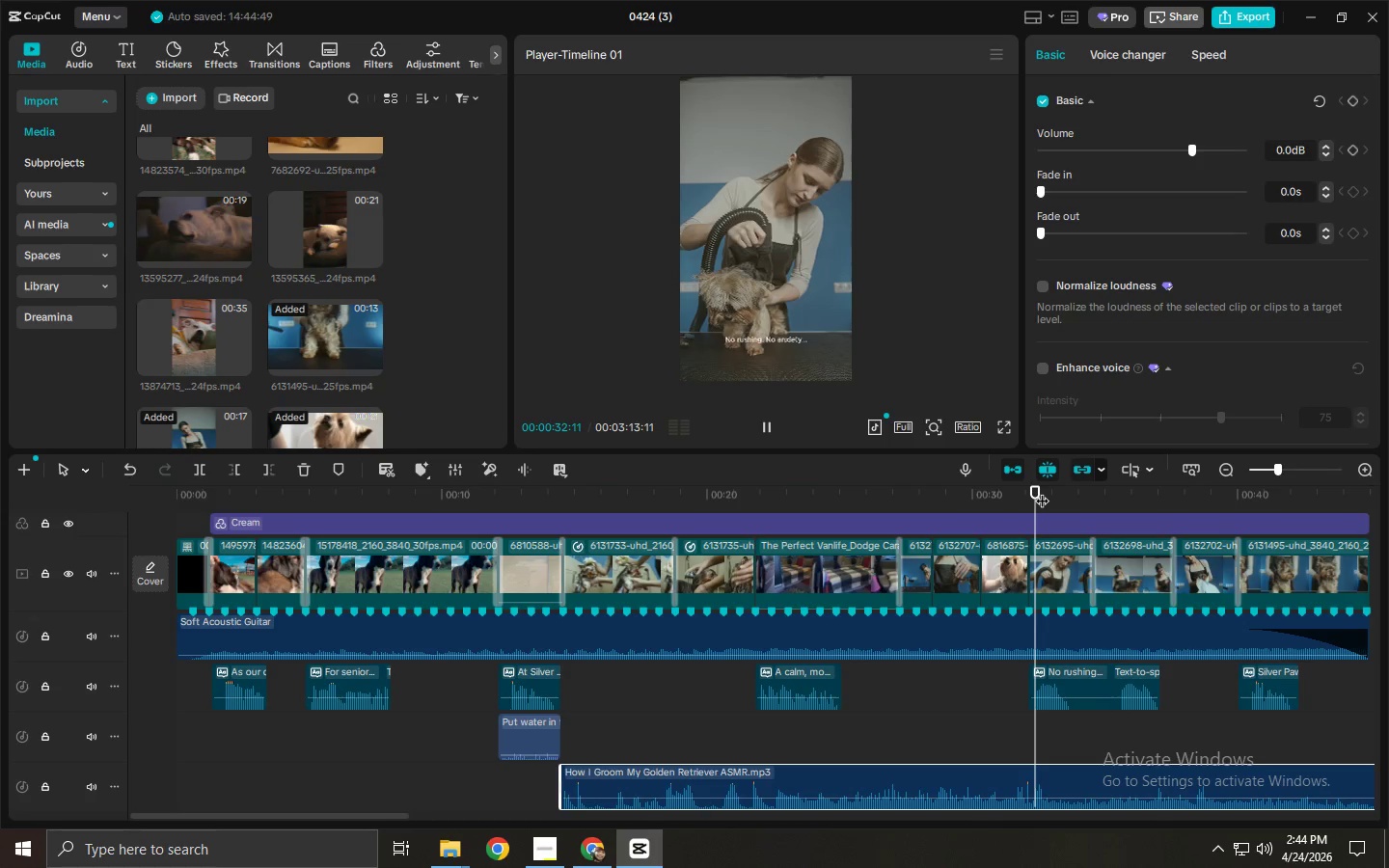 
key(Space)
 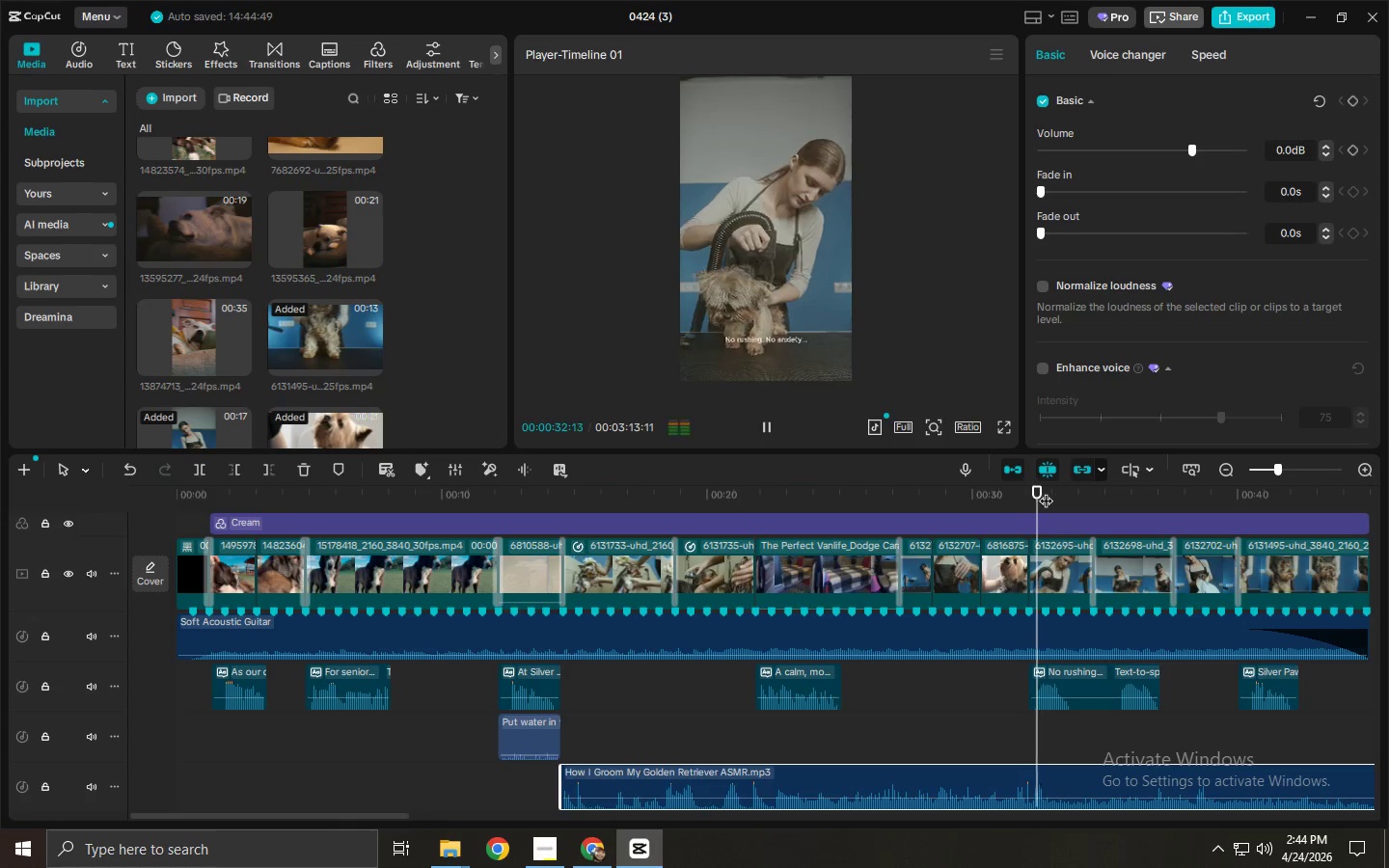 
left_click_drag(start_coordinate=[1043, 491], to_coordinate=[1074, 493])
 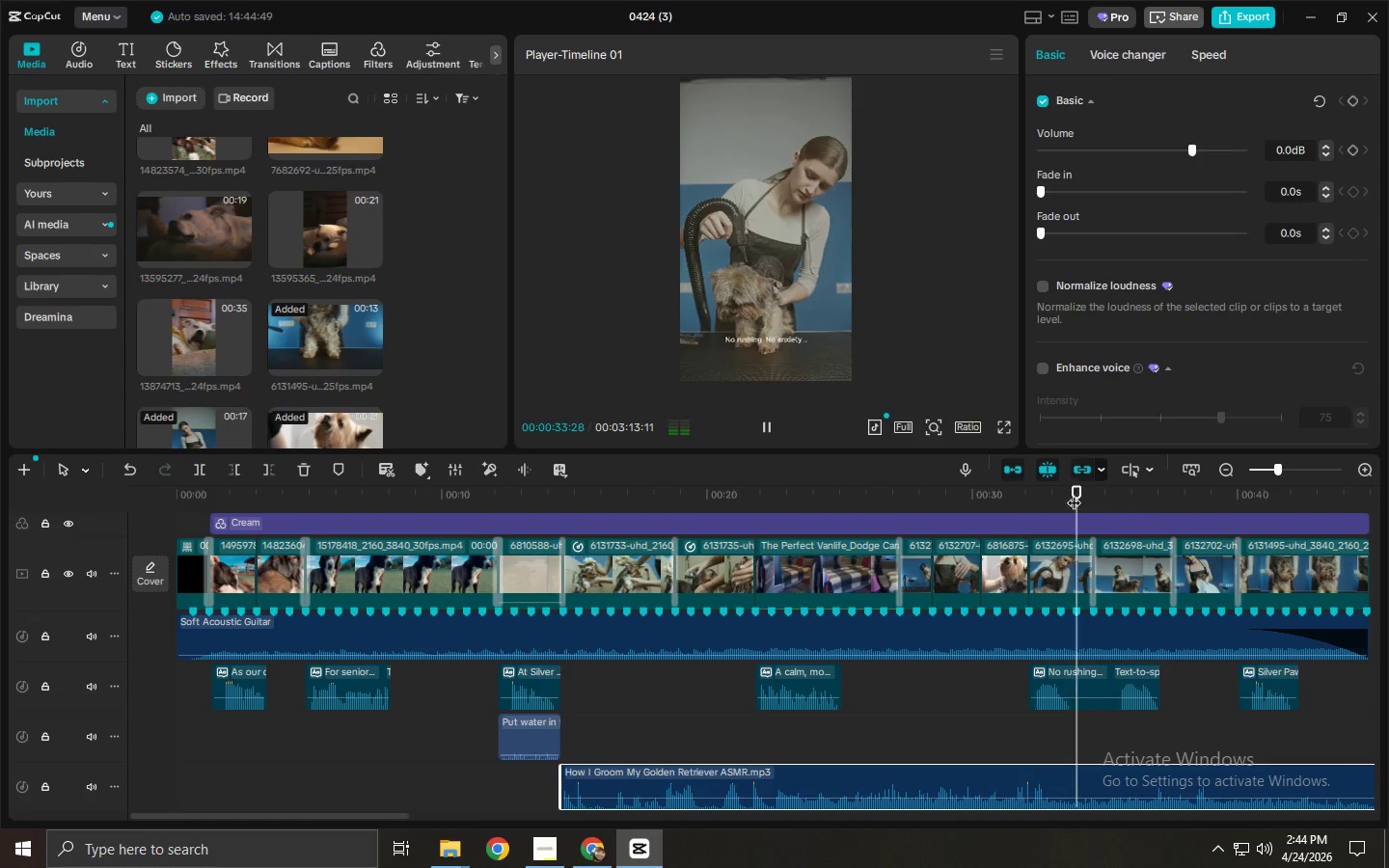 
key(Space)
 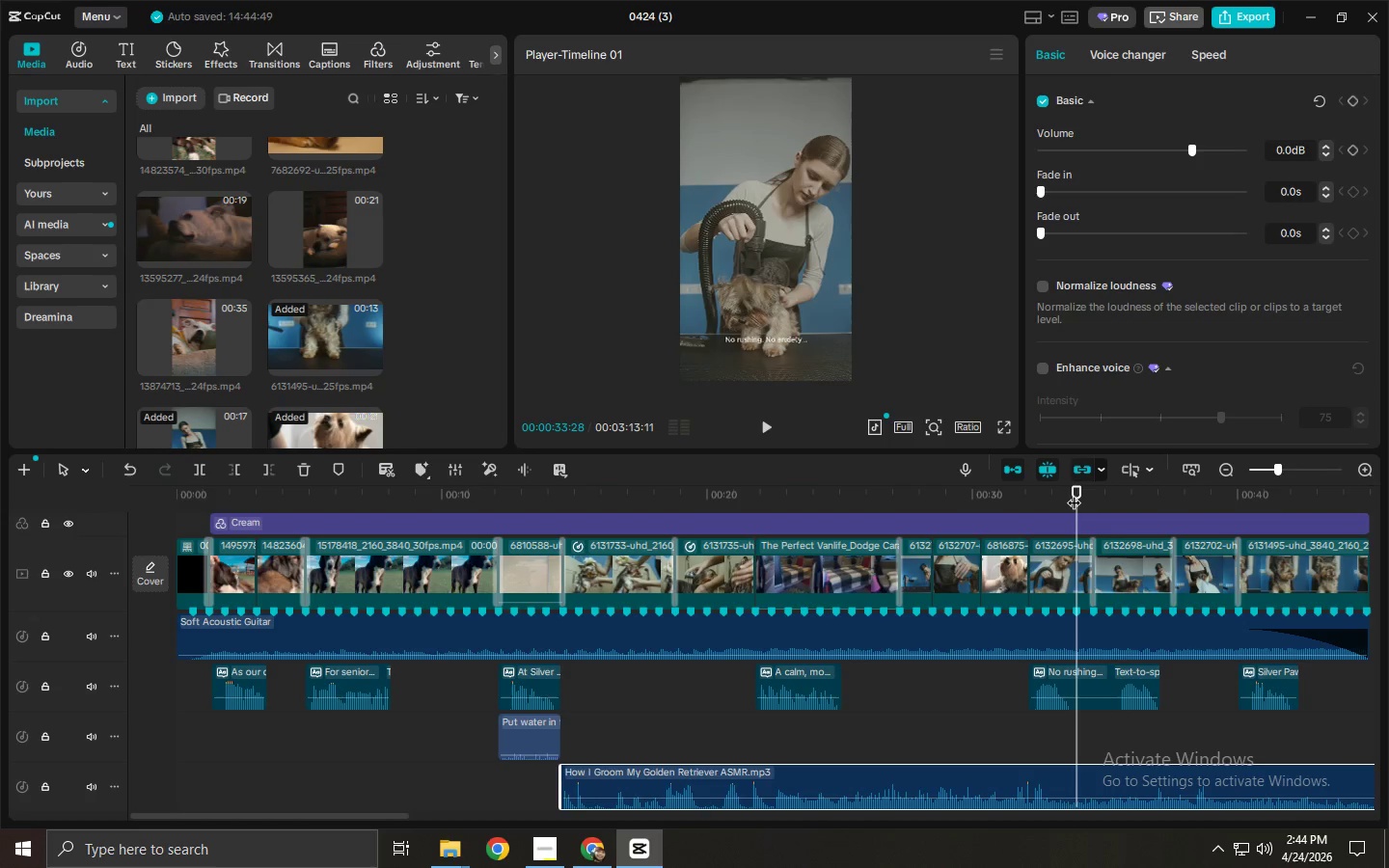 
key(Space)
 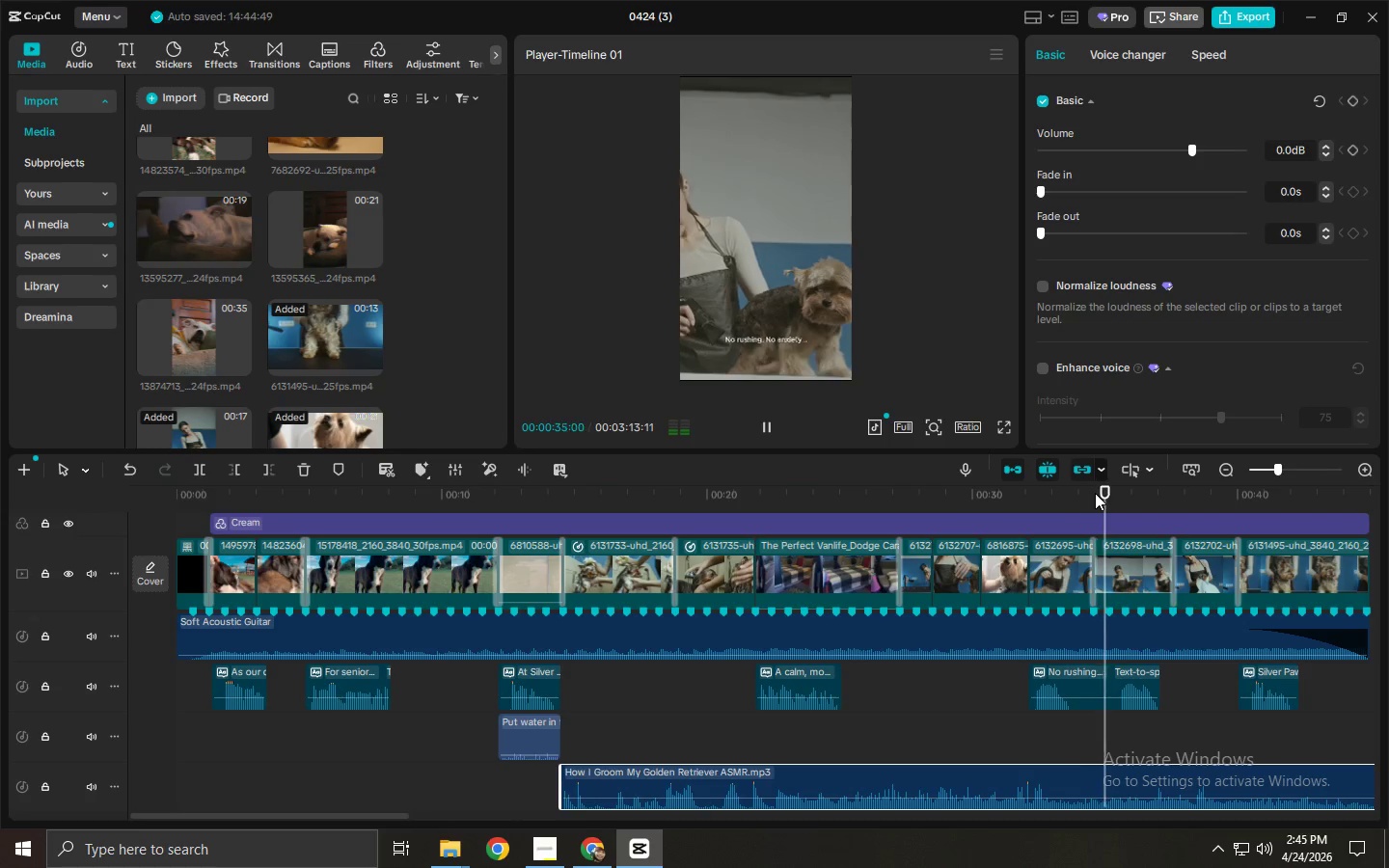 
key(Space)
 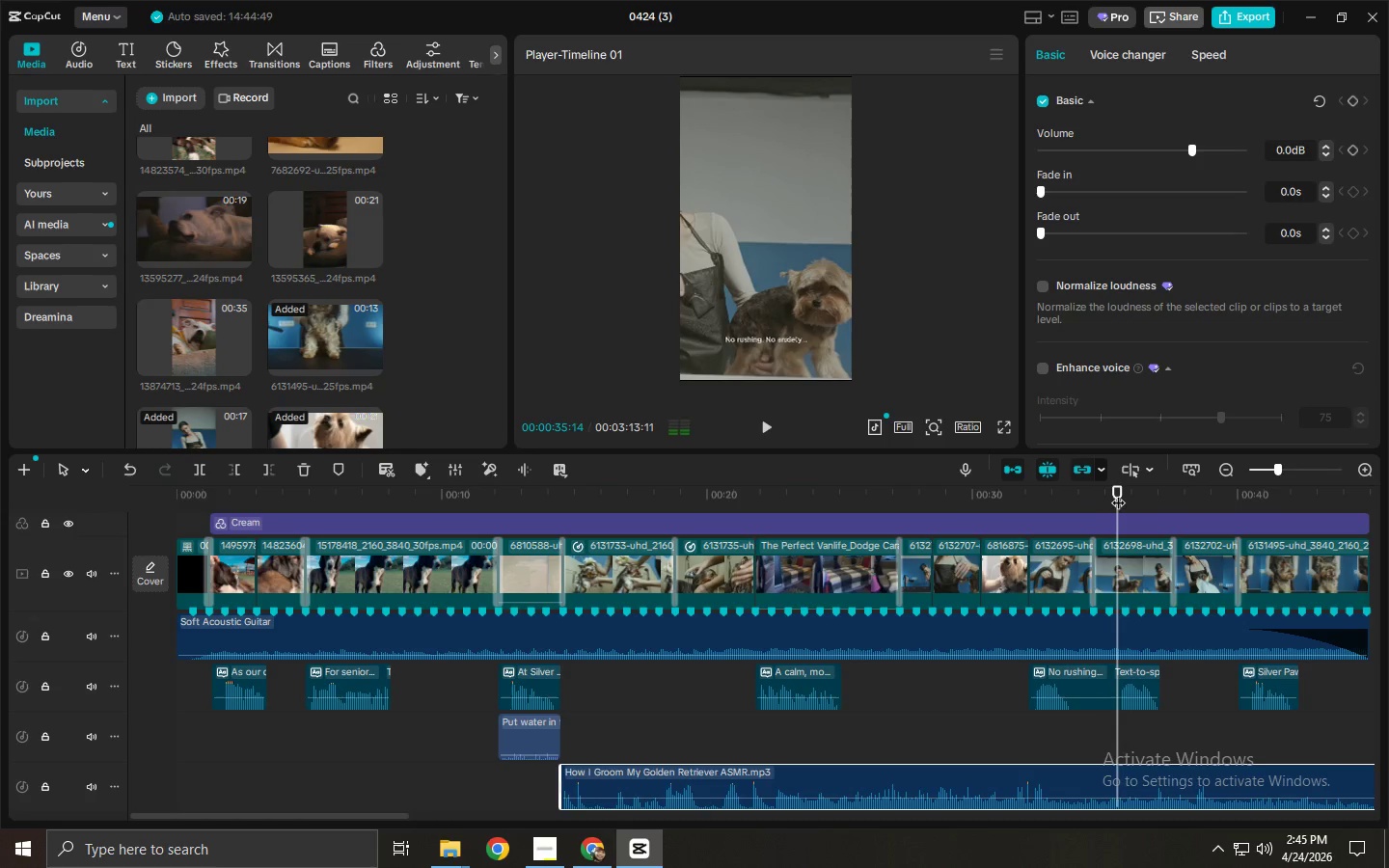 
left_click_drag(start_coordinate=[1118, 493], to_coordinate=[1110, 493])
 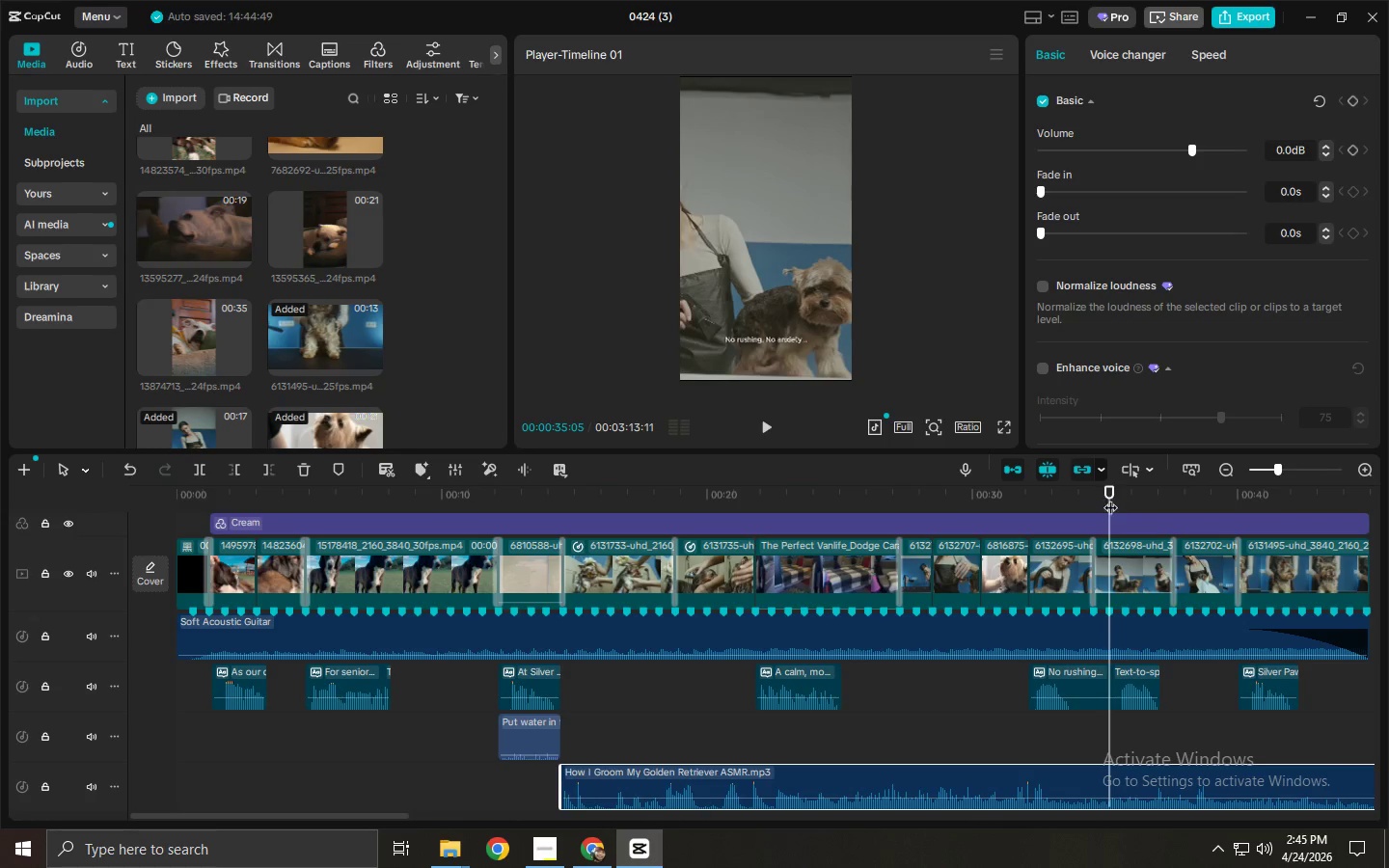 
key(Control+ControlLeft)
 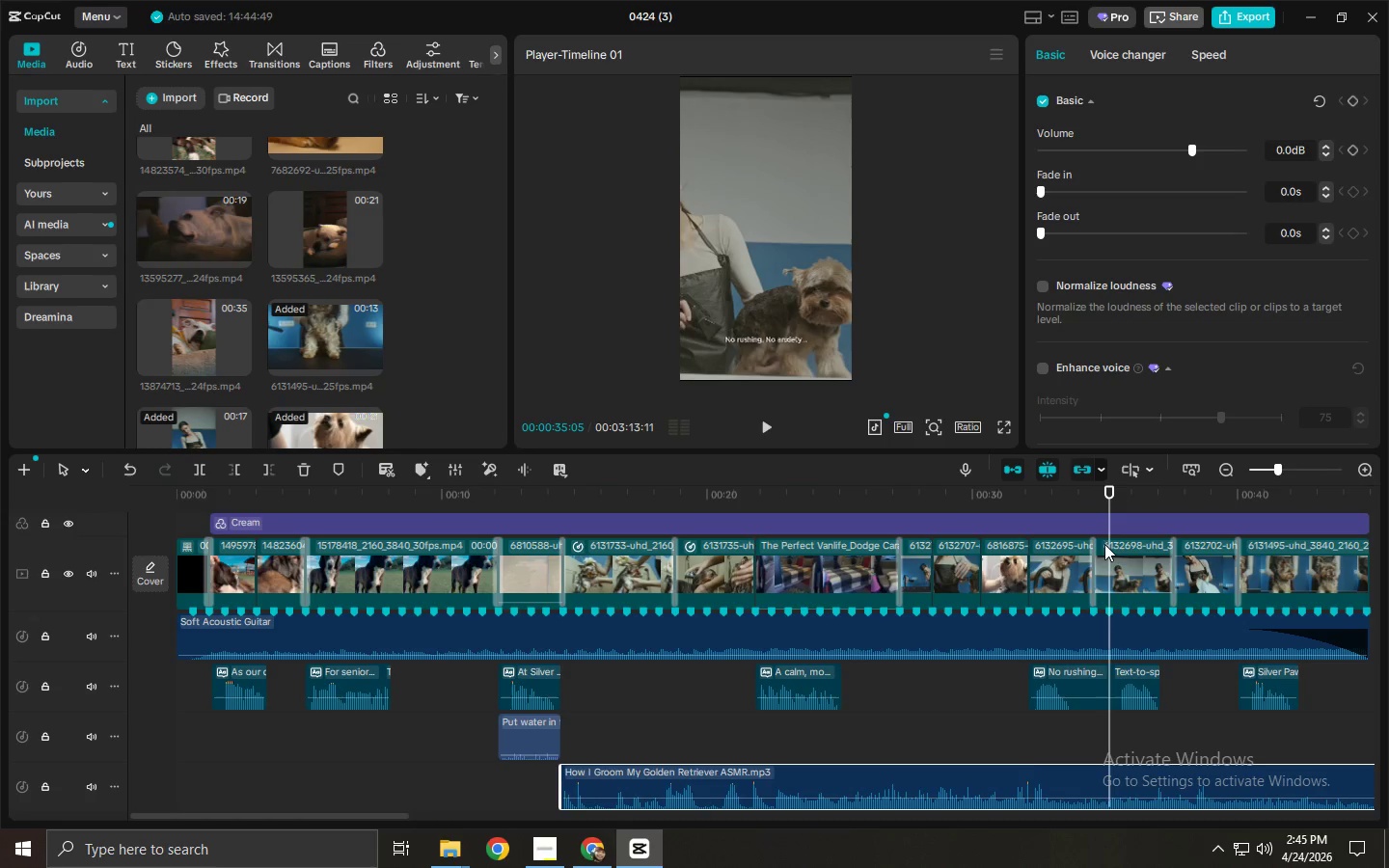 
key(Control+B)
 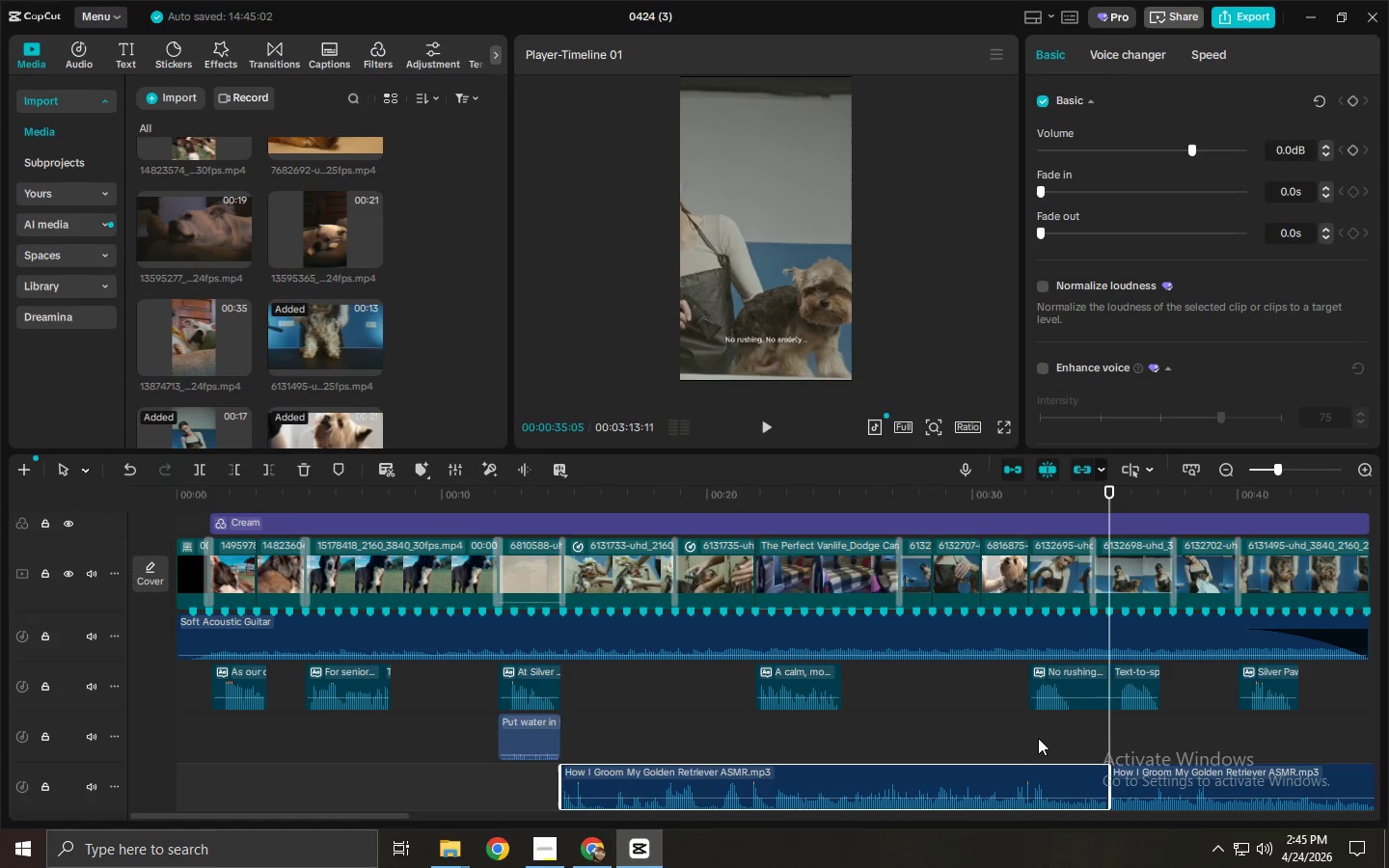 
key(Delete)
 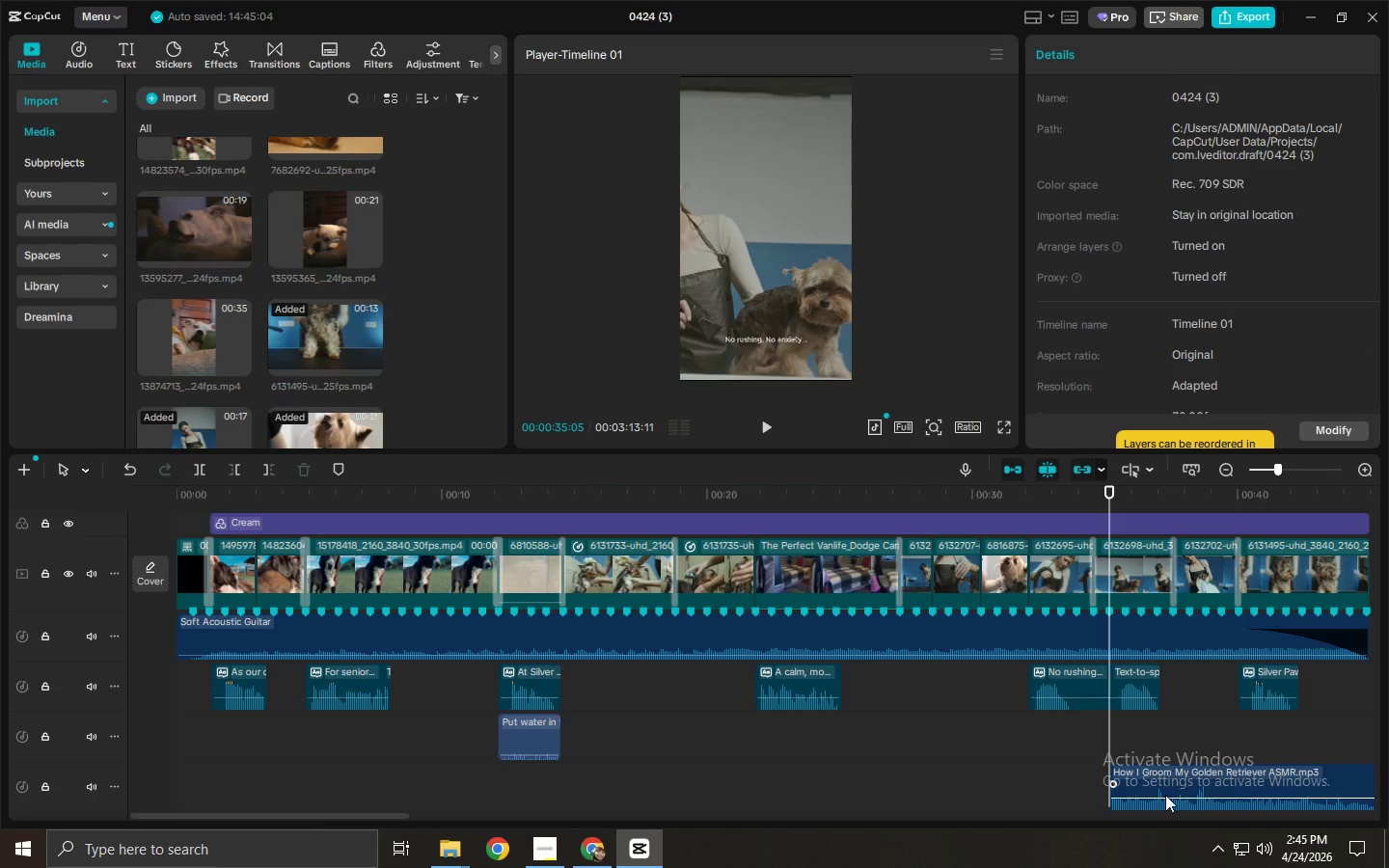 
left_click_drag(start_coordinate=[1168, 793], to_coordinate=[623, 785])
 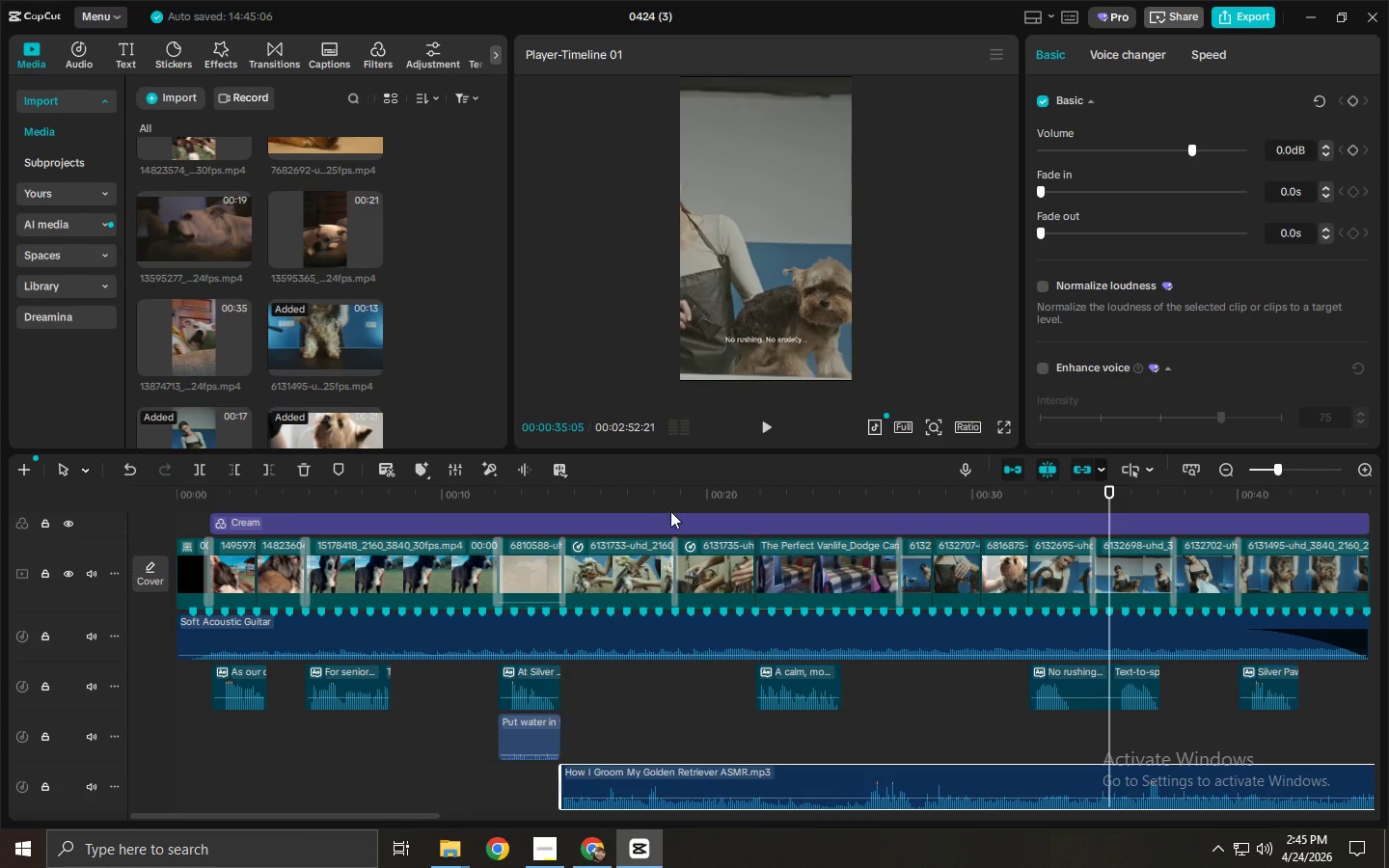 
left_click([670, 502])
 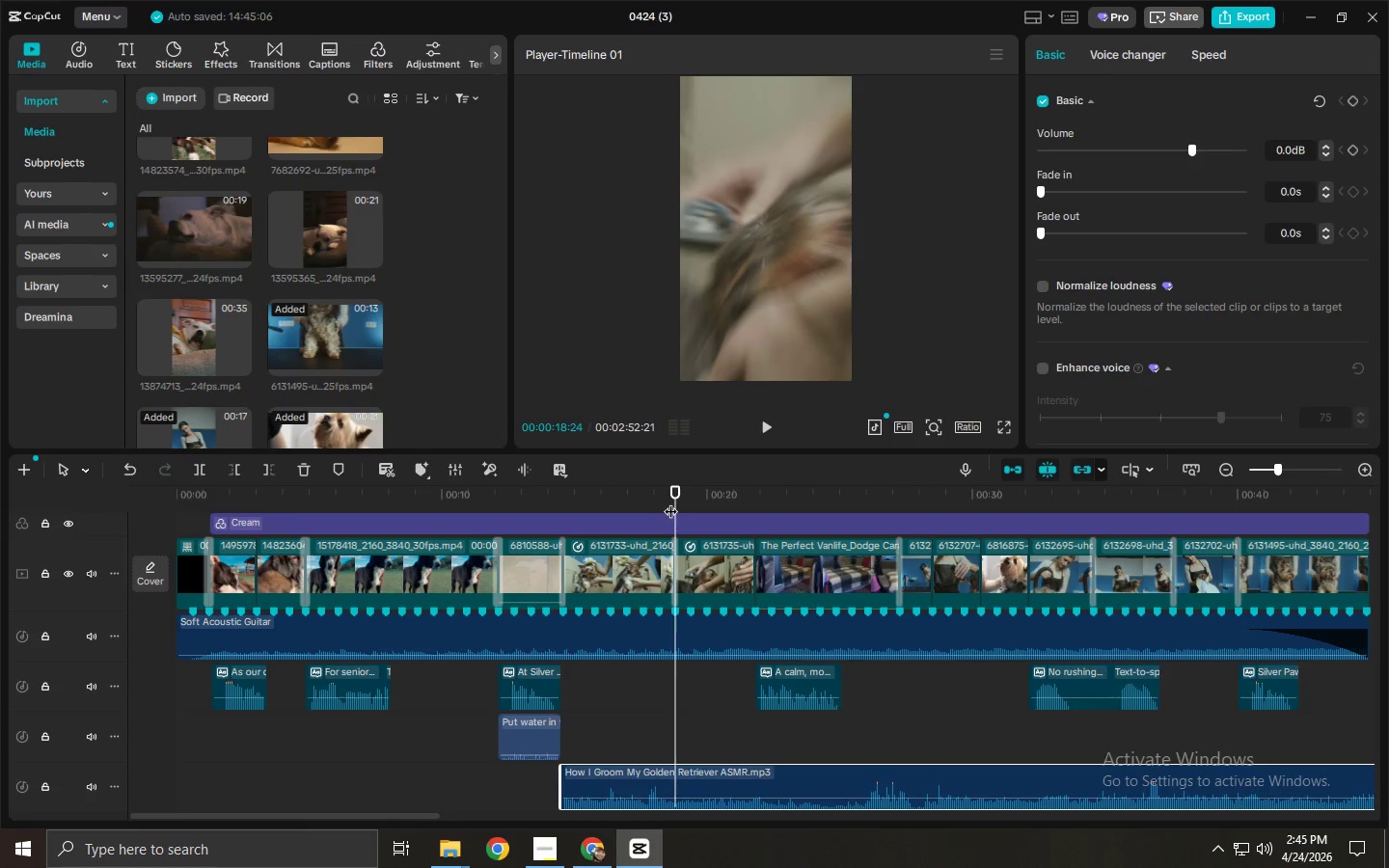 
key(Space)
 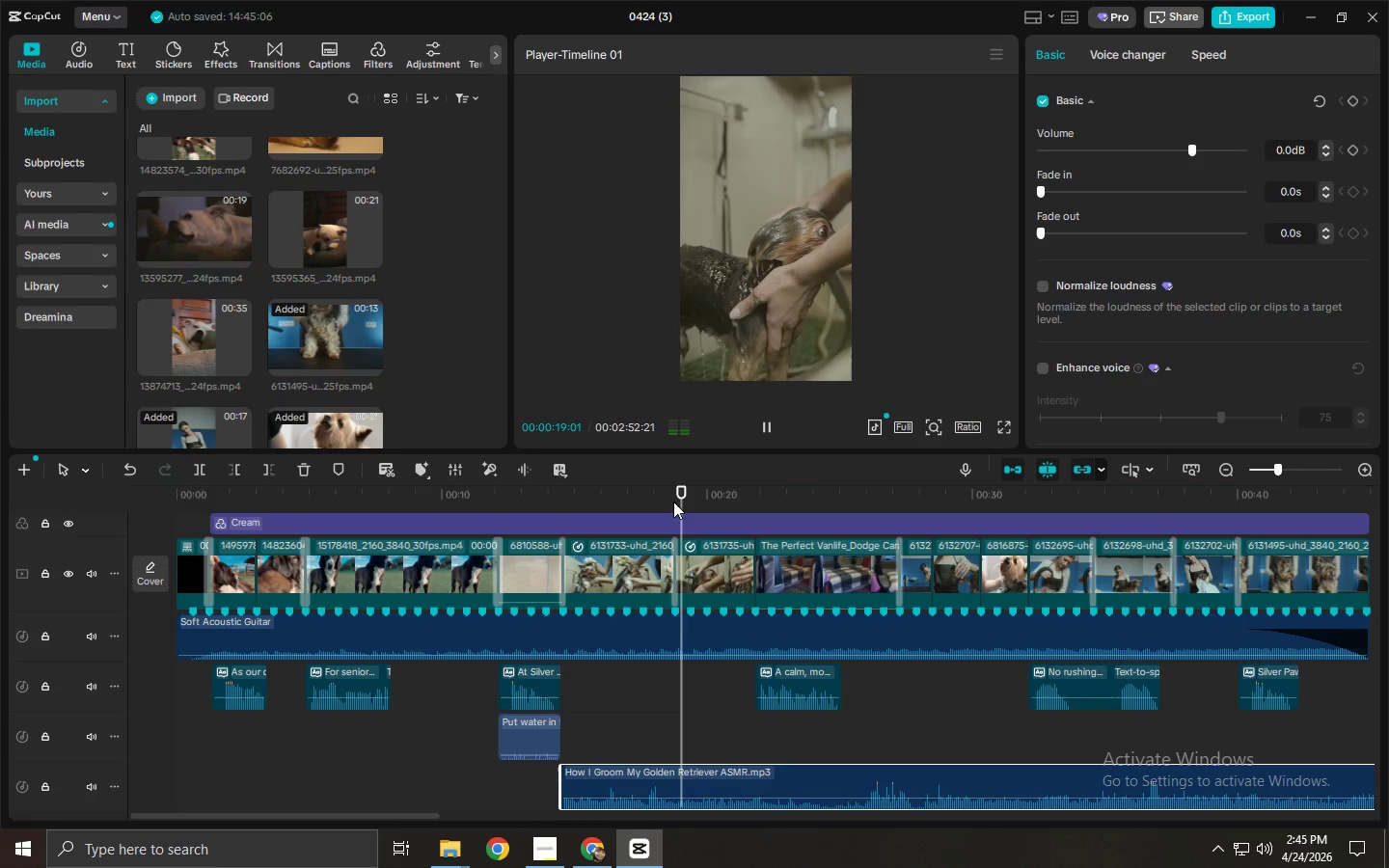 
key(Space)
 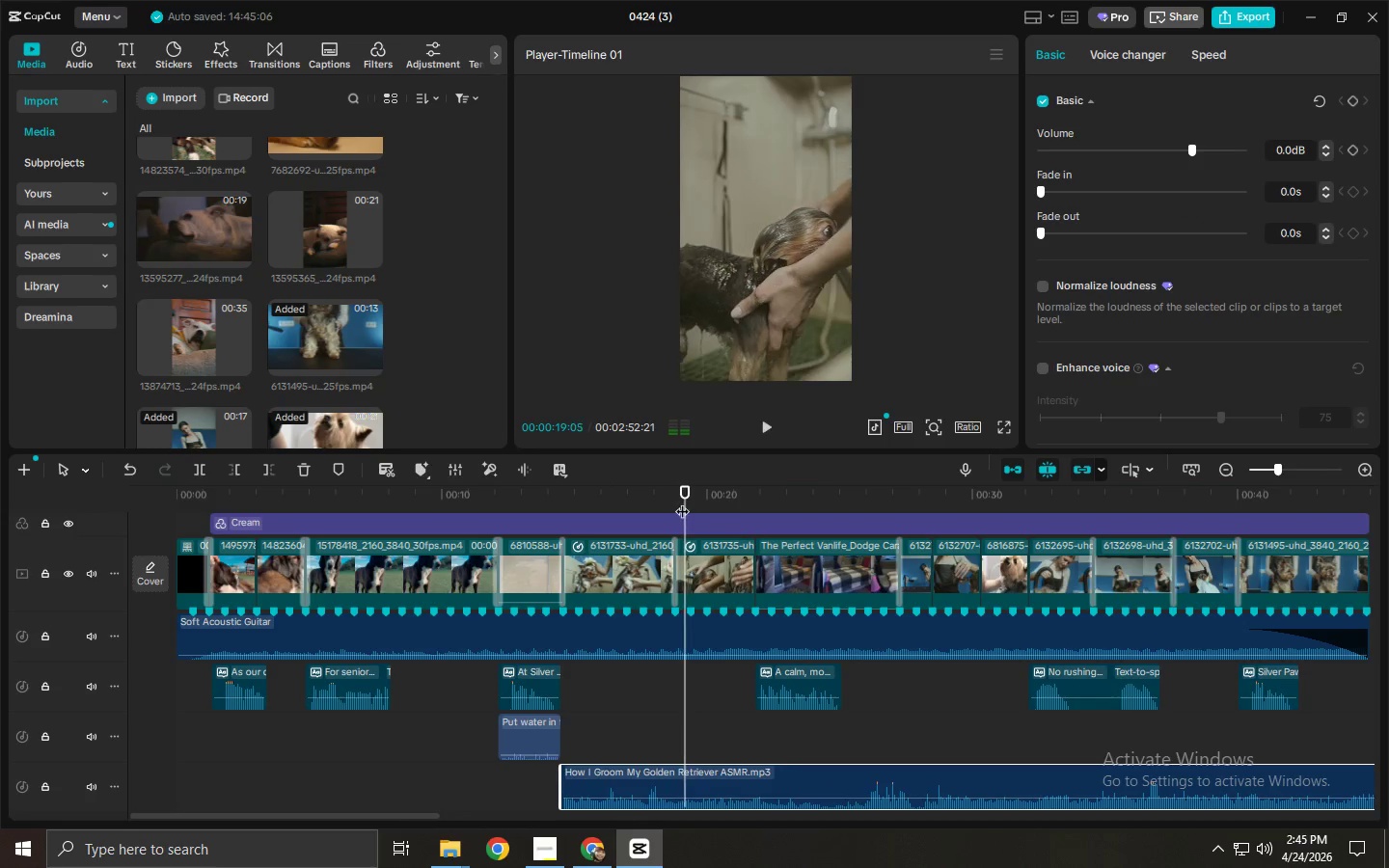 
left_click_drag(start_coordinate=[682, 502], to_coordinate=[675, 503])
 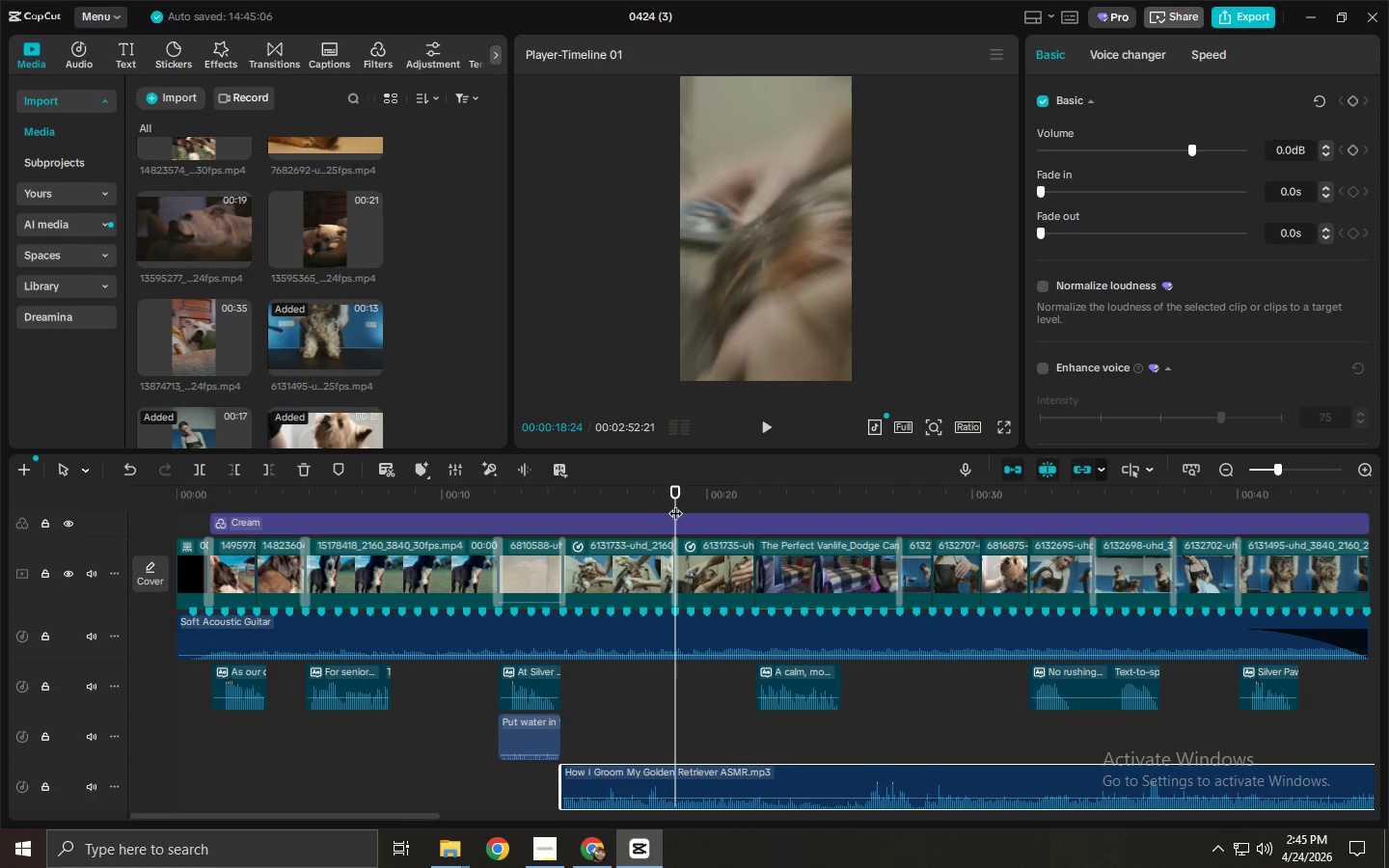 
key(Control+ControlLeft)
 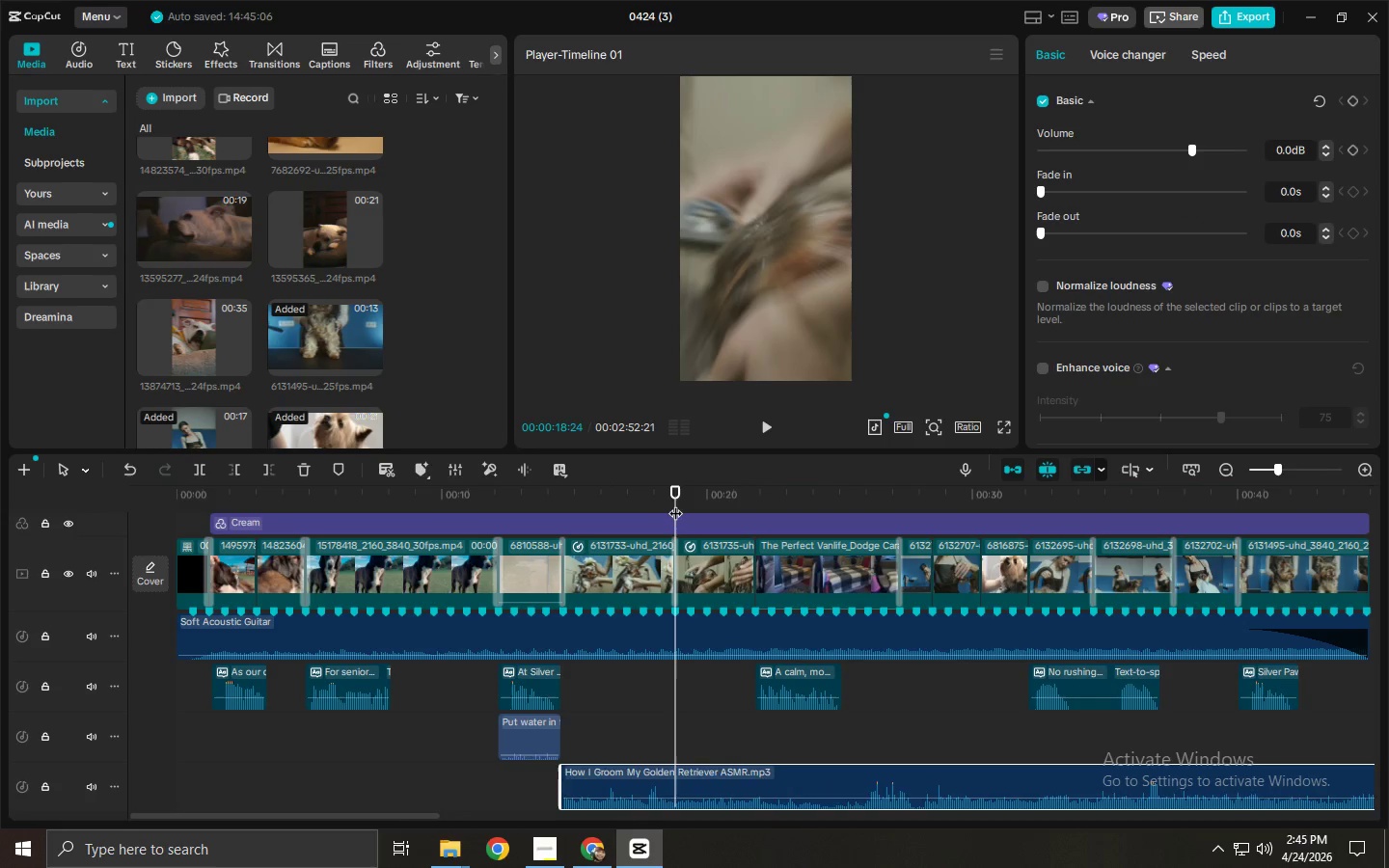 
key(Control+B)
 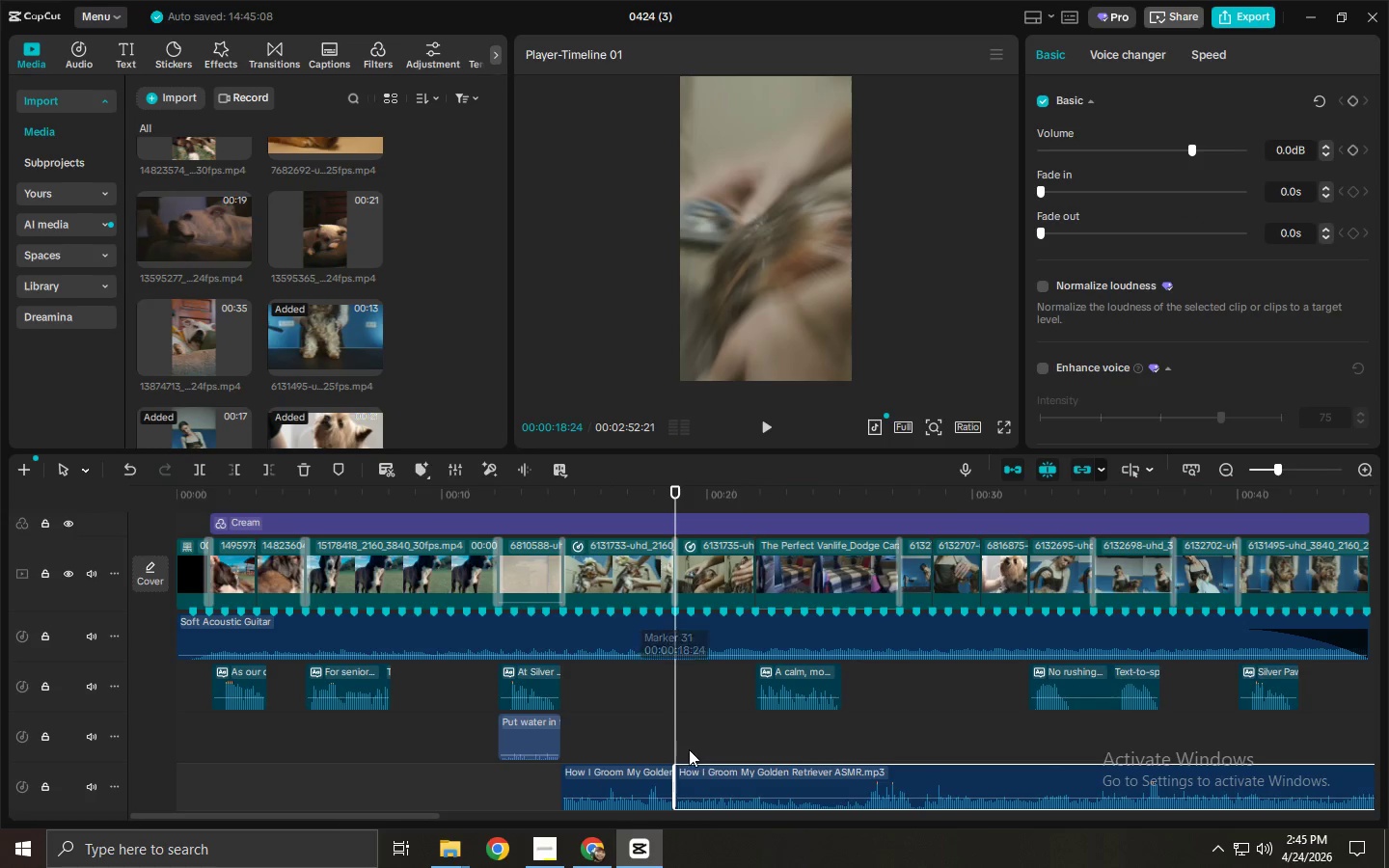 
left_click([708, 777])
 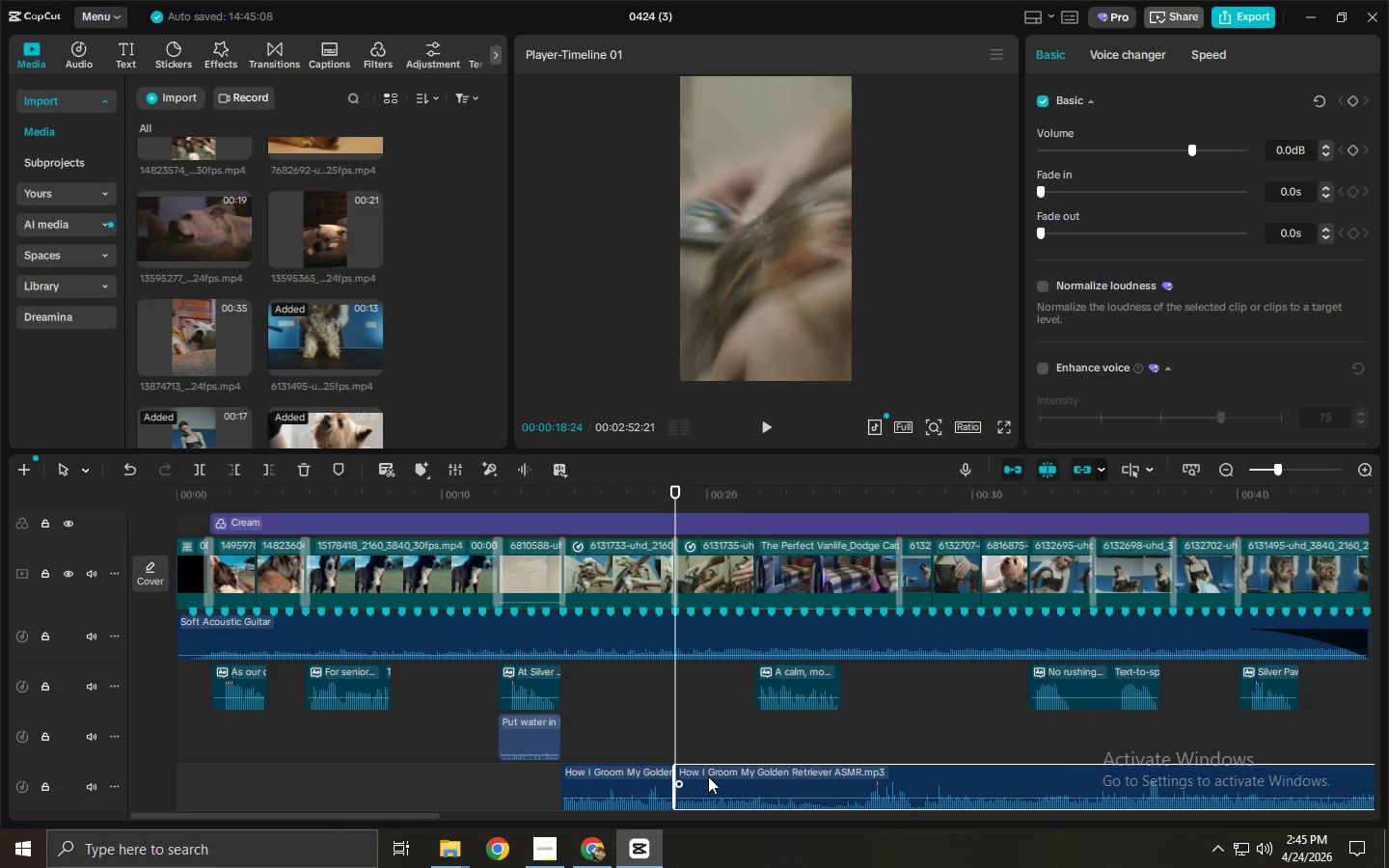 
key(Delete)
 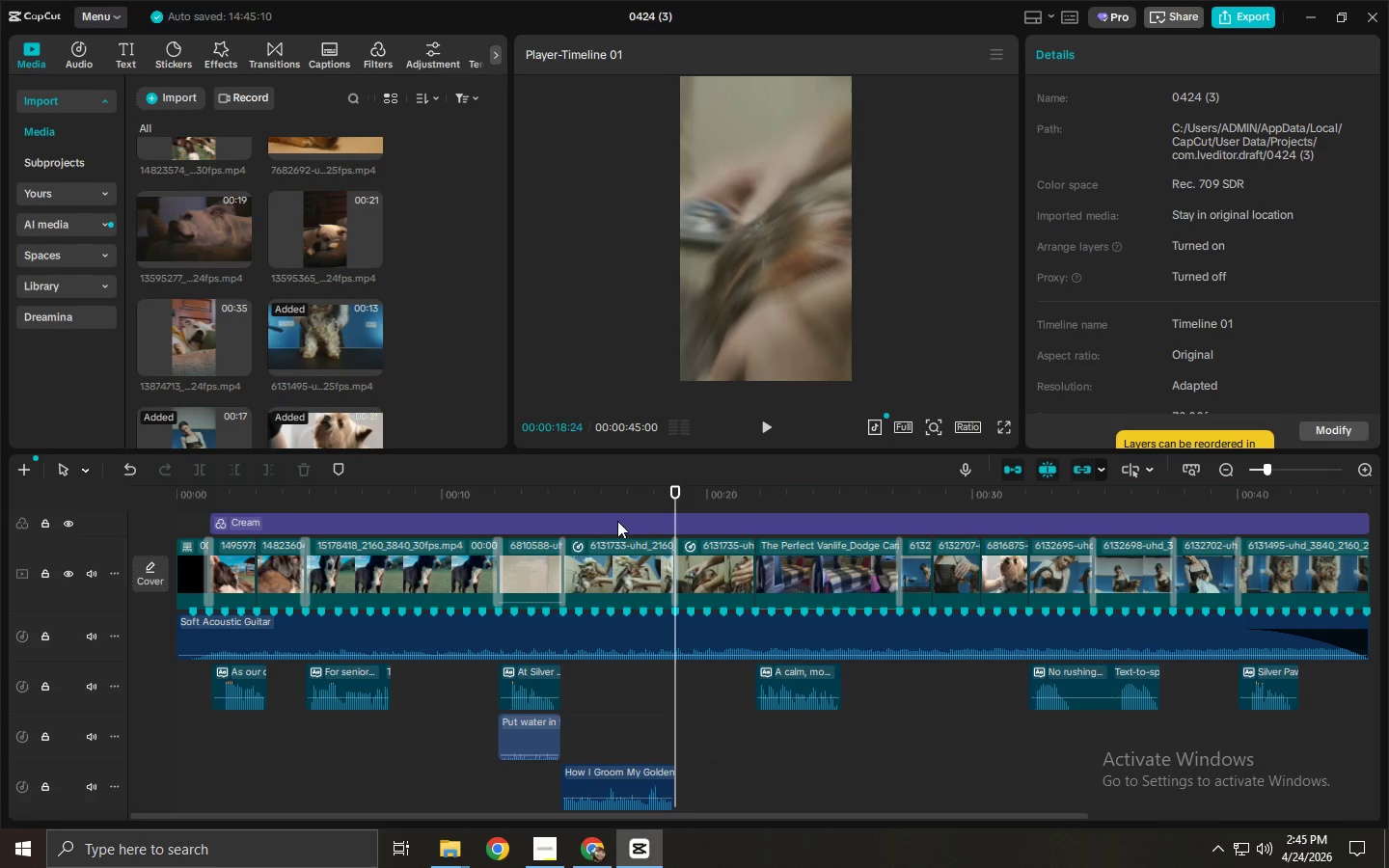 
left_click_drag(start_coordinate=[599, 510], to_coordinate=[558, 517])
 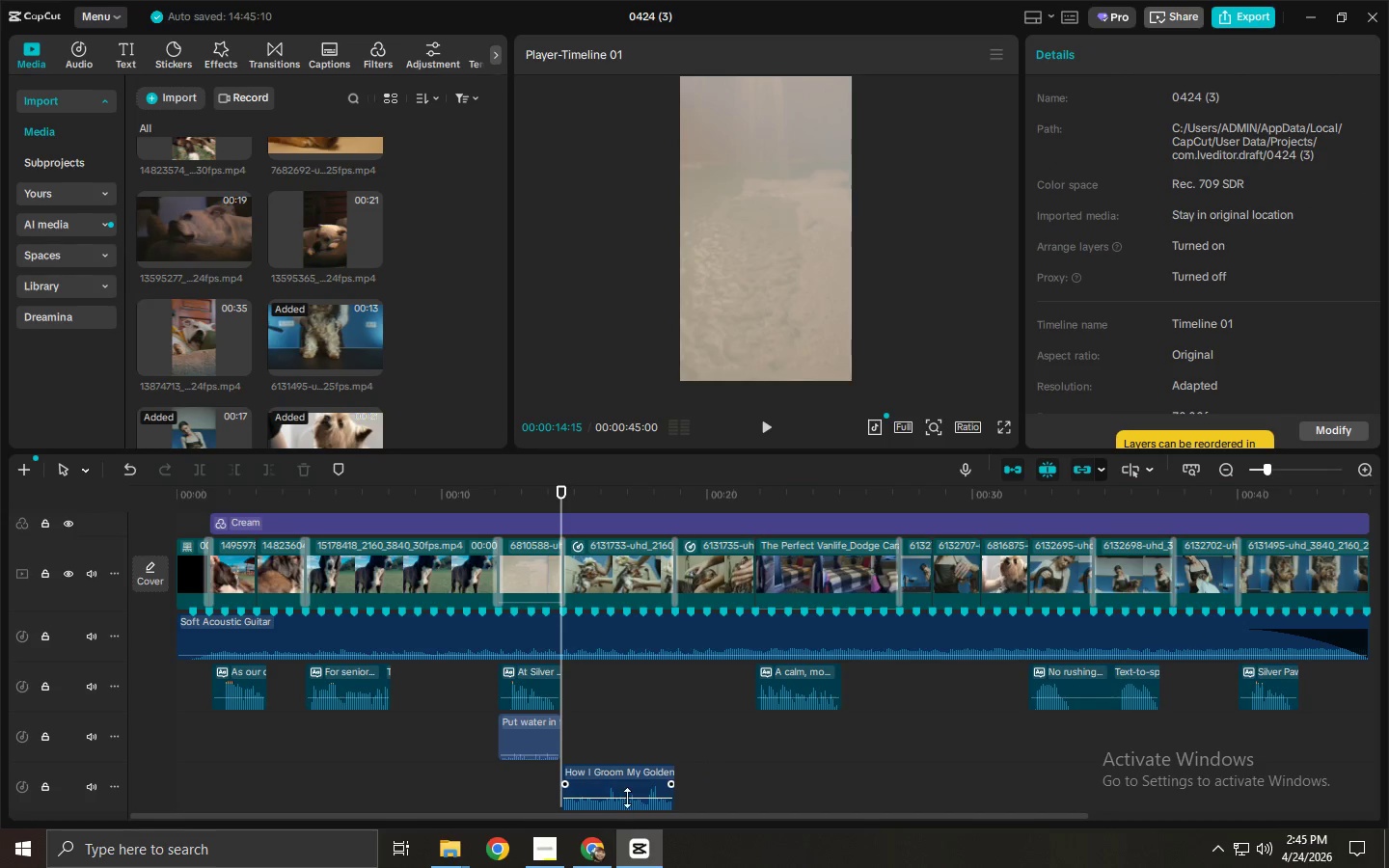 
left_click_drag(start_coordinate=[627, 798], to_coordinate=[626, 803])
 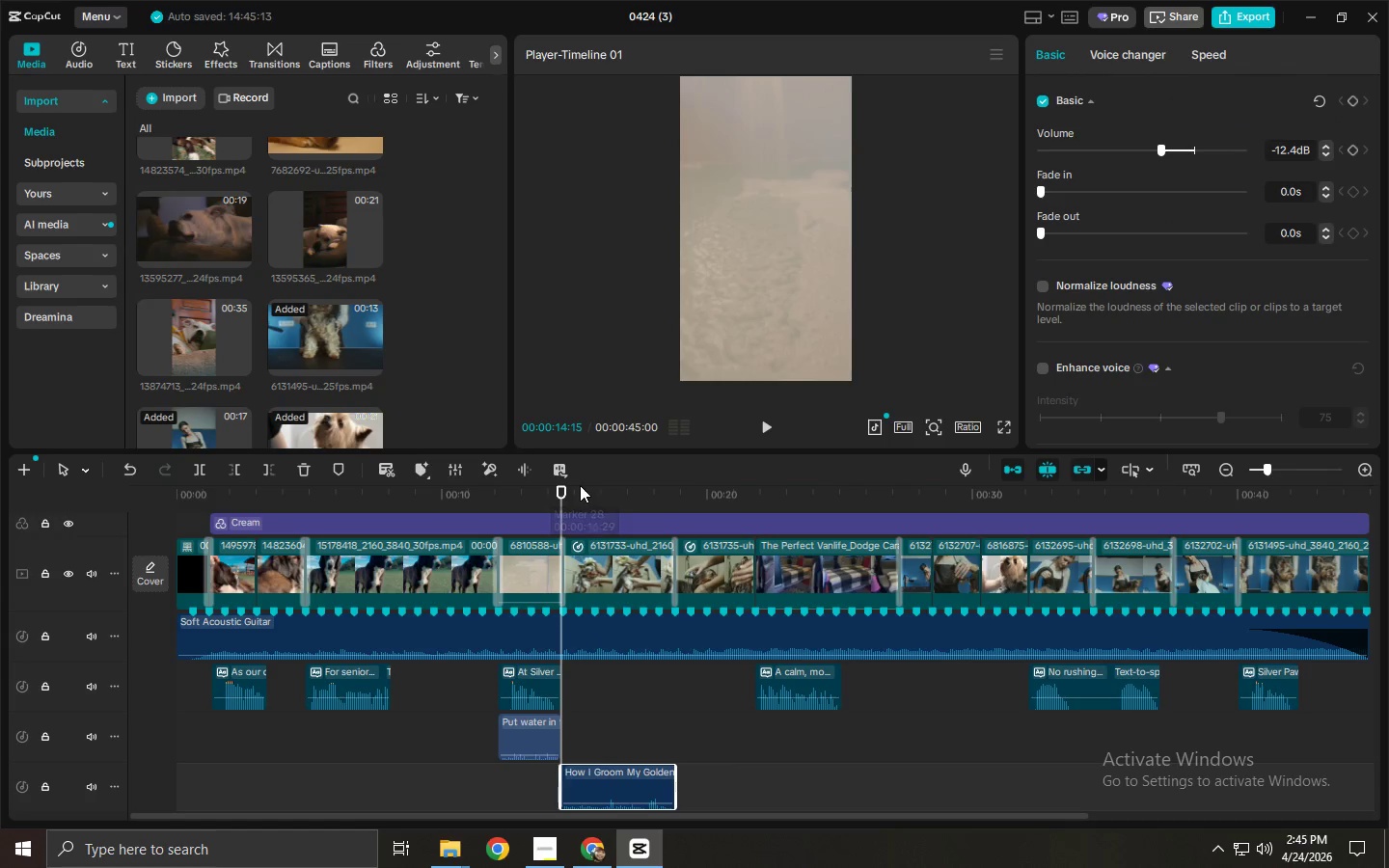 
left_click([561, 493])
 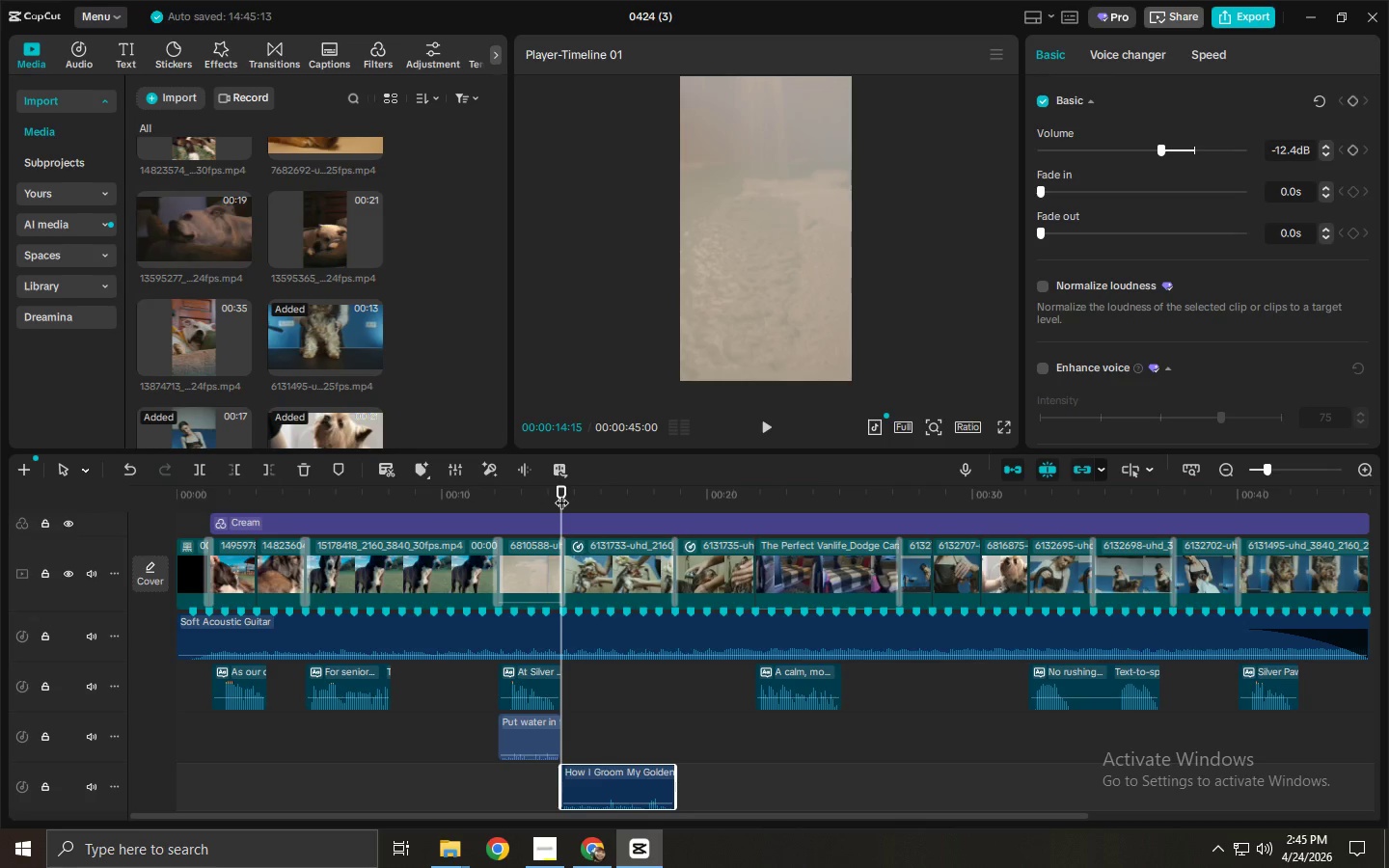 
key(Space)
 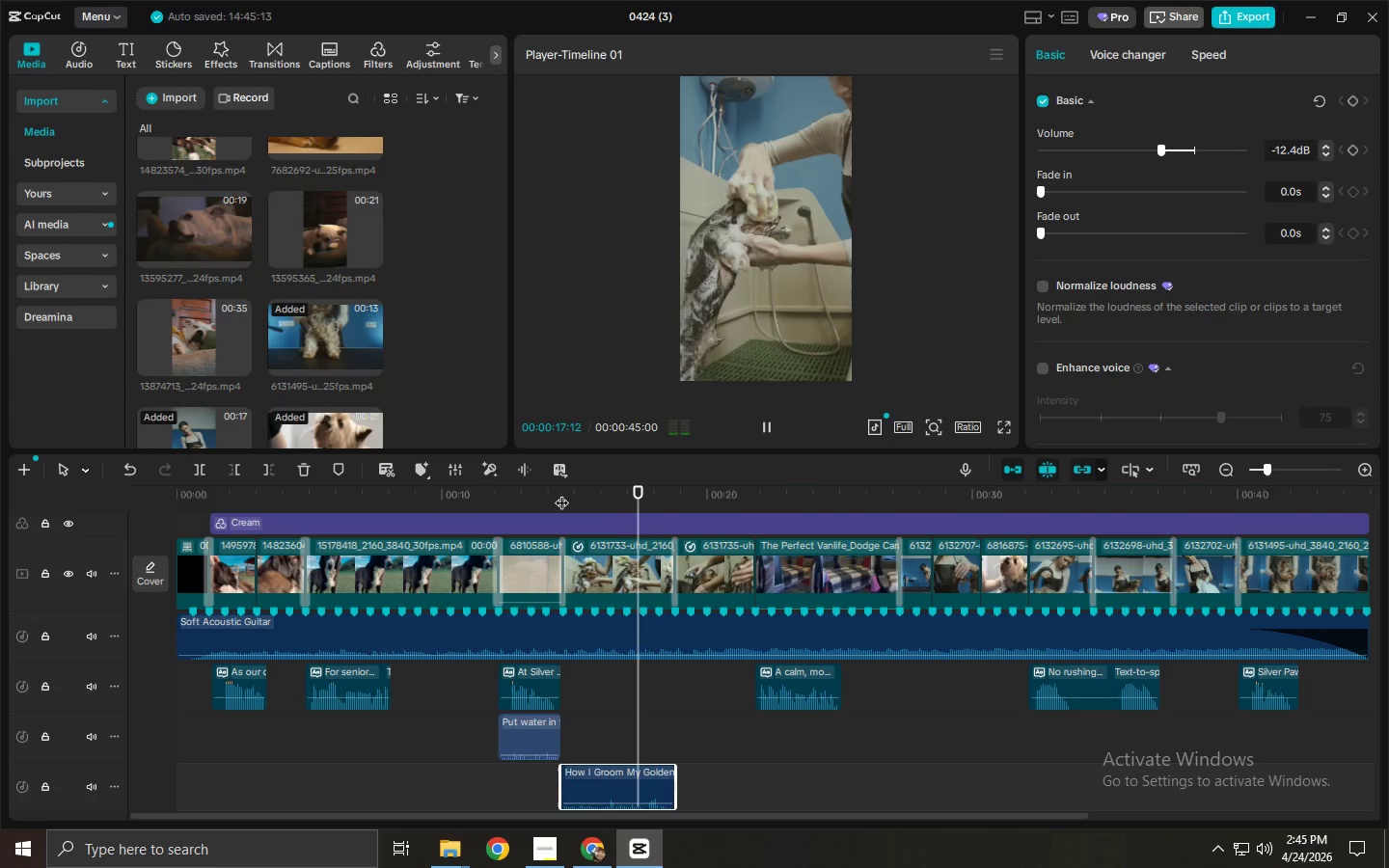 
key(Space)
 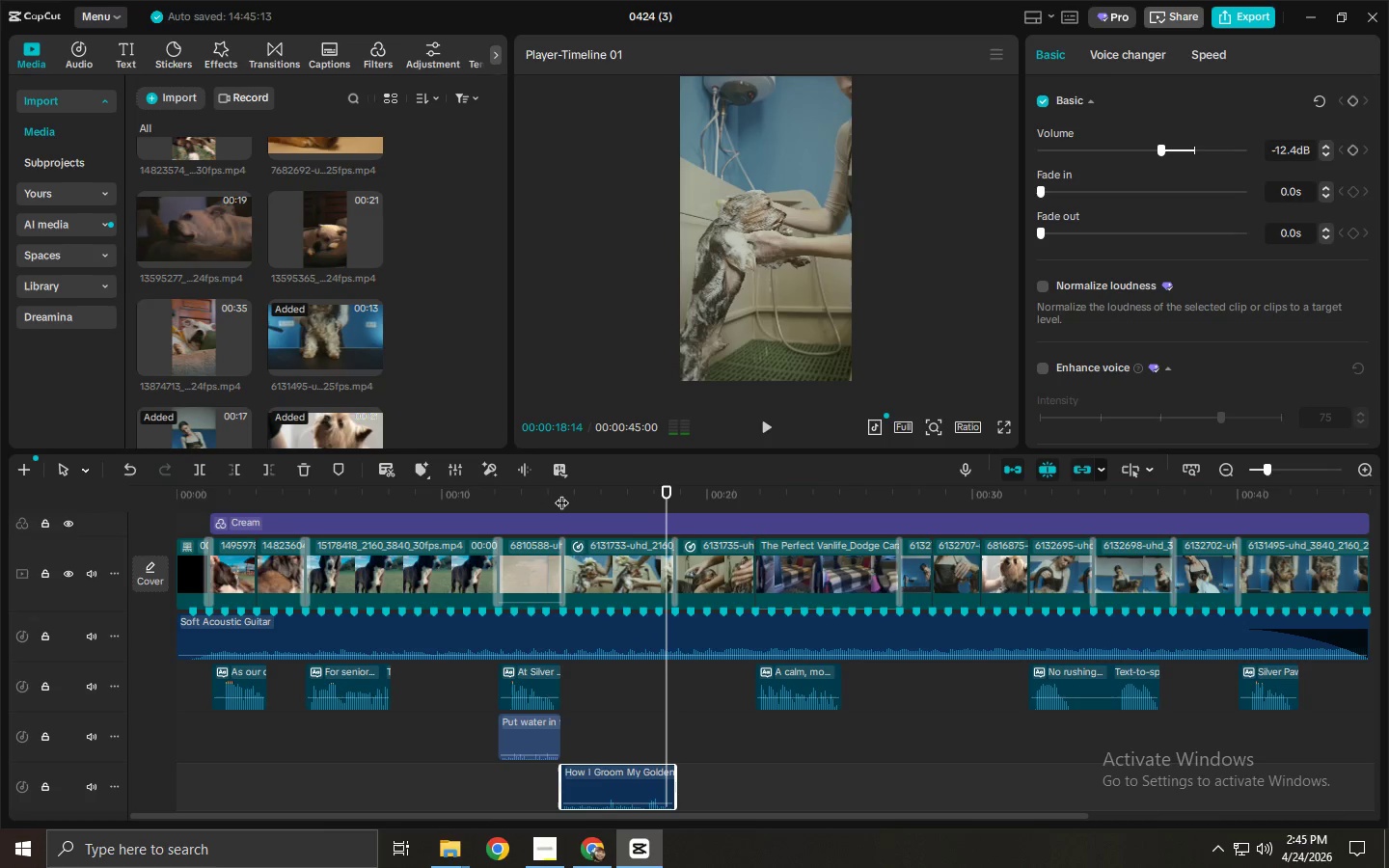 
key(Space)
 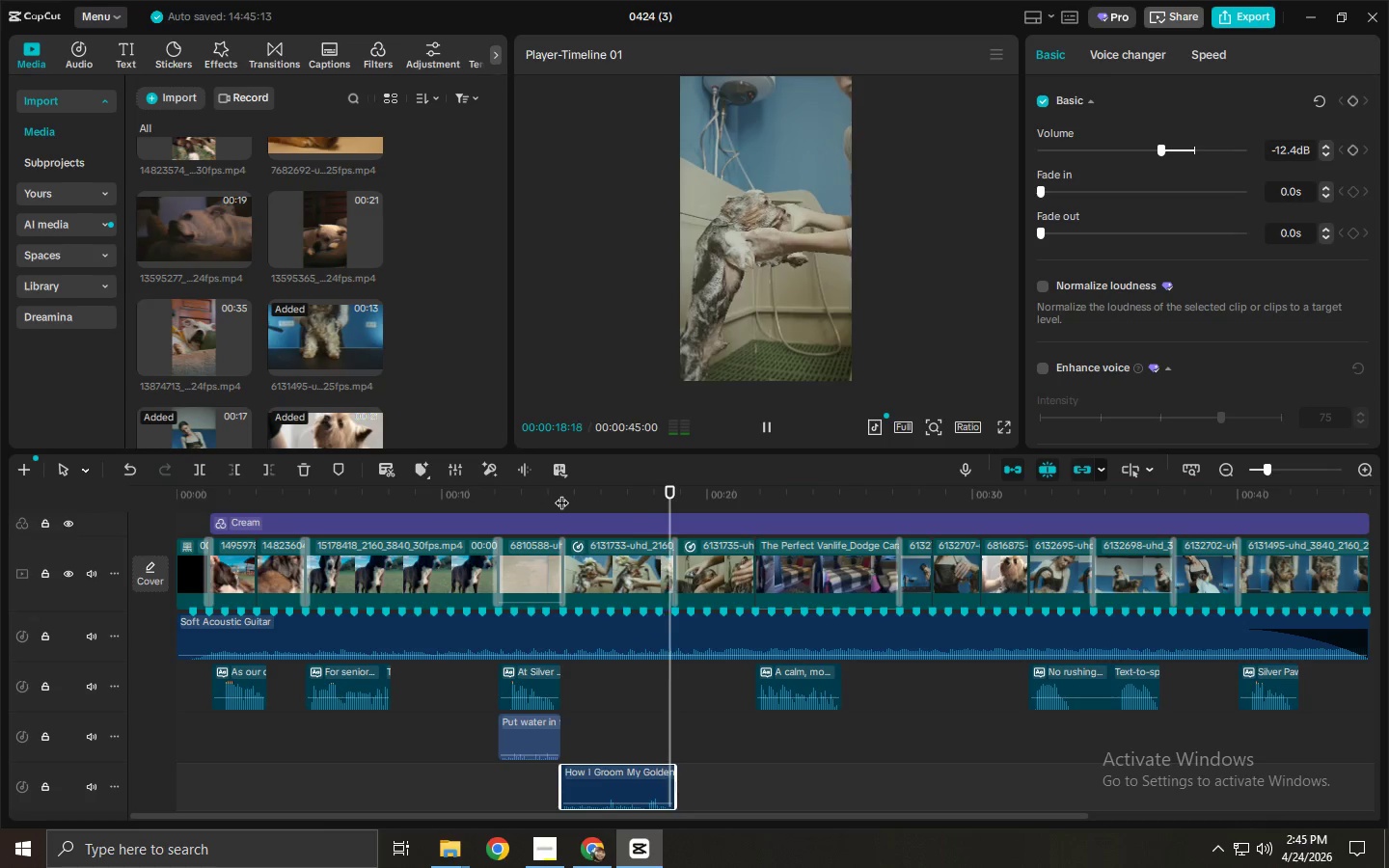 
key(Space)
 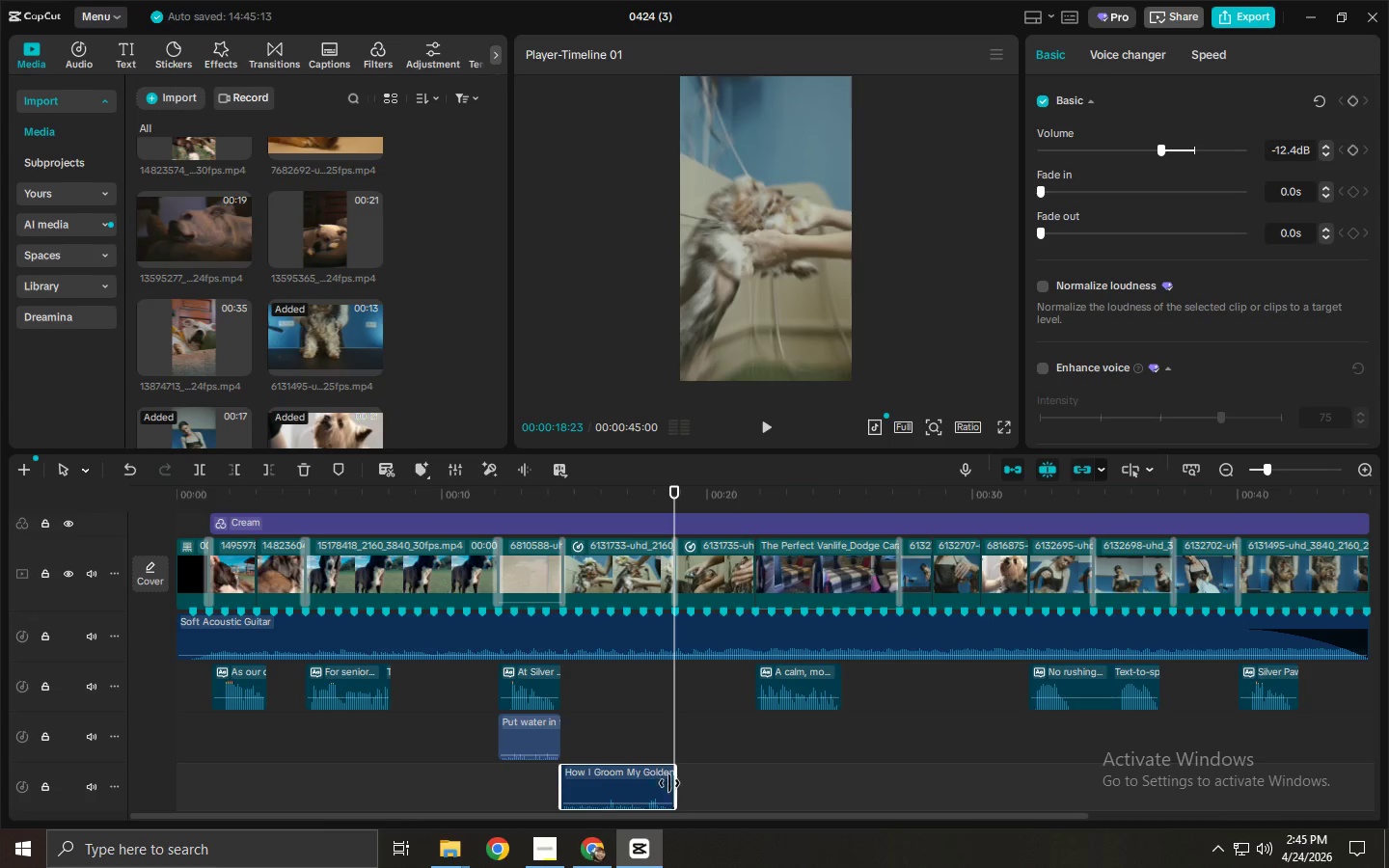 
left_click_drag(start_coordinate=[675, 784], to_coordinate=[657, 786])
 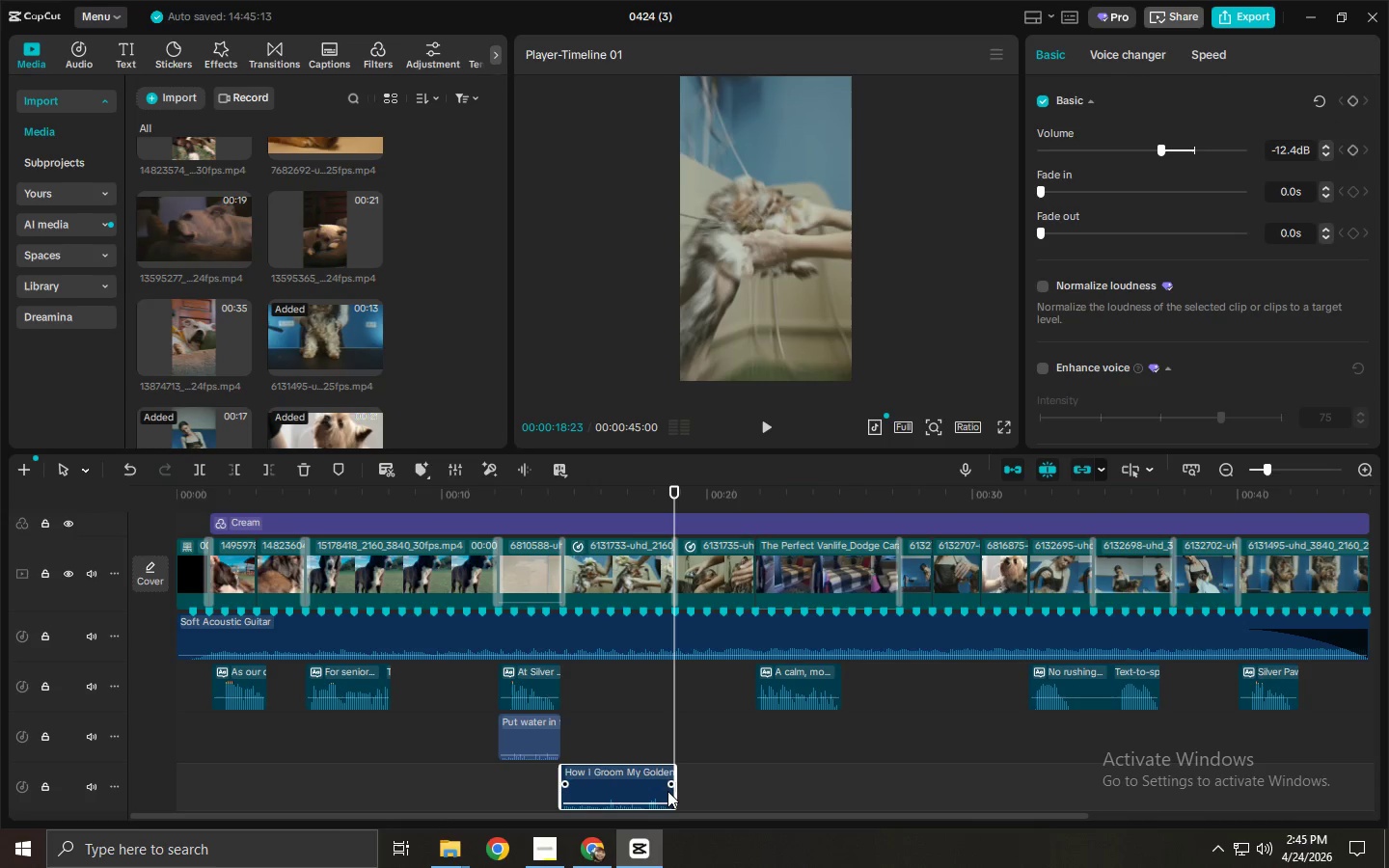 
left_click([667, 791])
 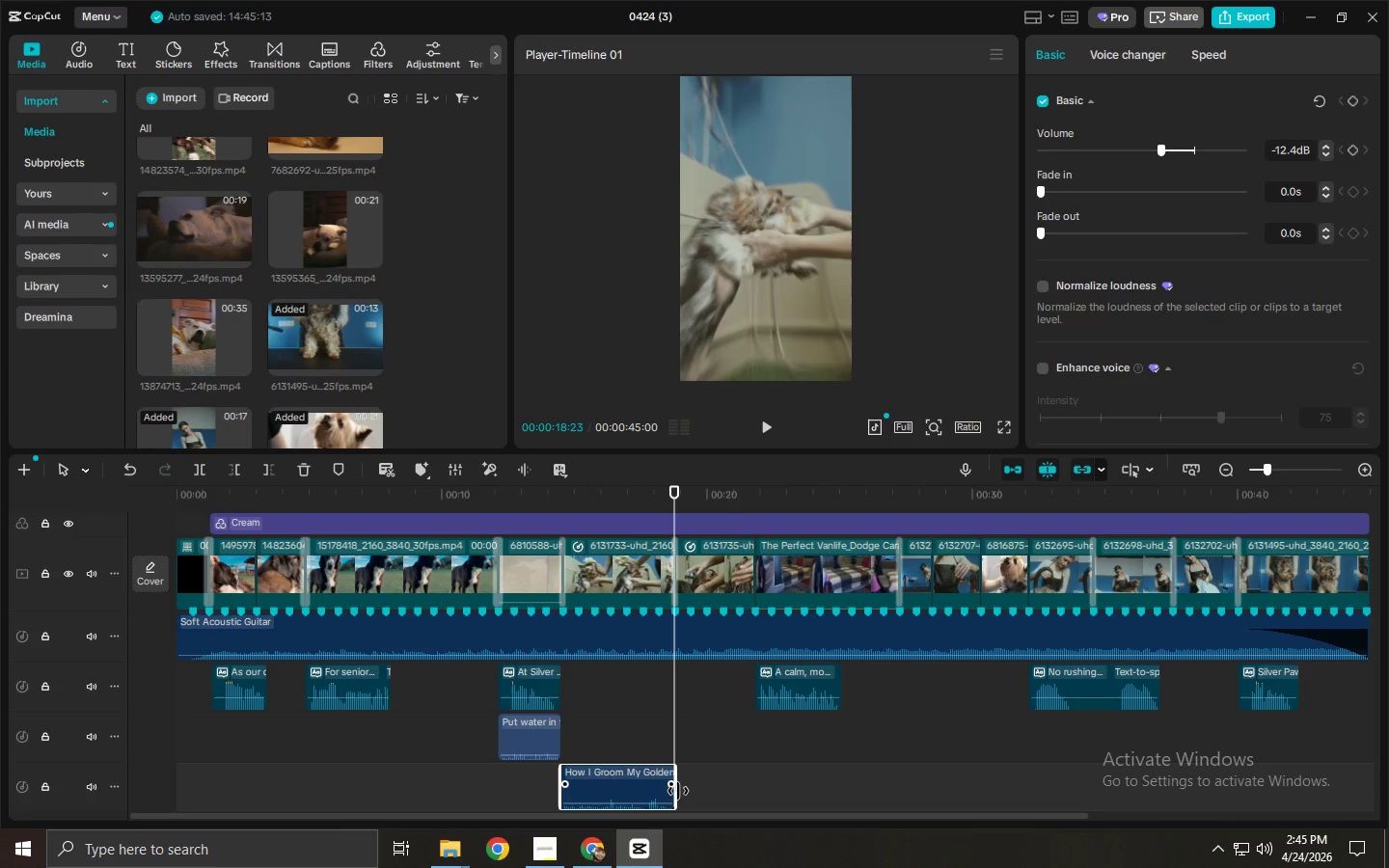 
left_click_drag(start_coordinate=[678, 791], to_coordinate=[658, 791])
 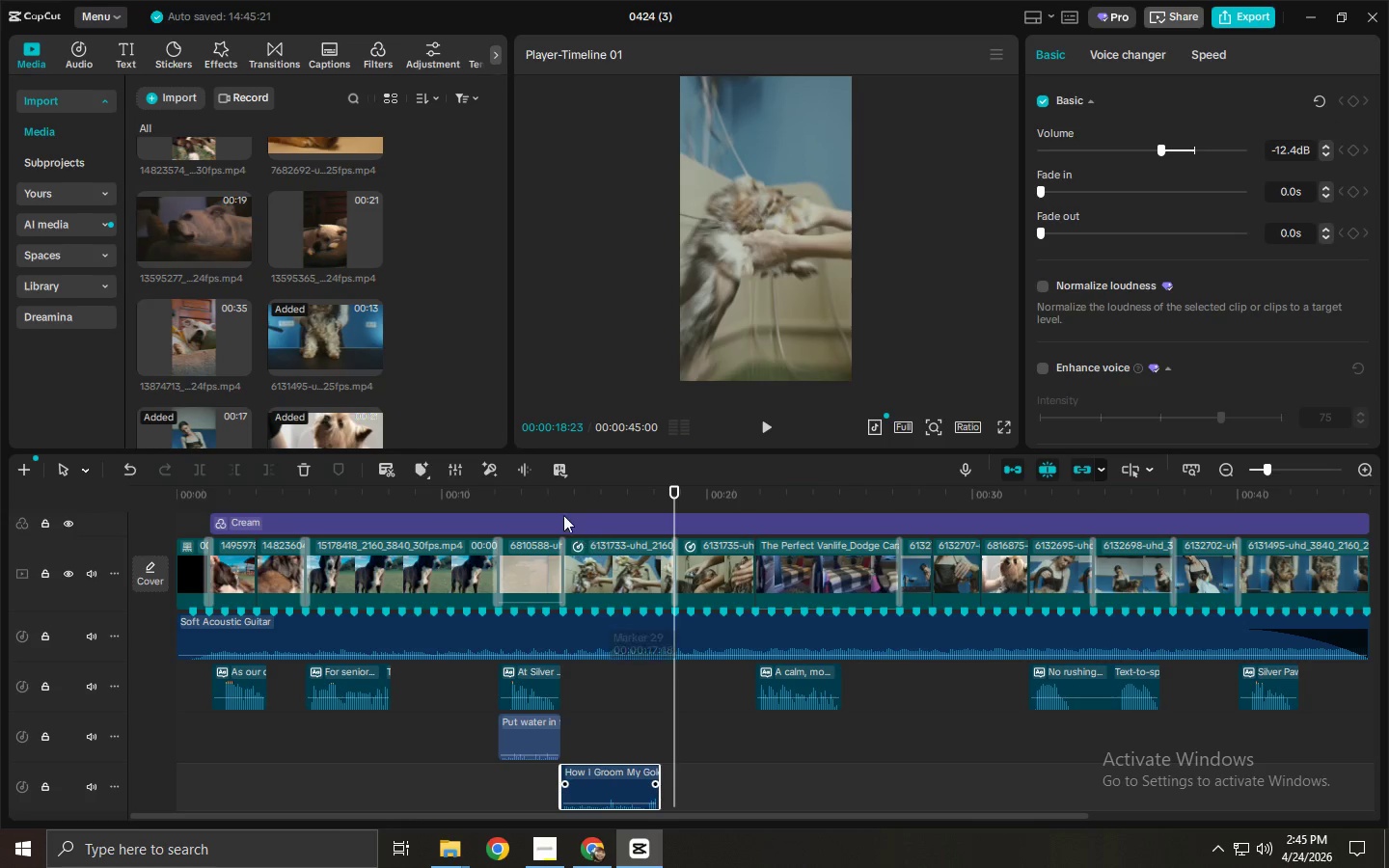 
left_click([553, 496])
 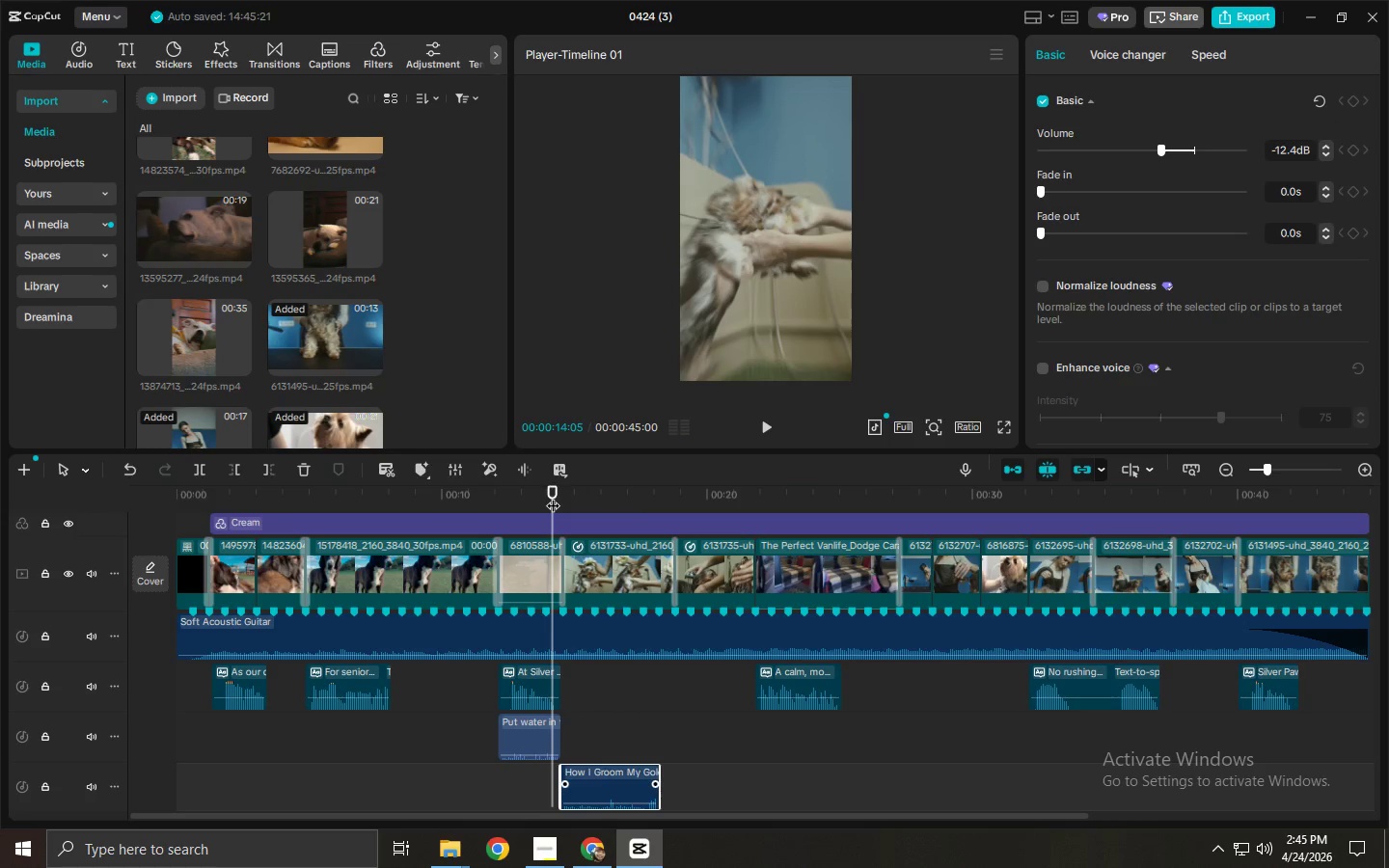 
key(Space)
 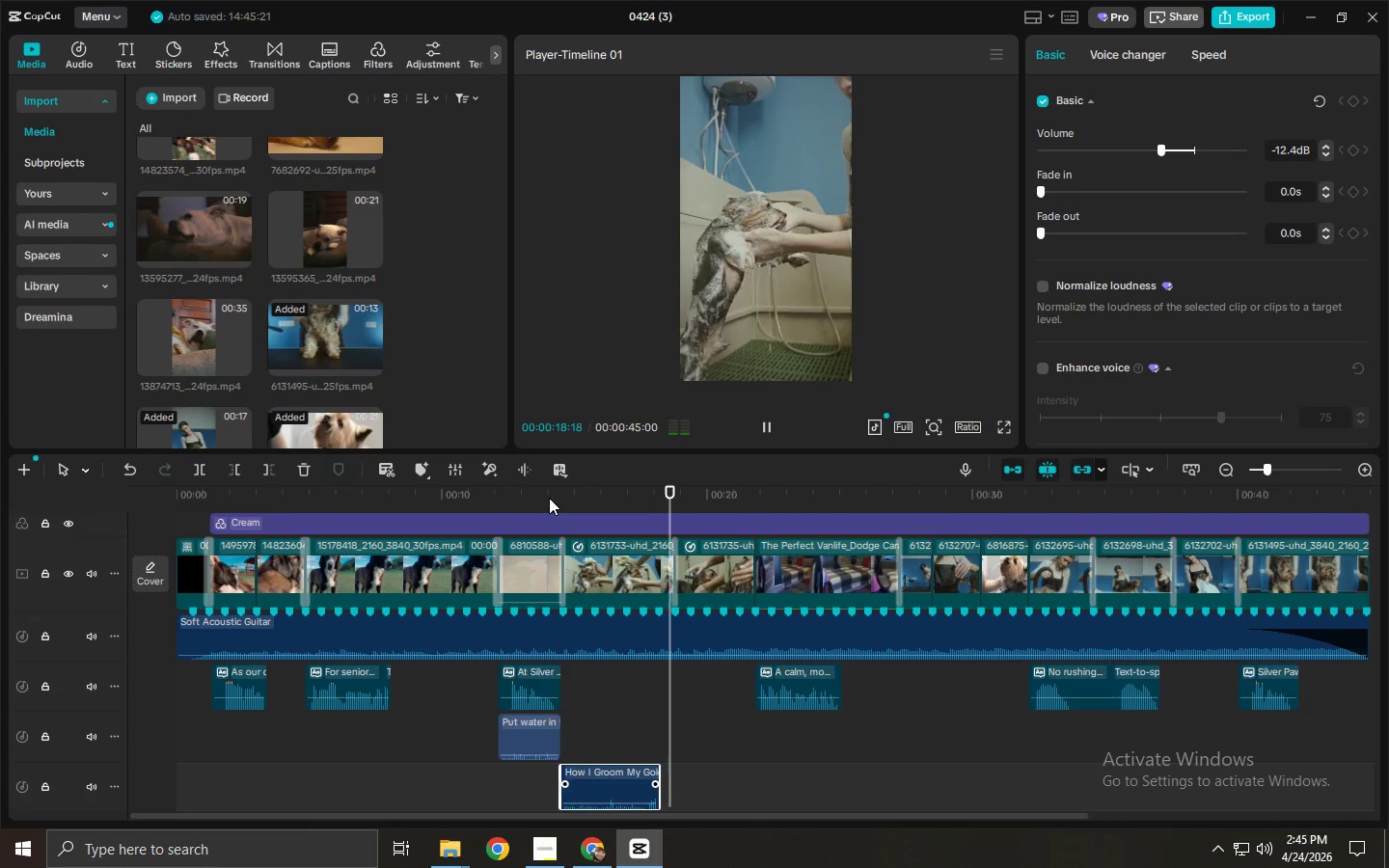 
wait(6.33)
 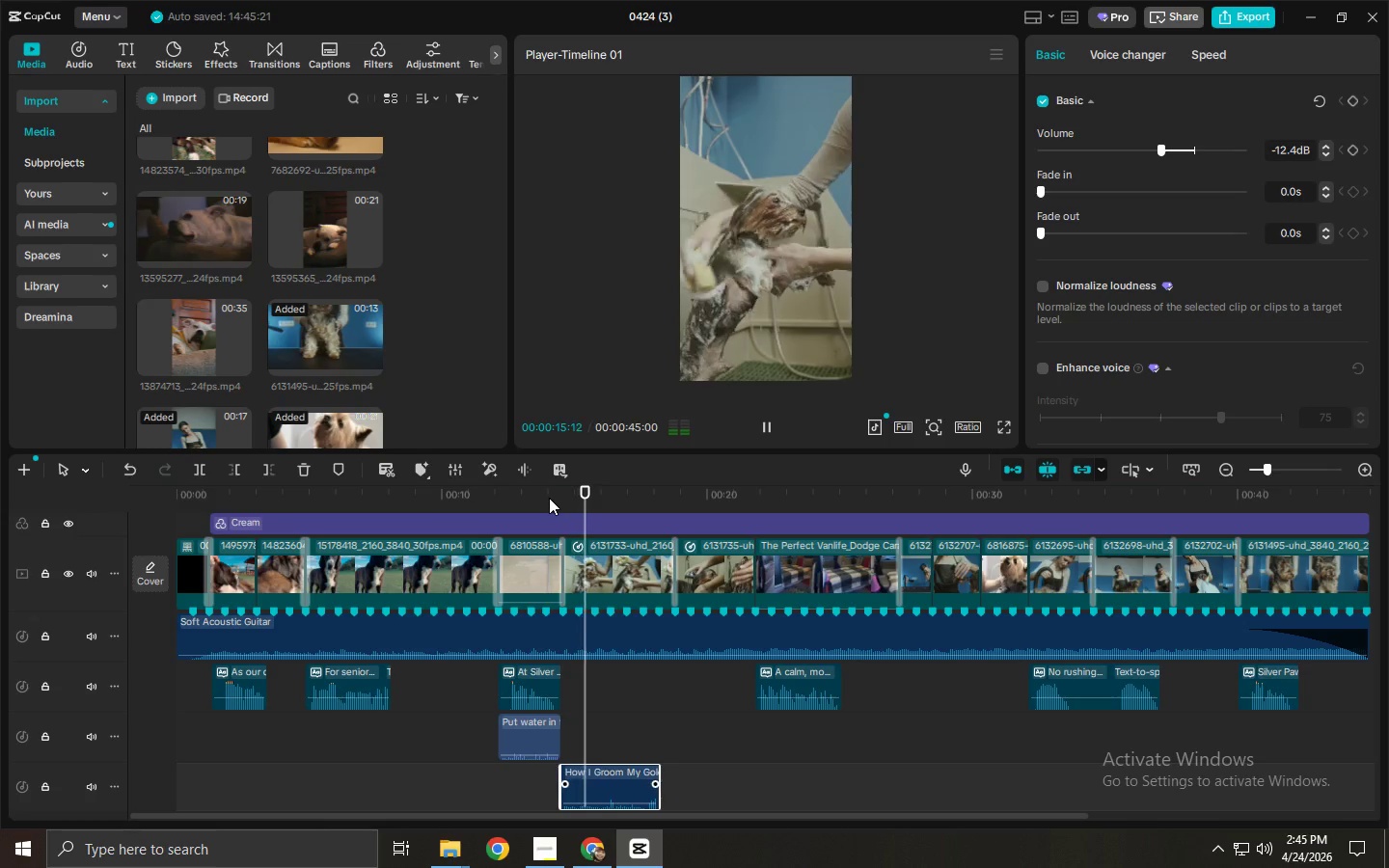 
key(Space)
 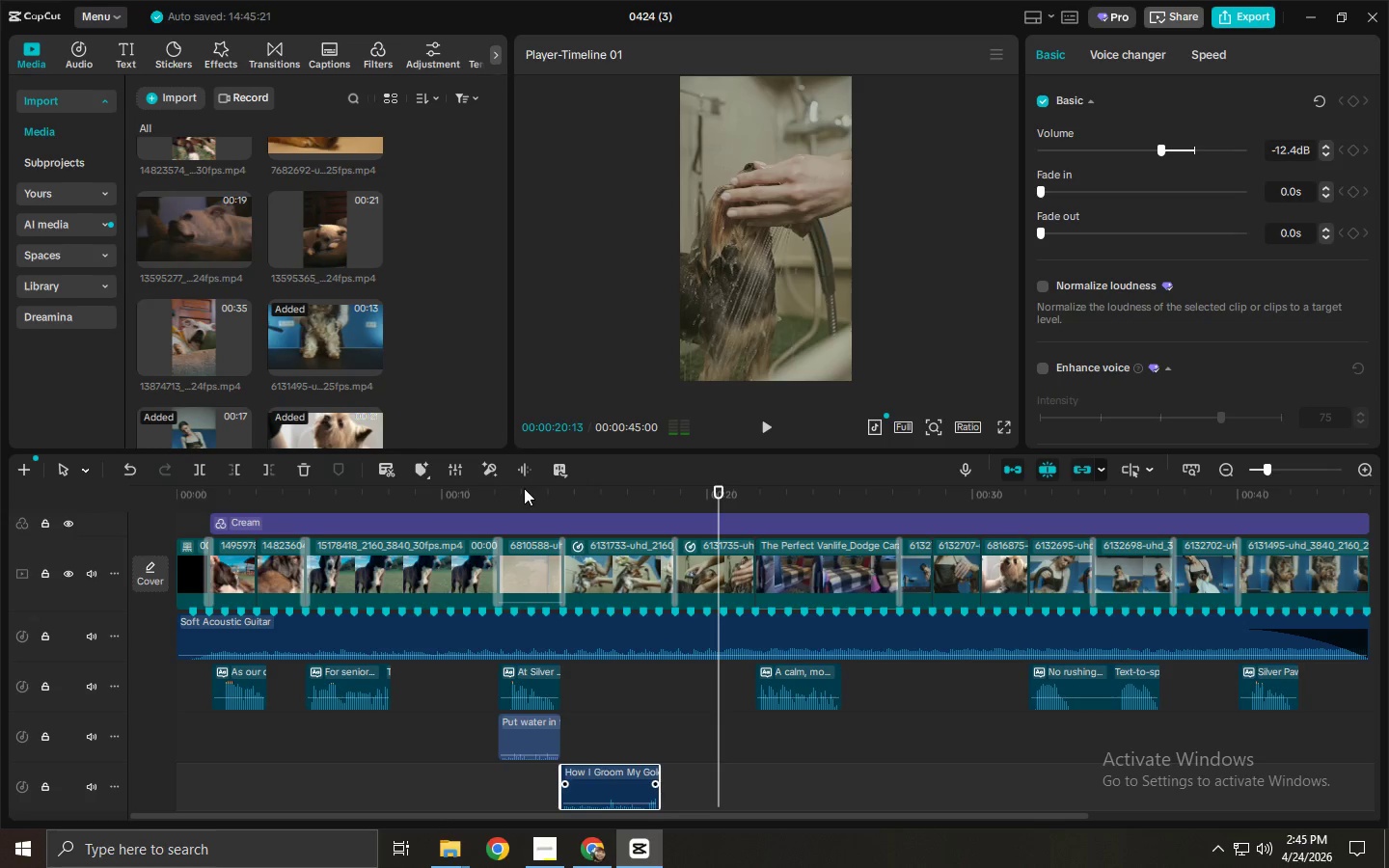 
key(Space)
 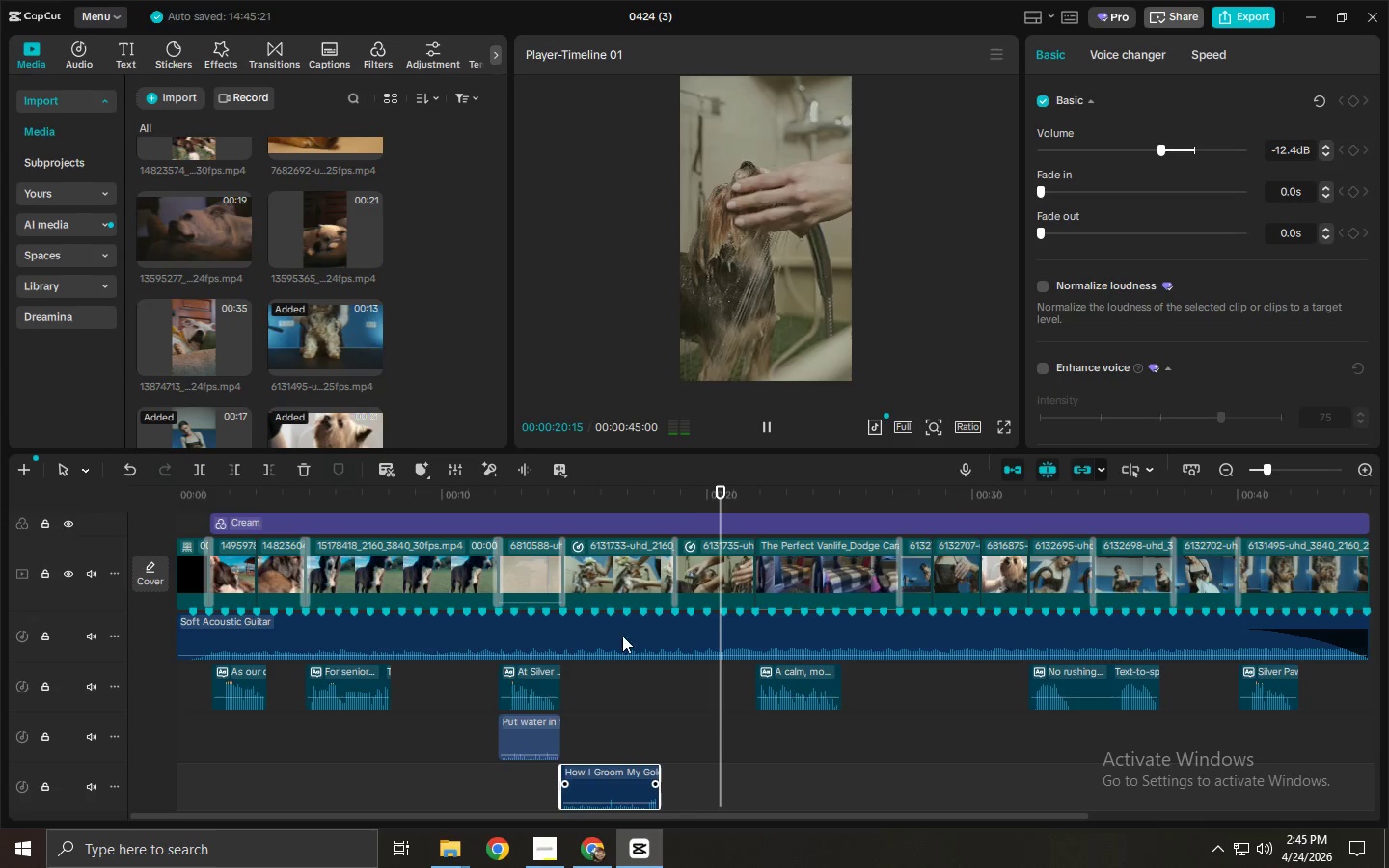 
key(Space)
 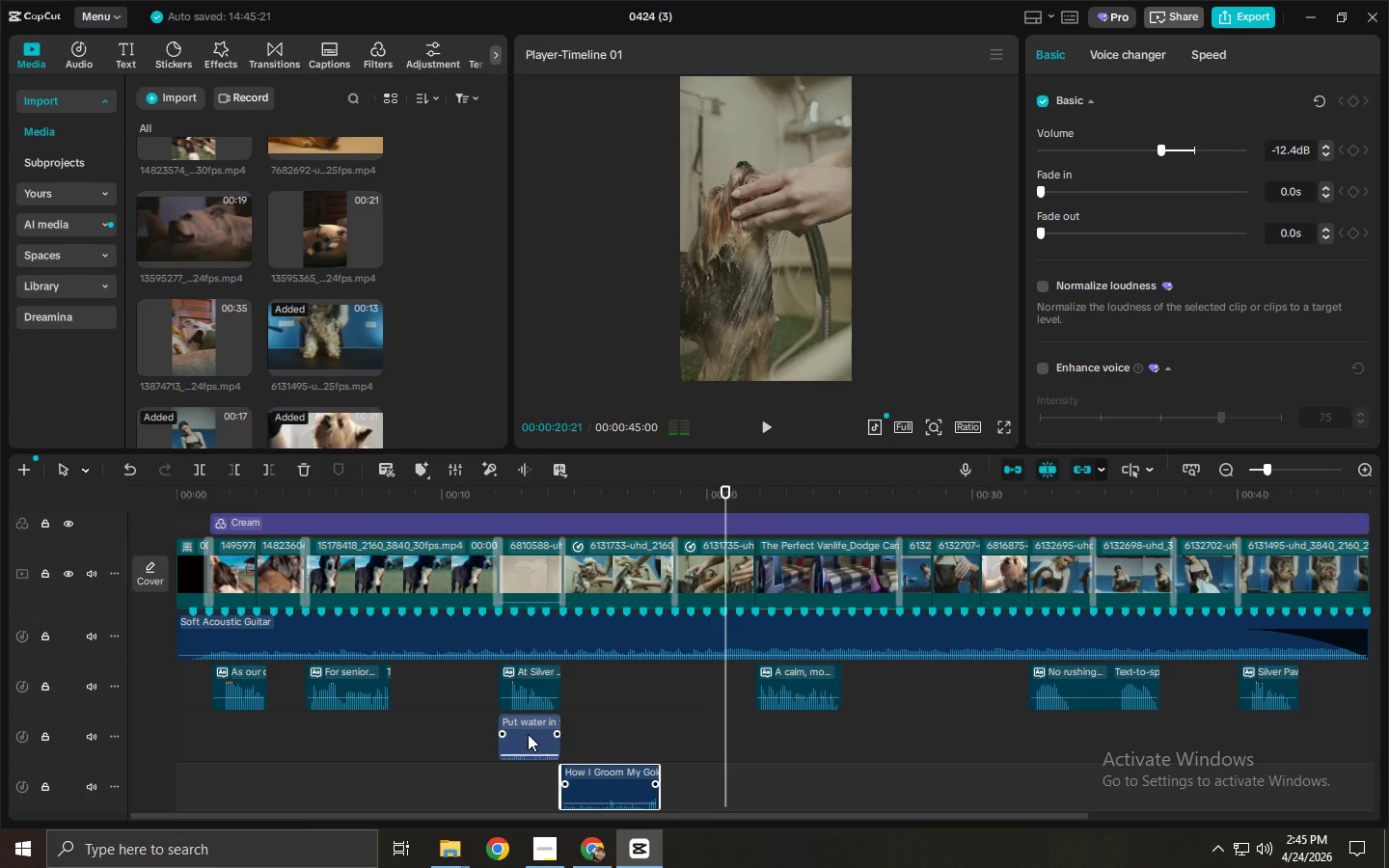 
hold_key(key=AltLeft, duration=1.0)
left_click_drag(start_coordinate=[528, 734], to_coordinate=[709, 740])
 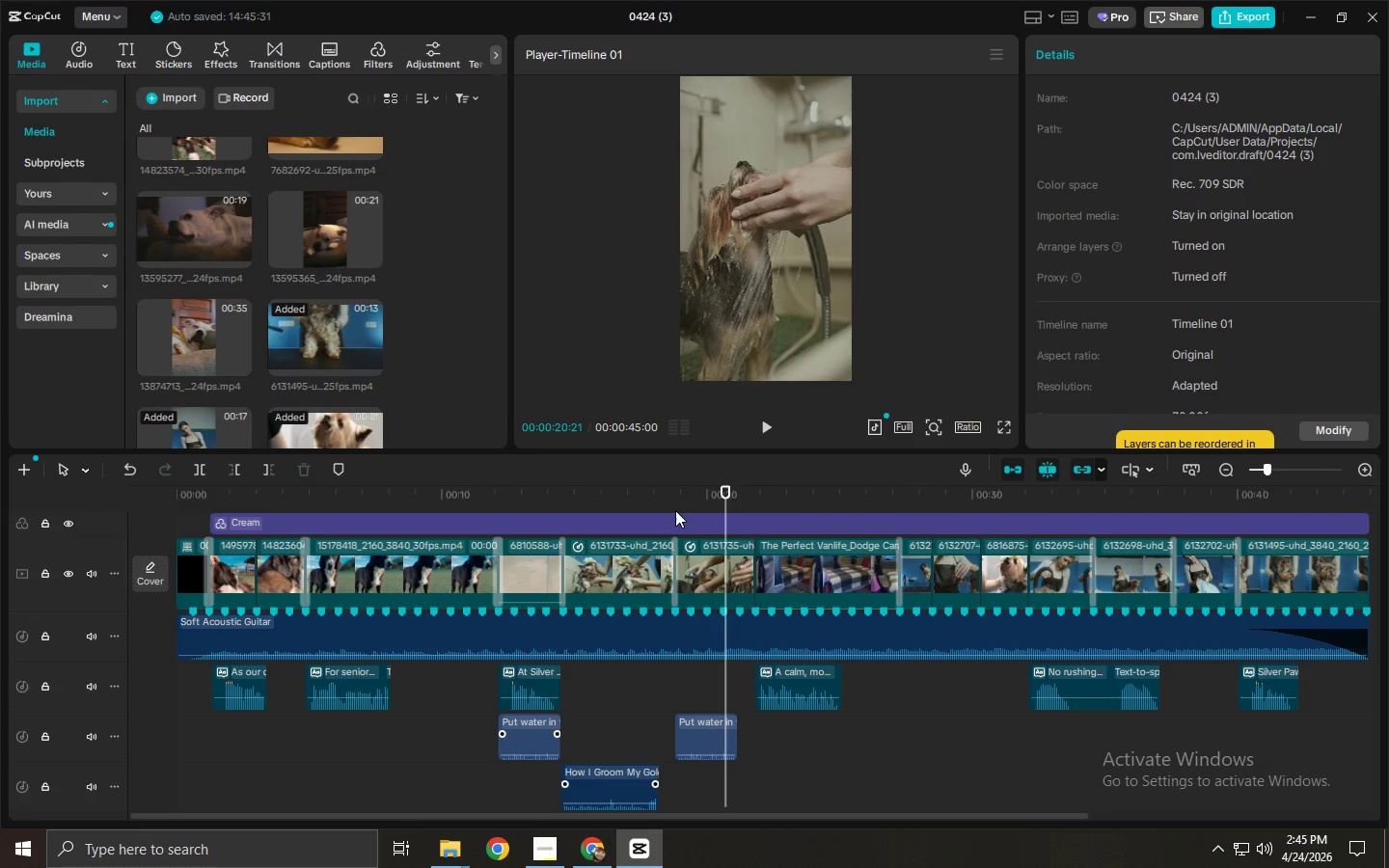 
left_click([669, 491])
 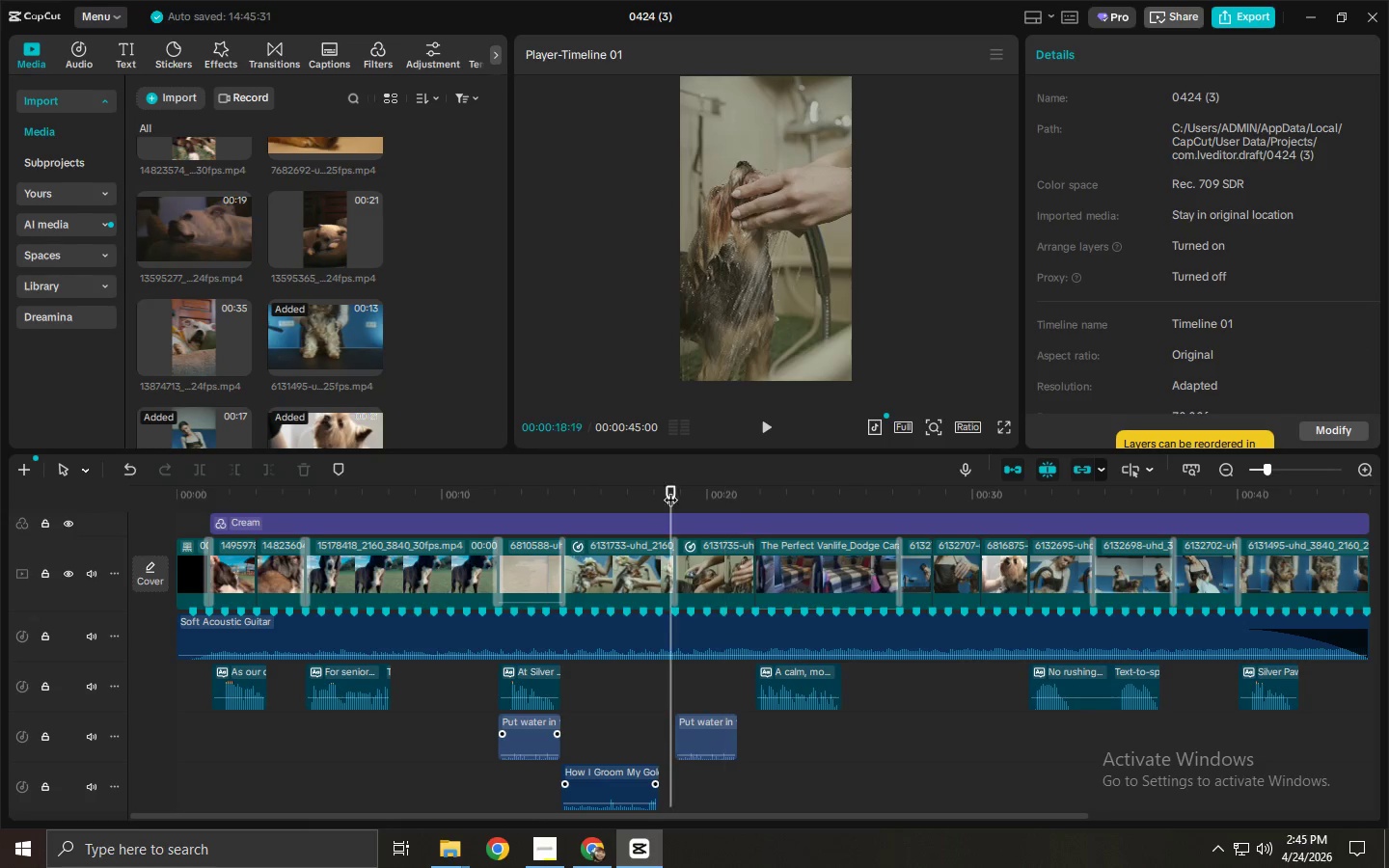 
key(Space)
 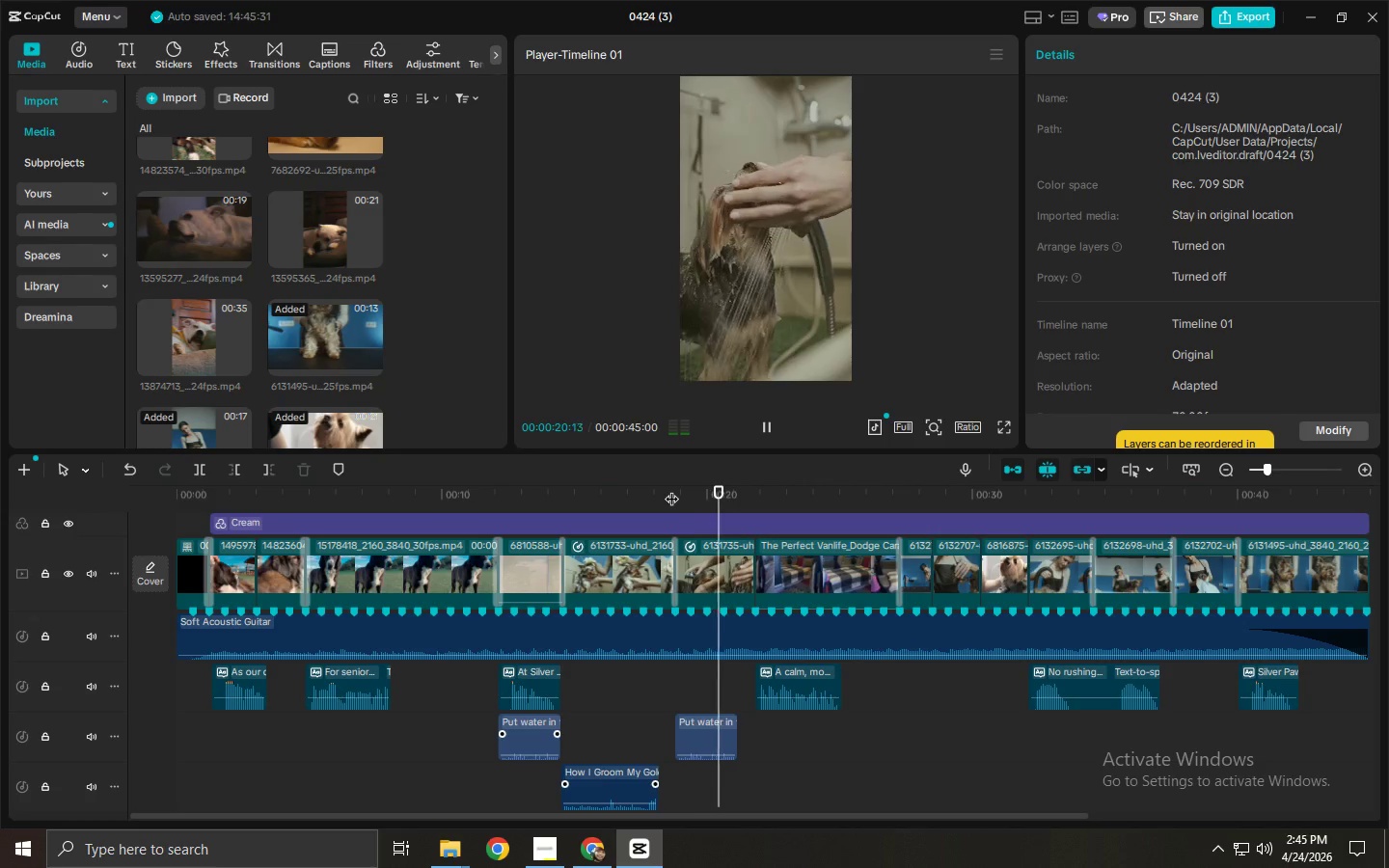 
key(Space)
 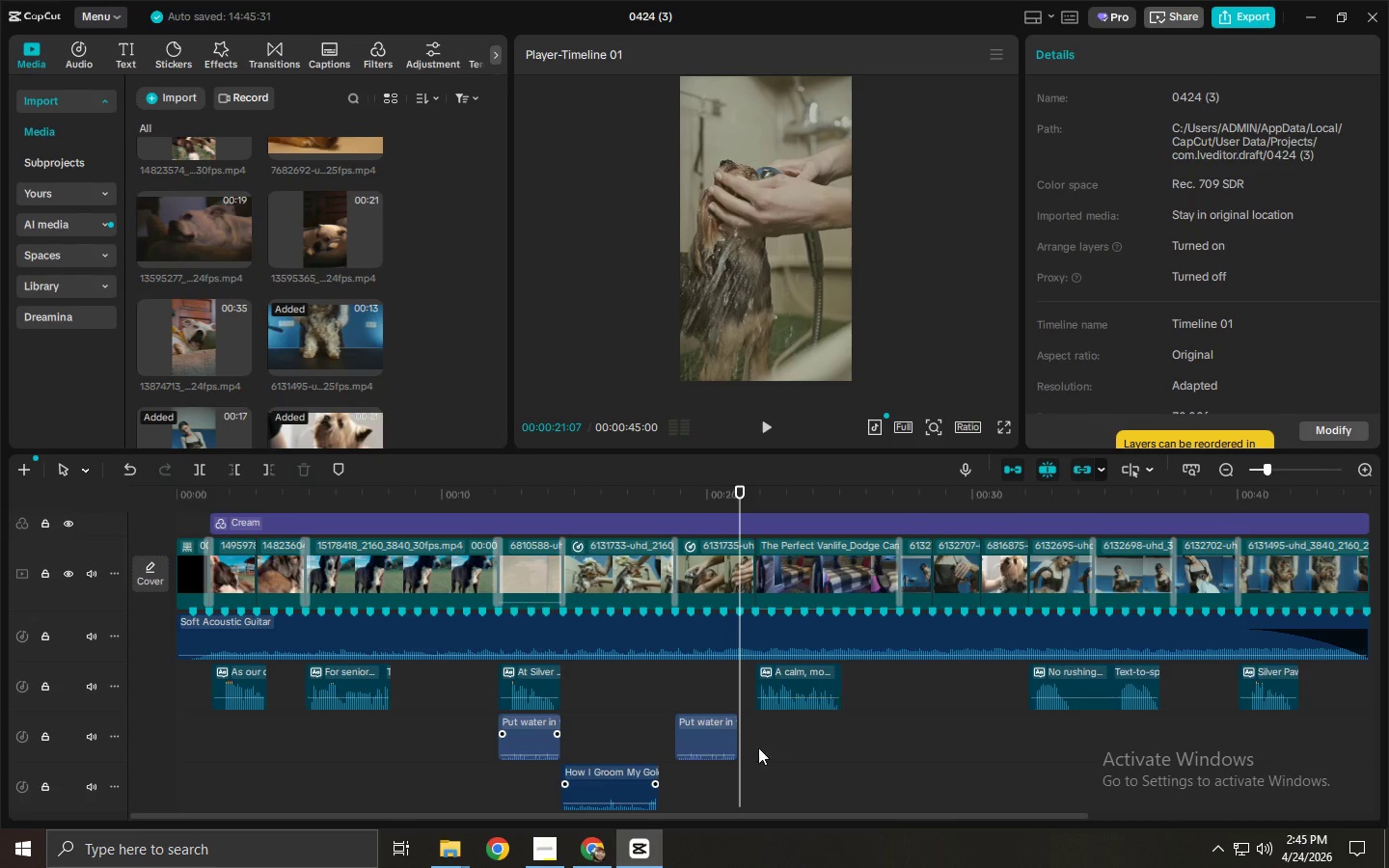 
left_click([711, 738])
 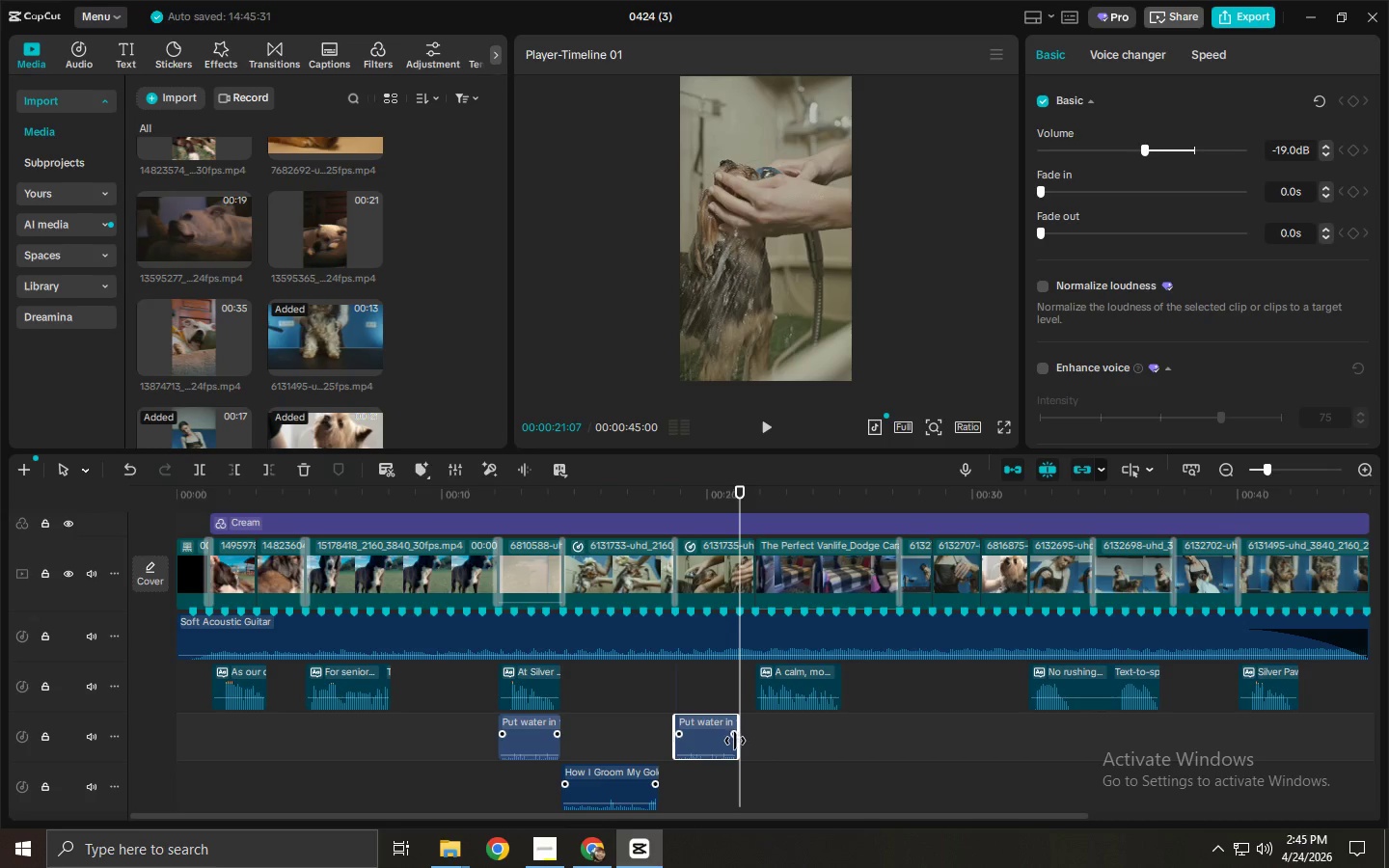 
left_click_drag(start_coordinate=[738, 743], to_coordinate=[750, 745])
 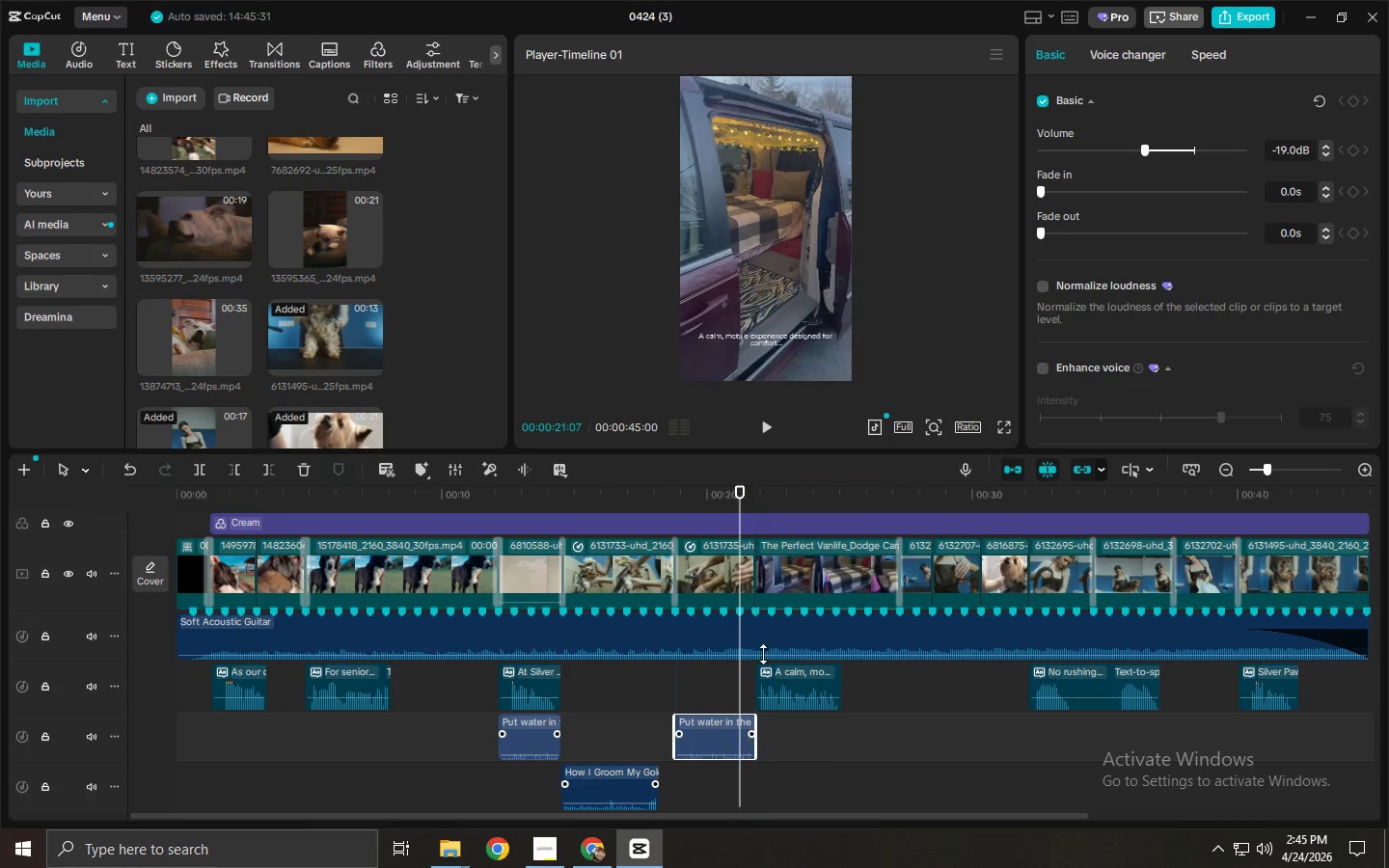 
key(Space)
 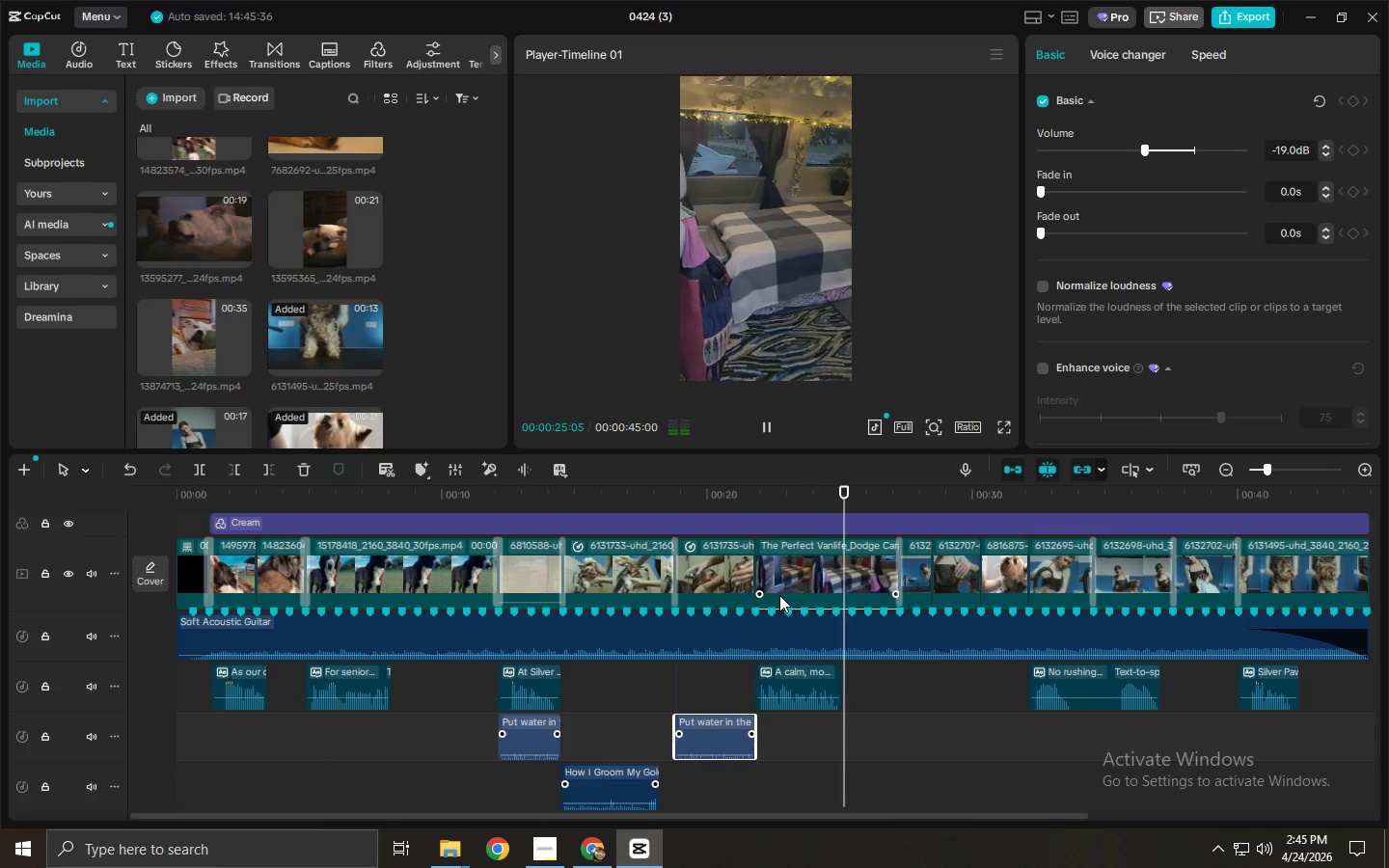 
wait(9.06)
 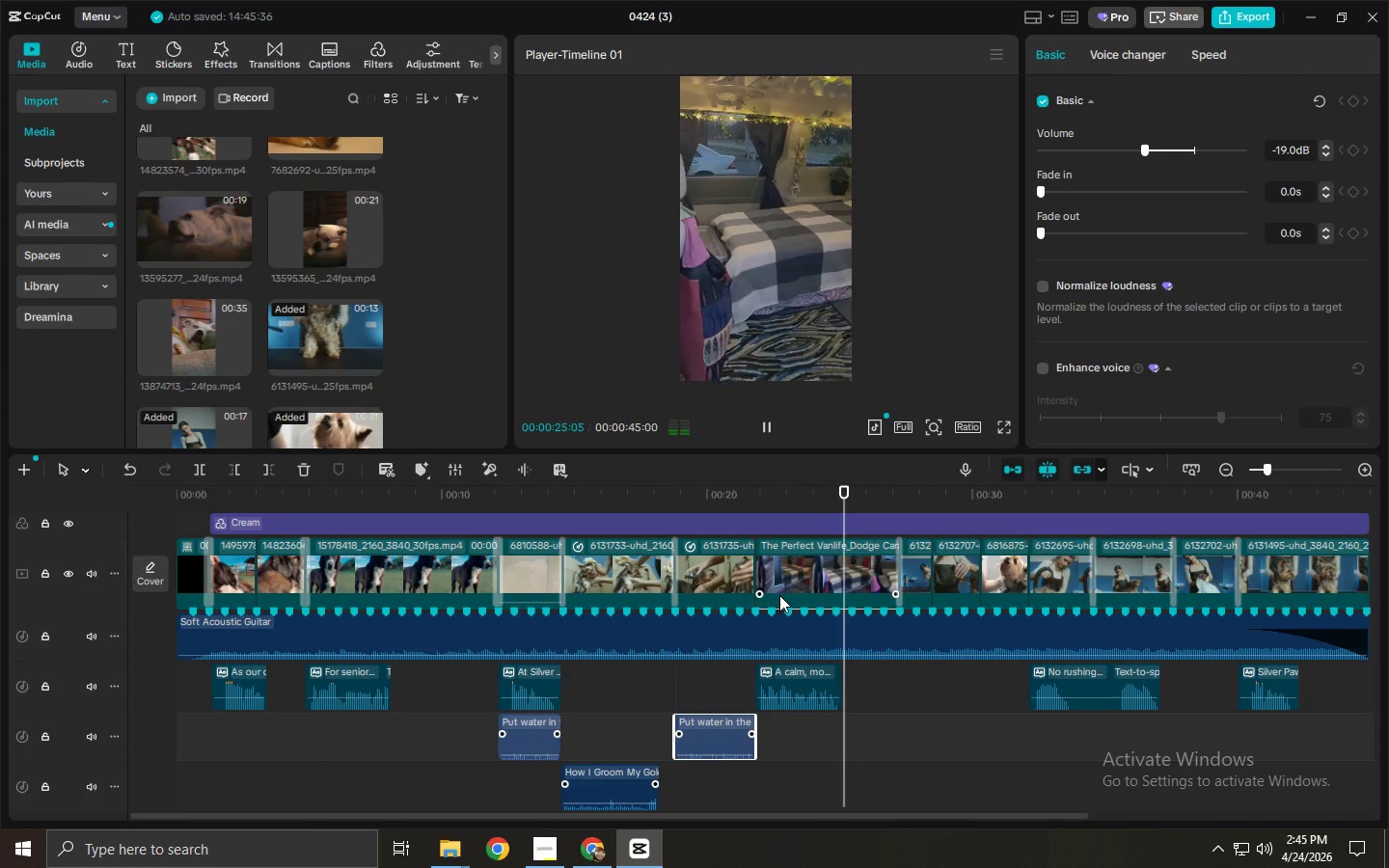 
key(Space)
 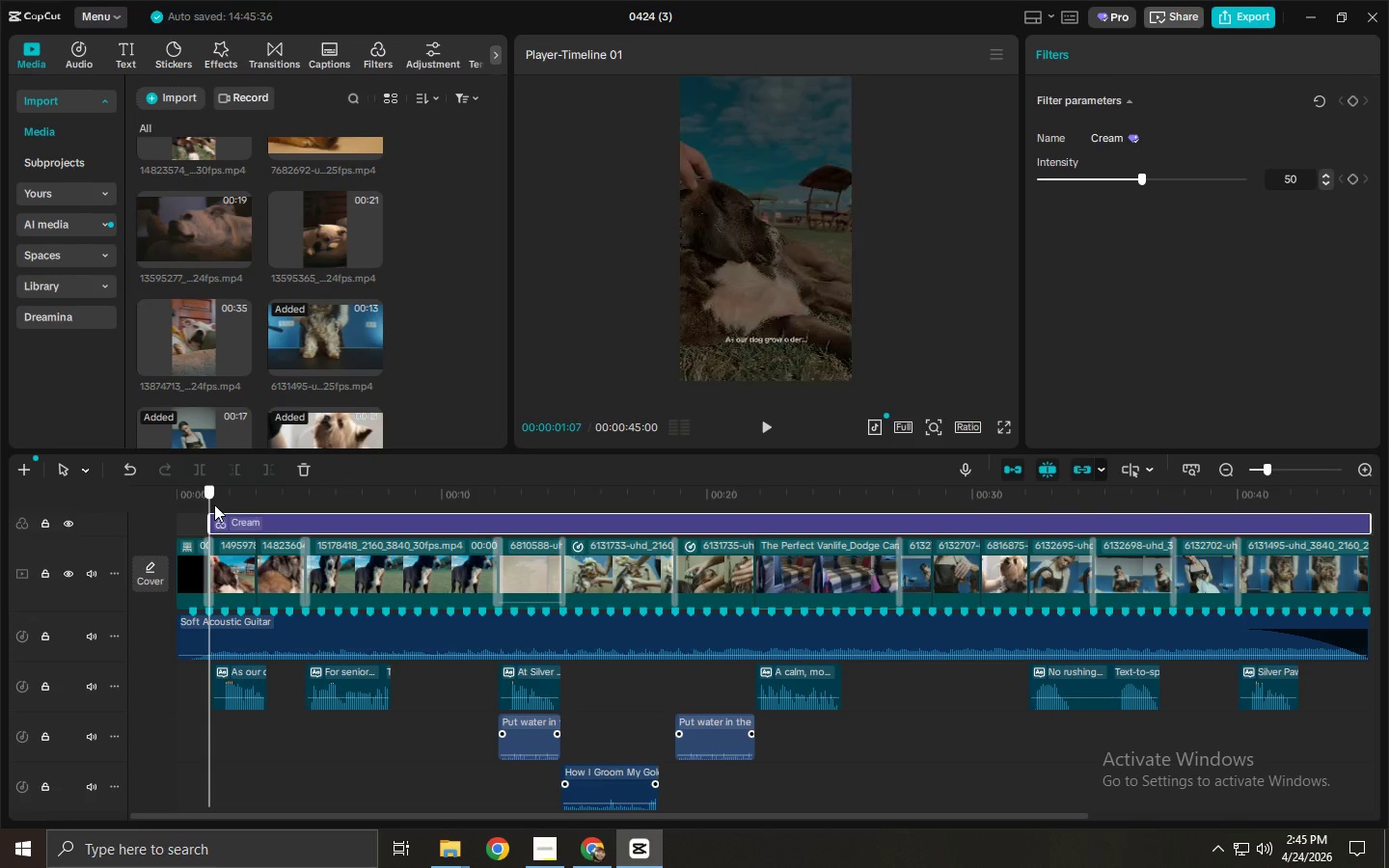 
left_click_drag(start_coordinate=[214, 504], to_coordinate=[224, 506])
 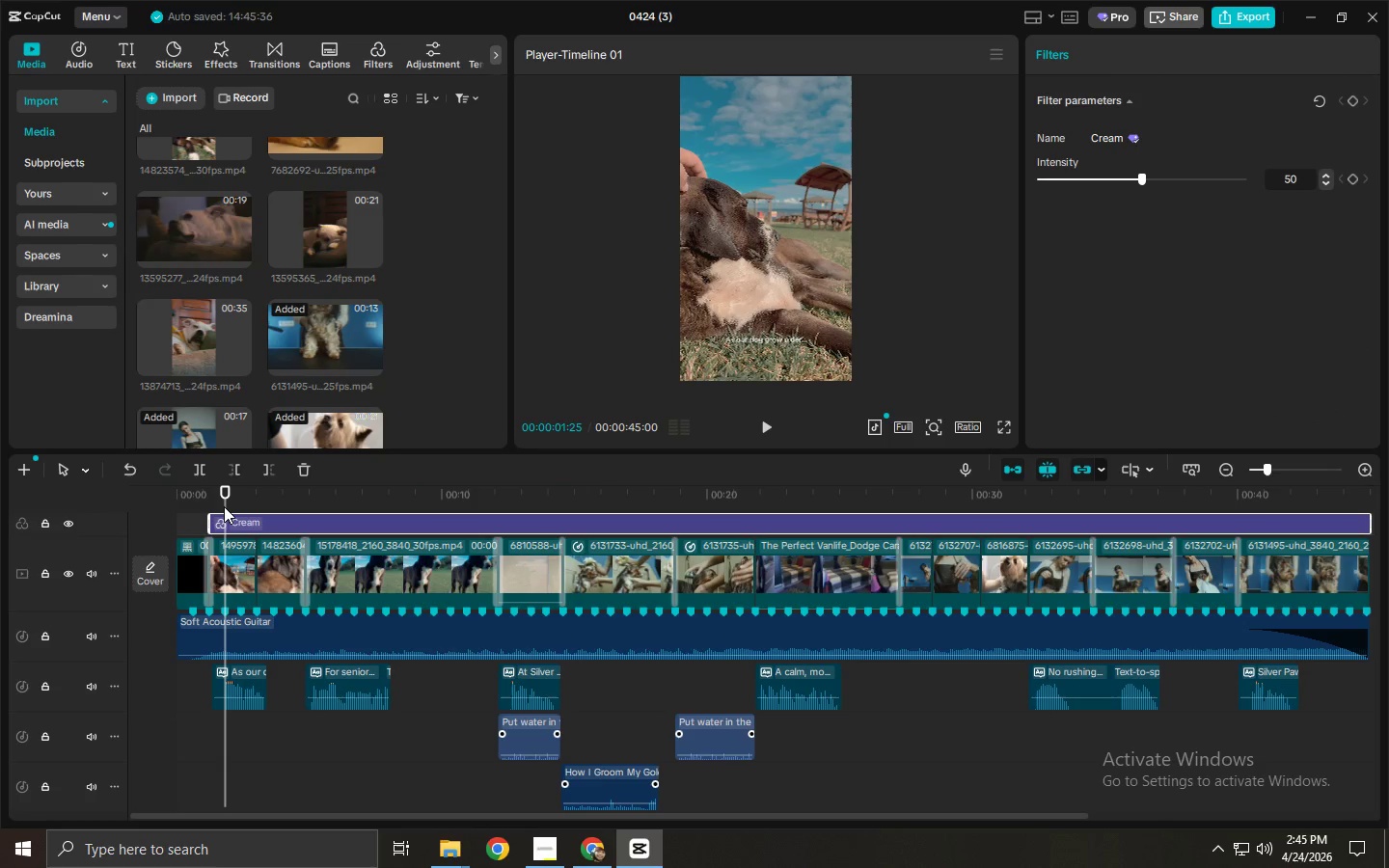 
key(Control+ControlLeft)
 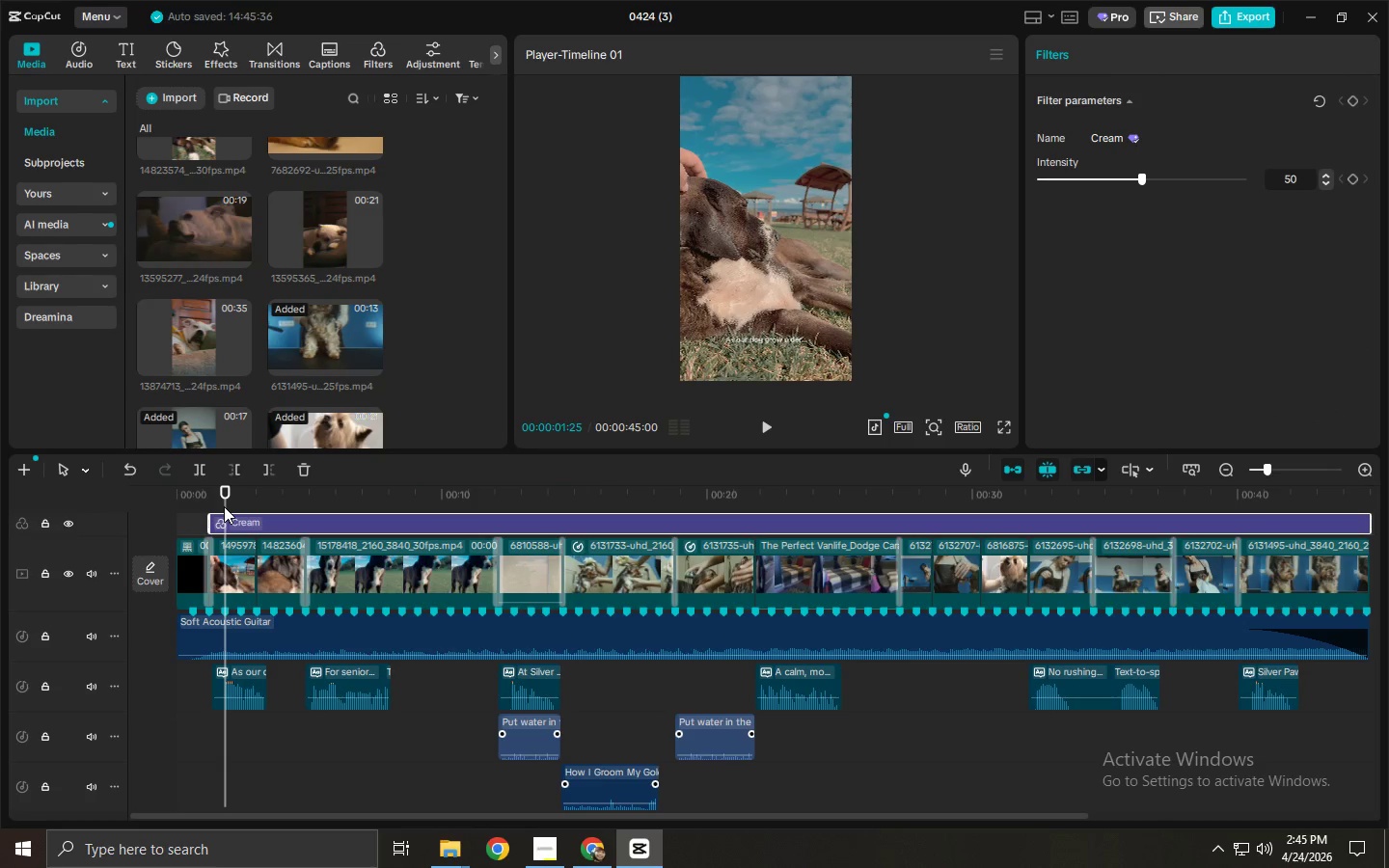 
key(Control+B)
 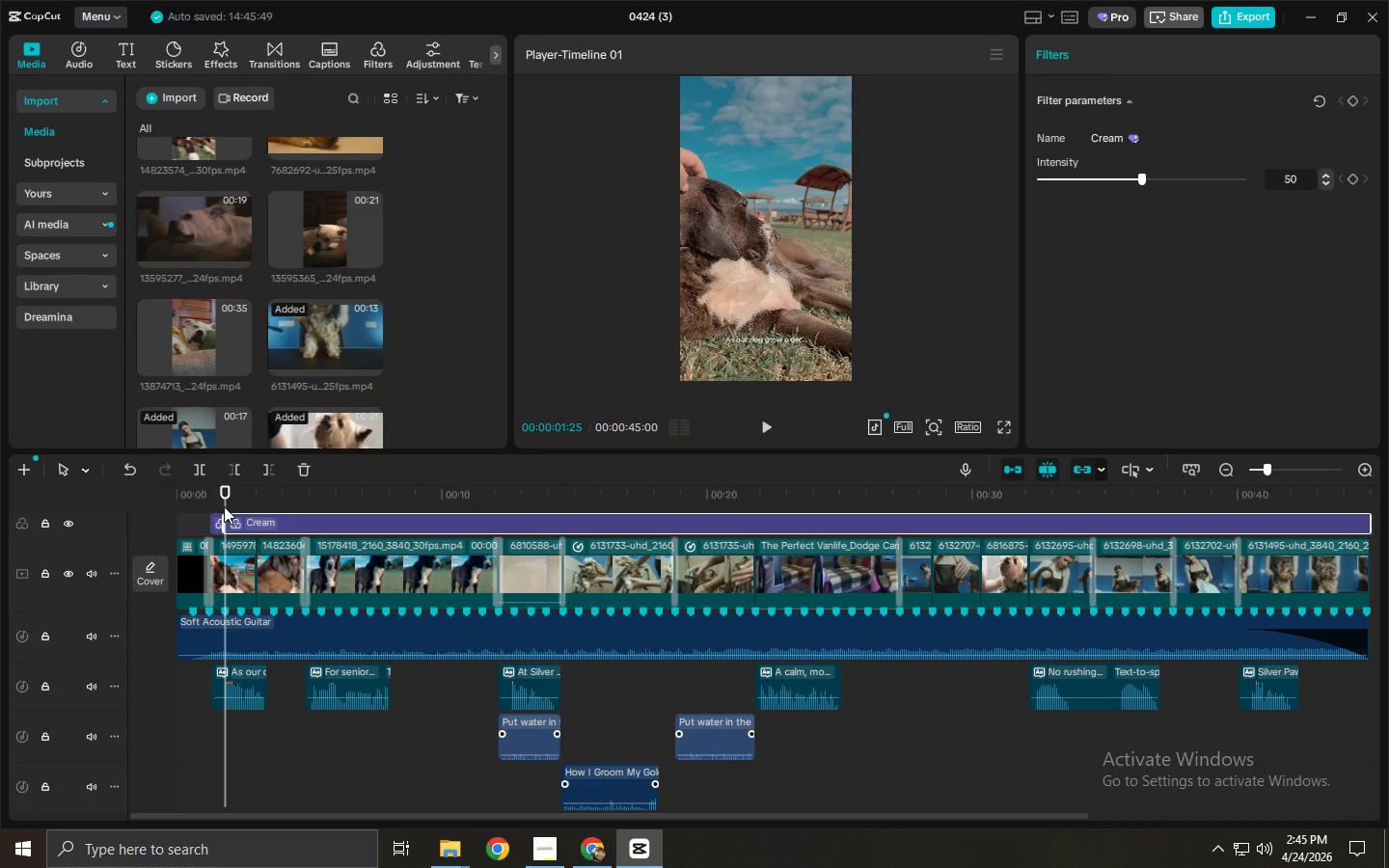 
key(Control+ControlLeft)
 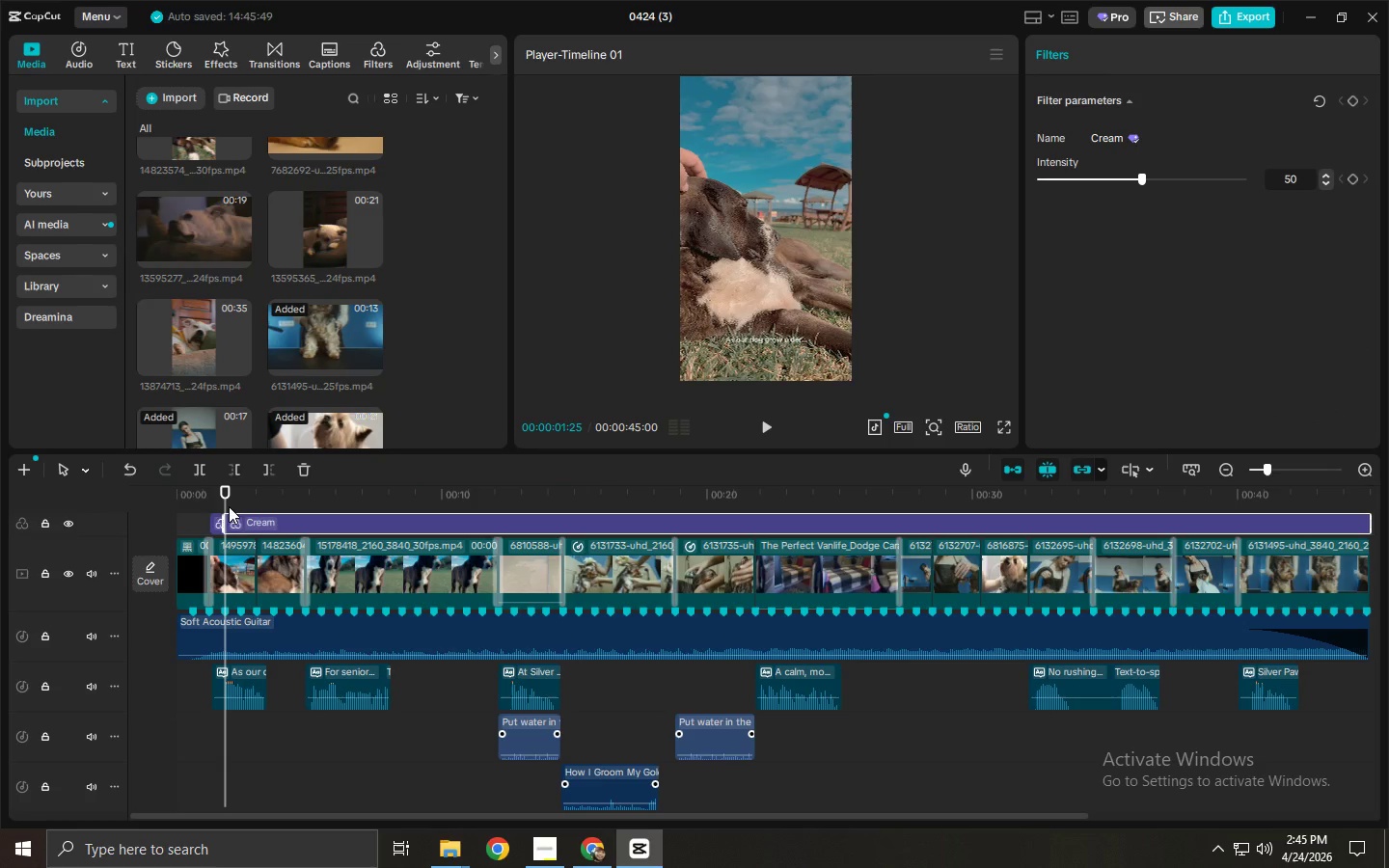 
key(Control+Z)
 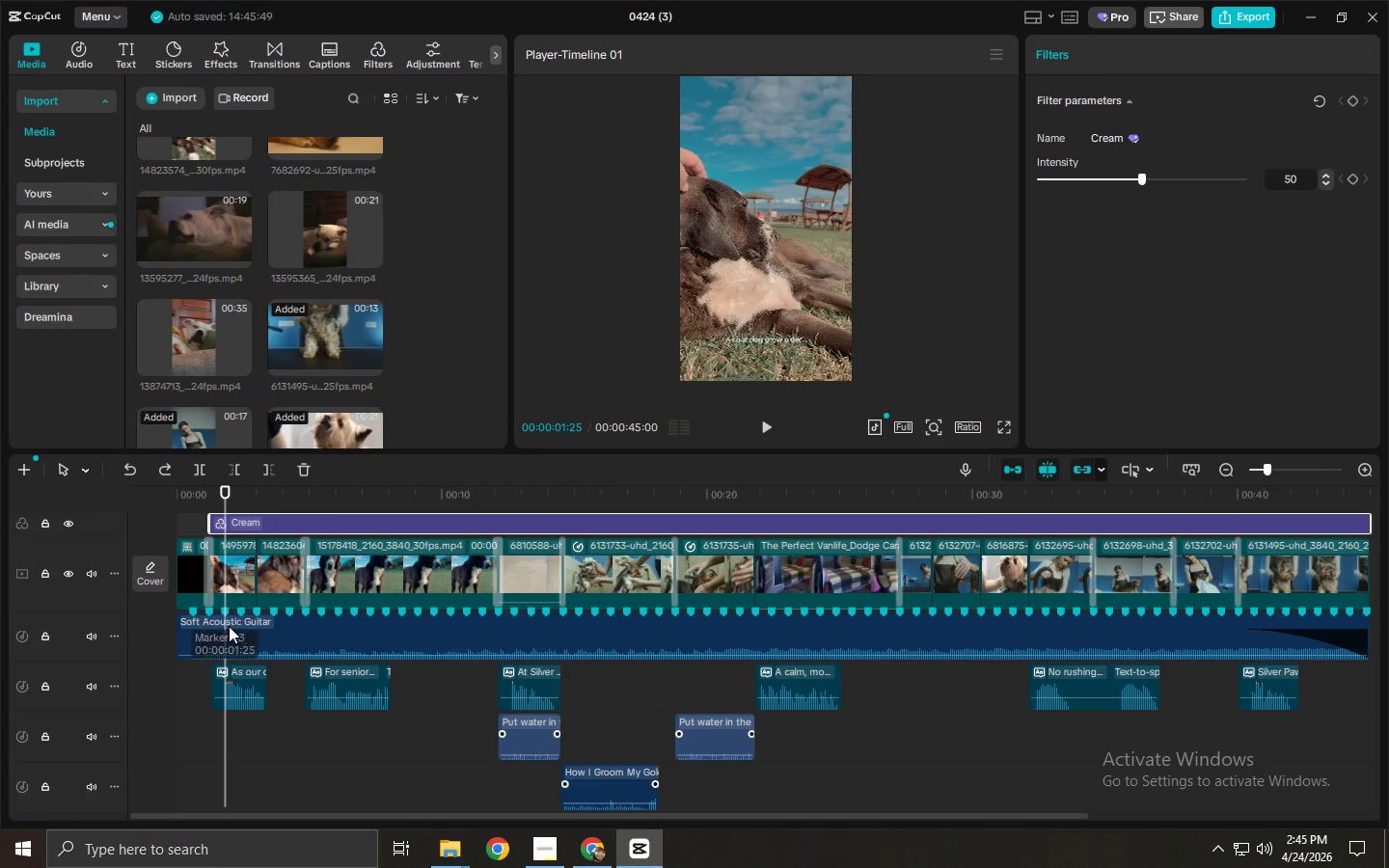 
left_click([230, 626])
 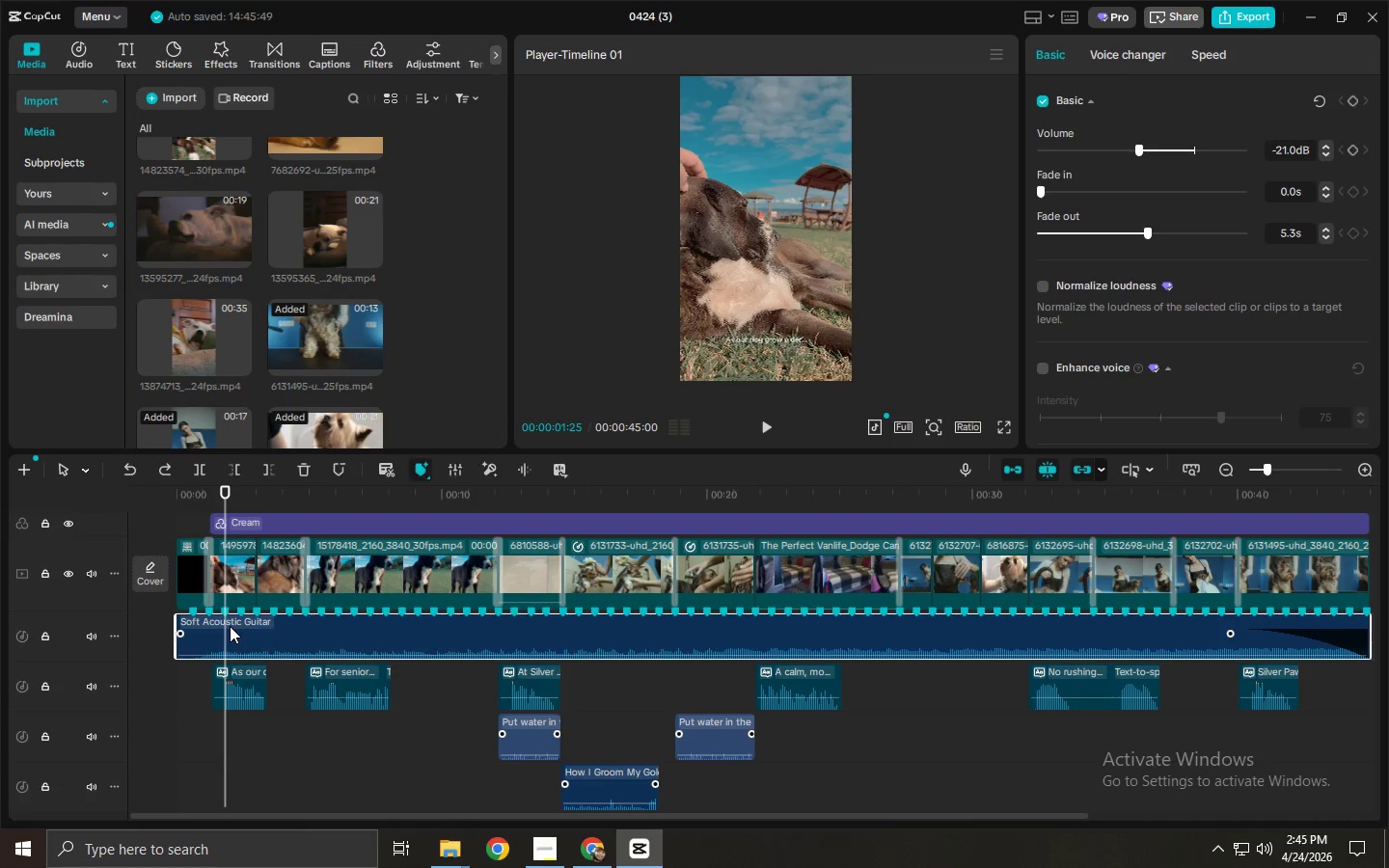 
key(Control+ControlLeft)
 